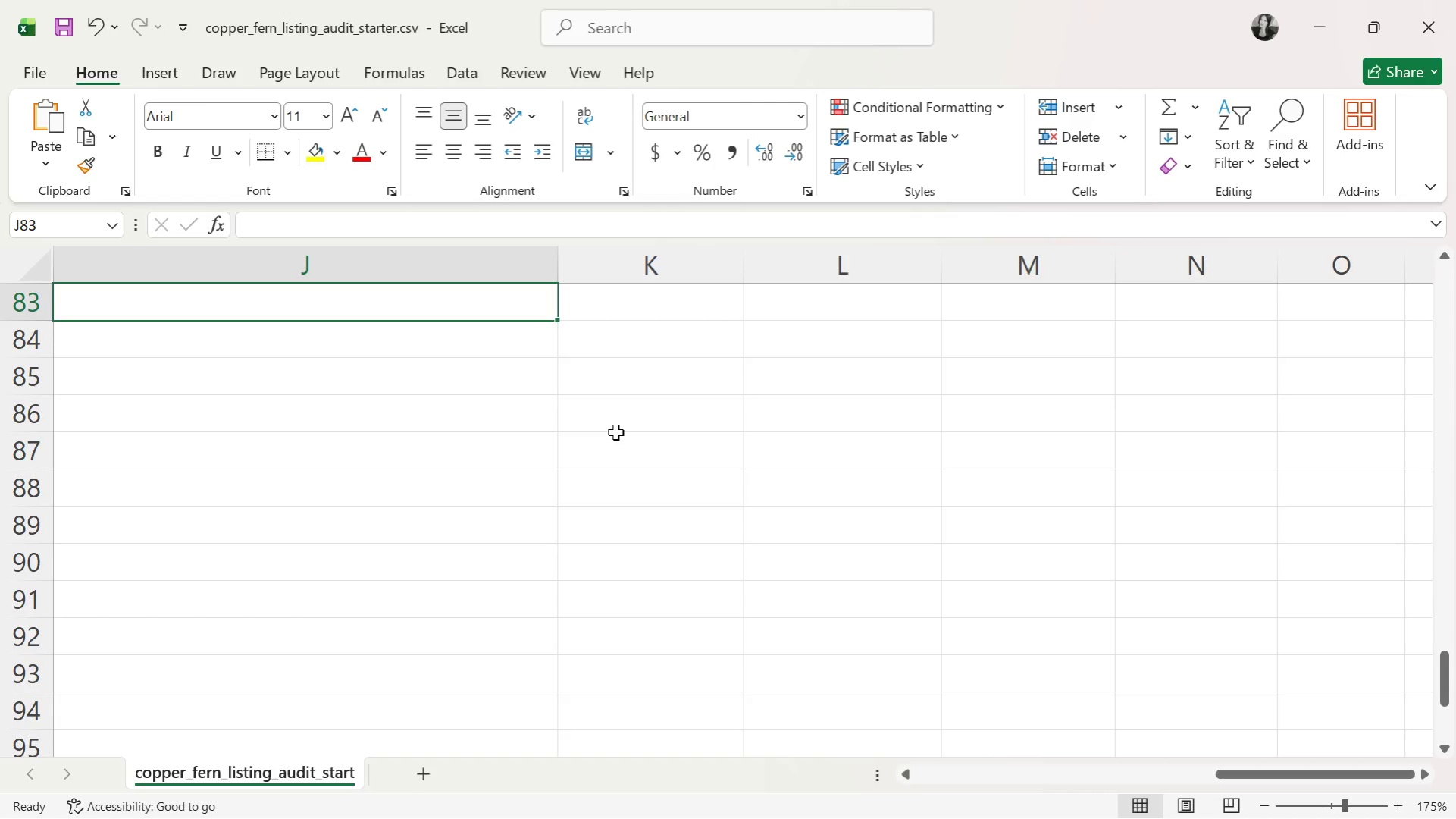 
key(M)
 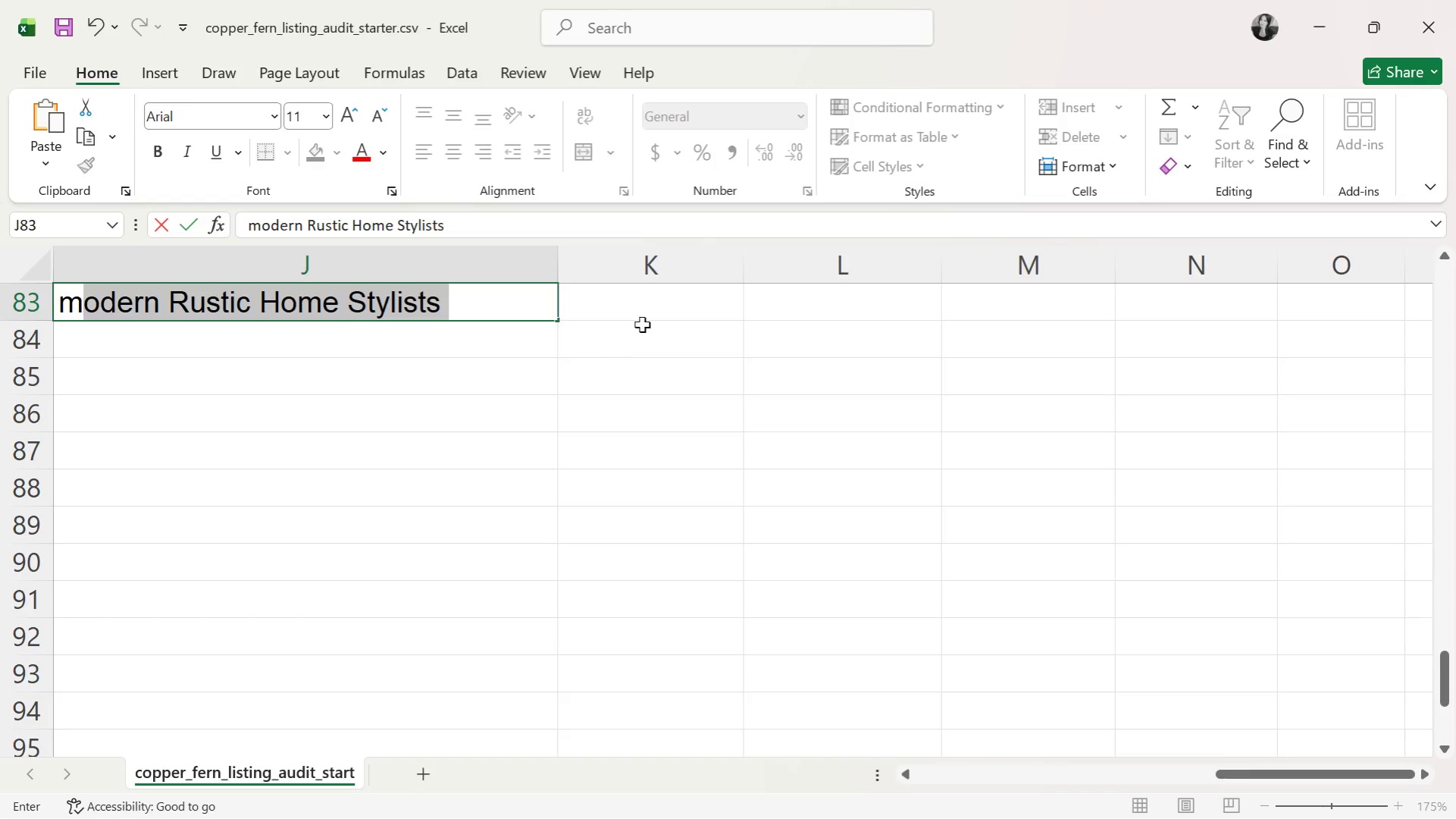 
left_click([659, 306])
 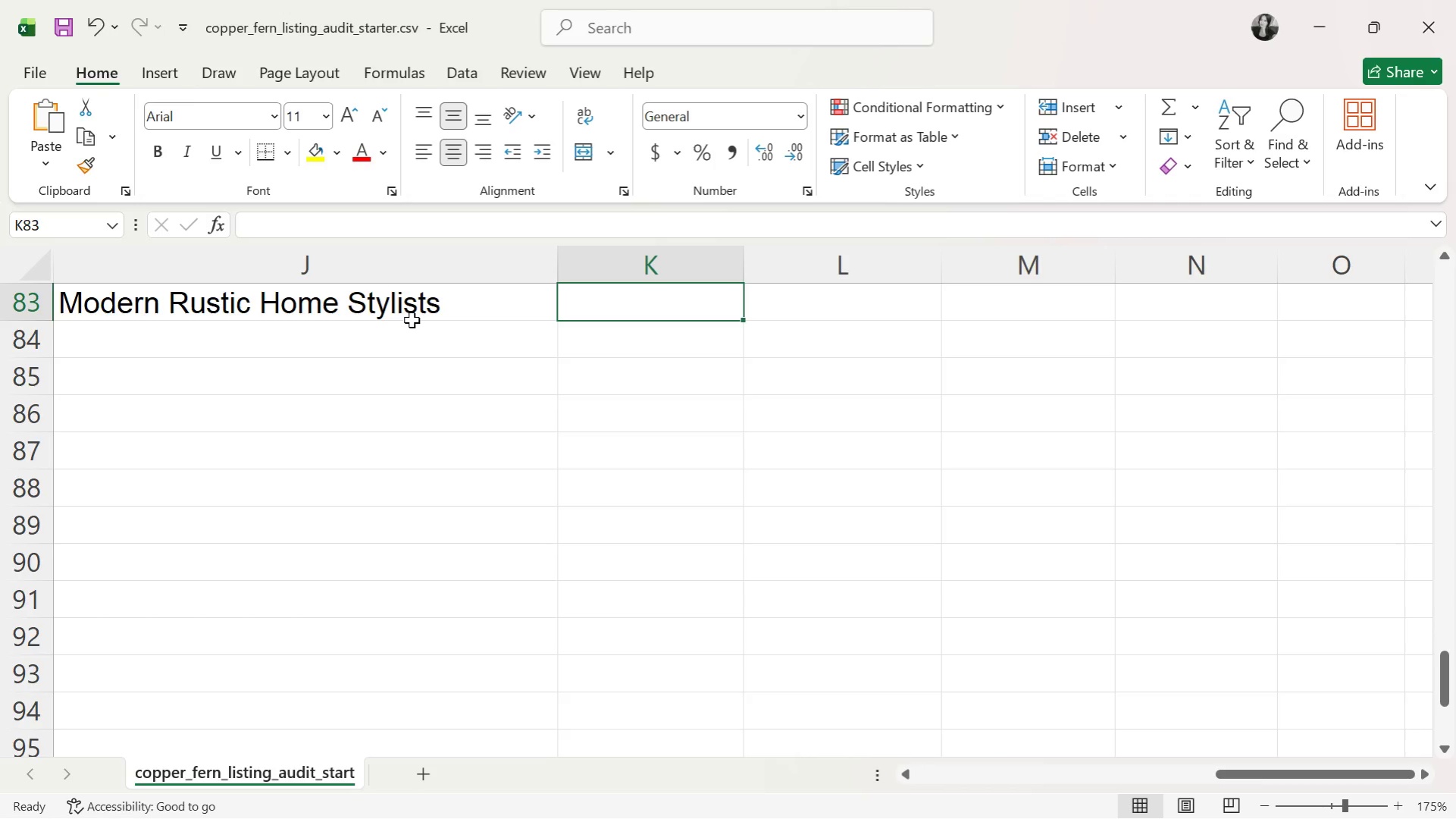 
type(lo)
 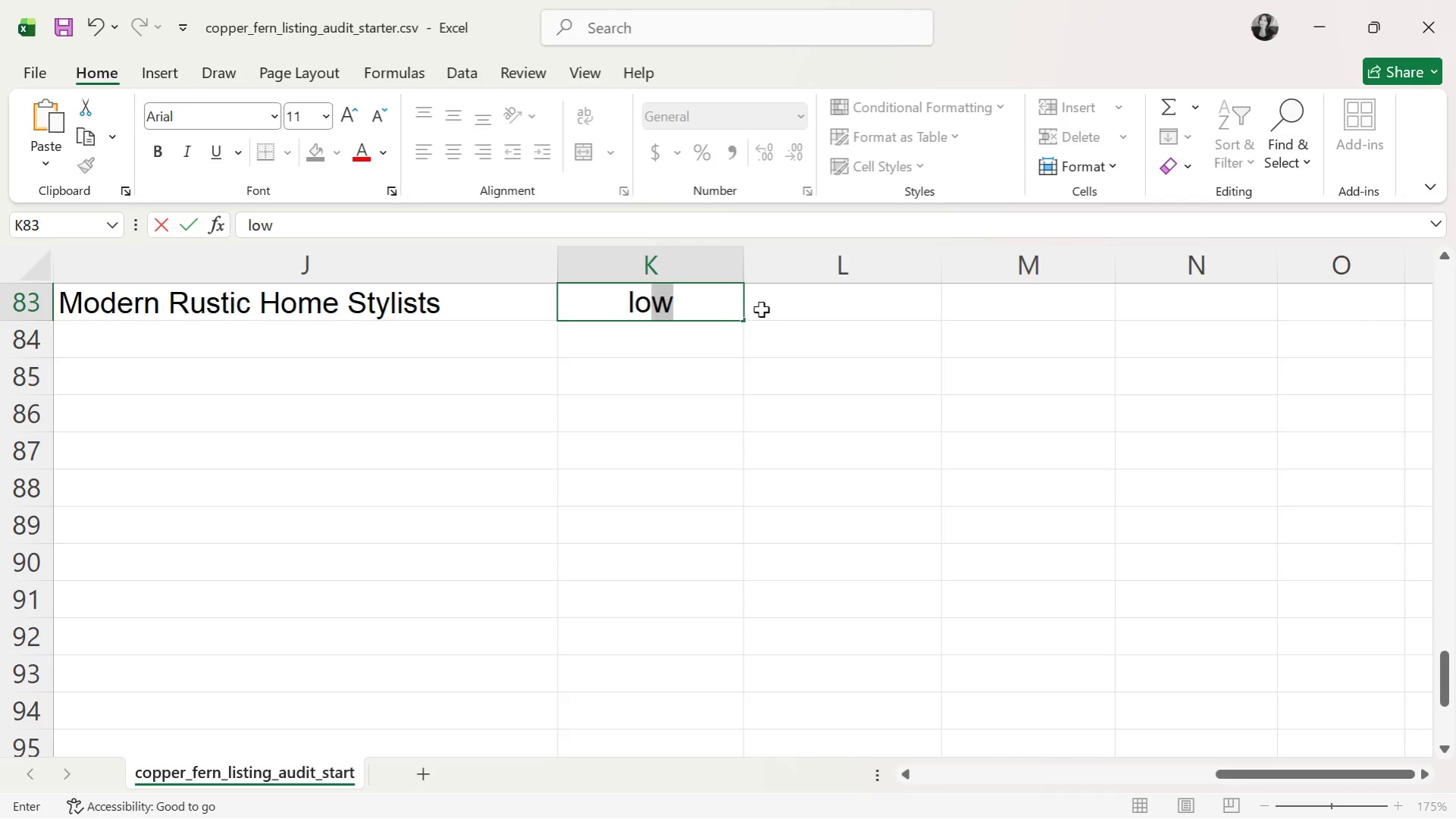 
left_click([781, 303])
 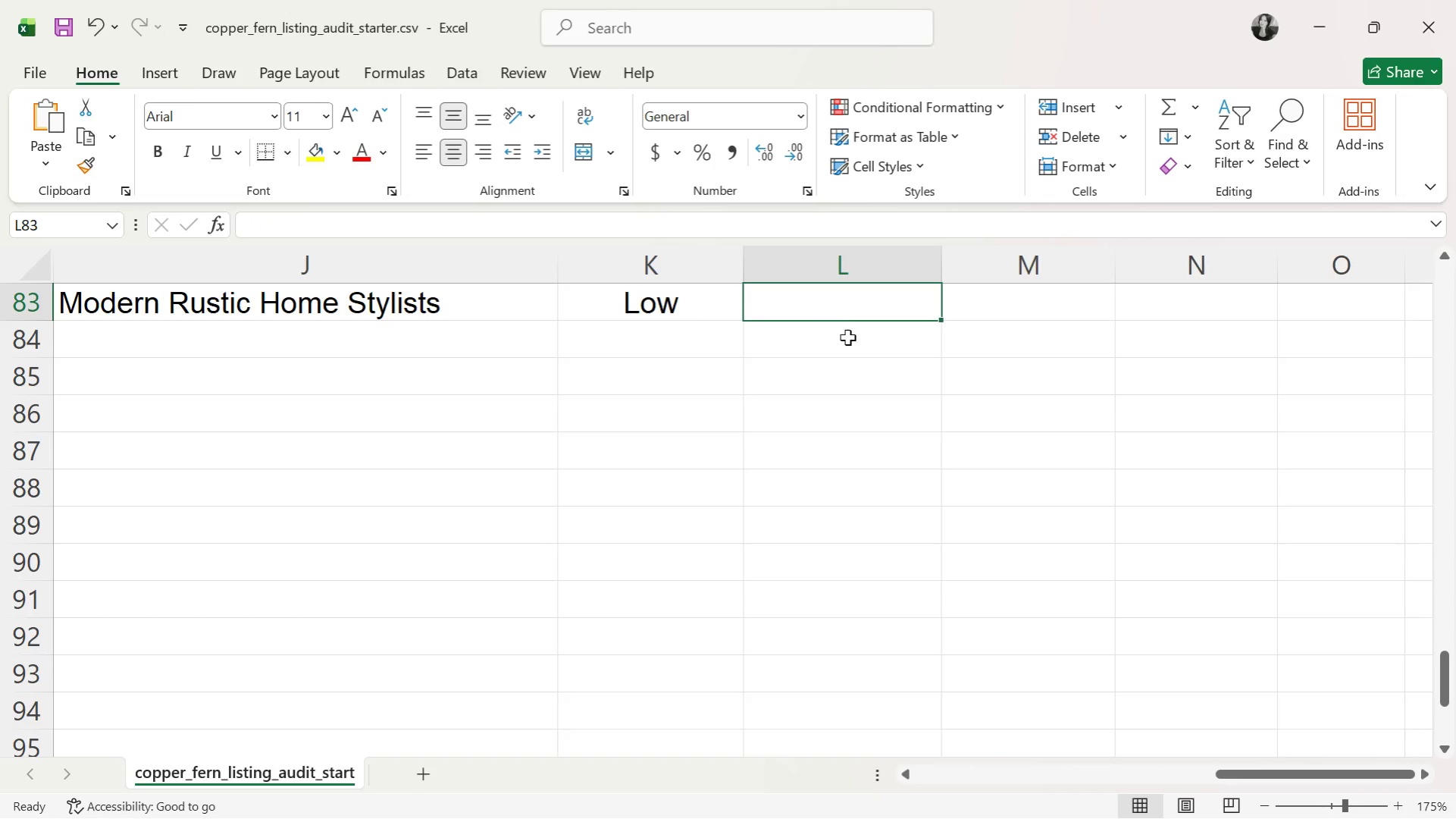 
key(H)
 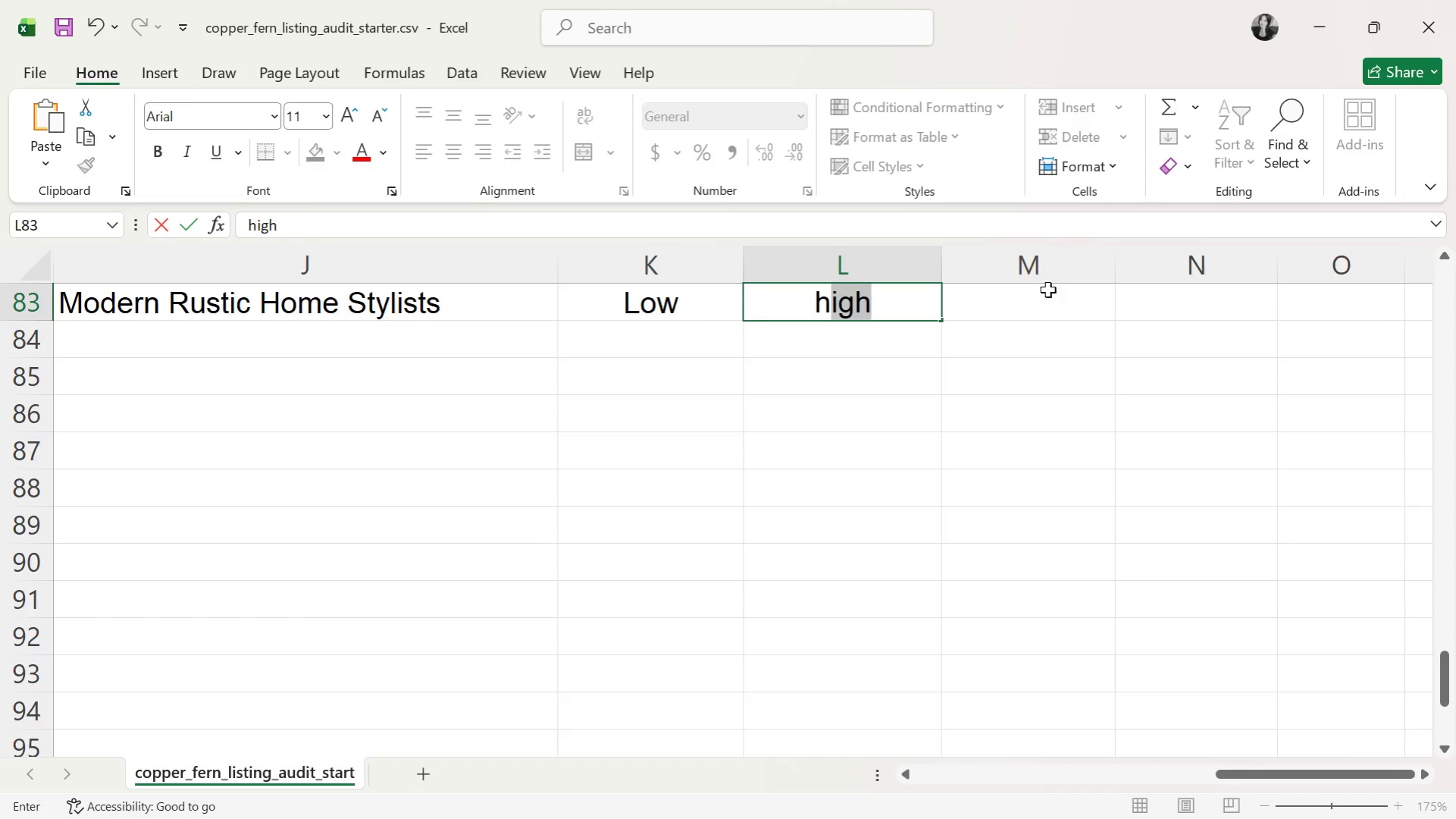 
left_click([1044, 304])
 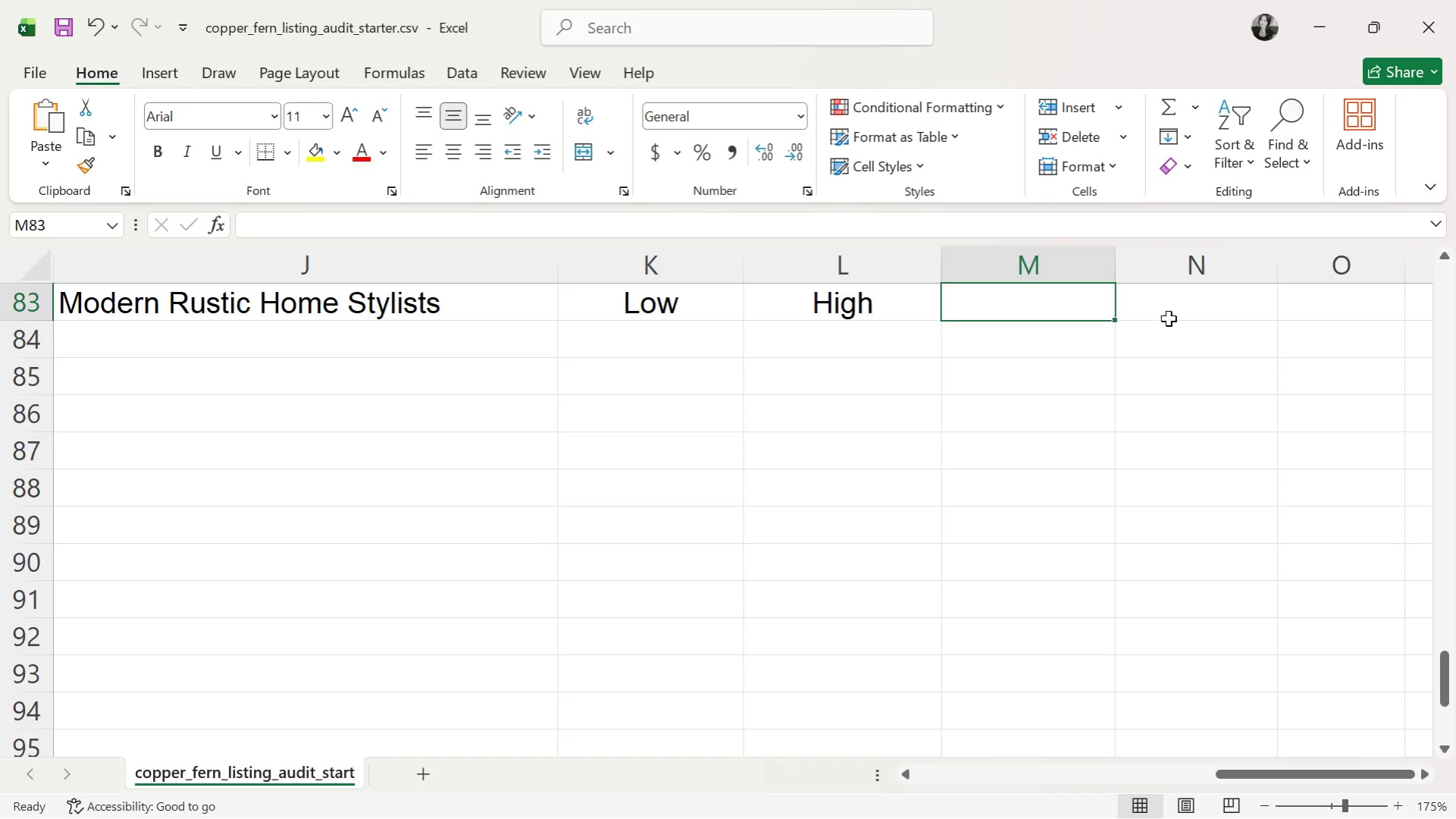 
double_click([1076, 309])
 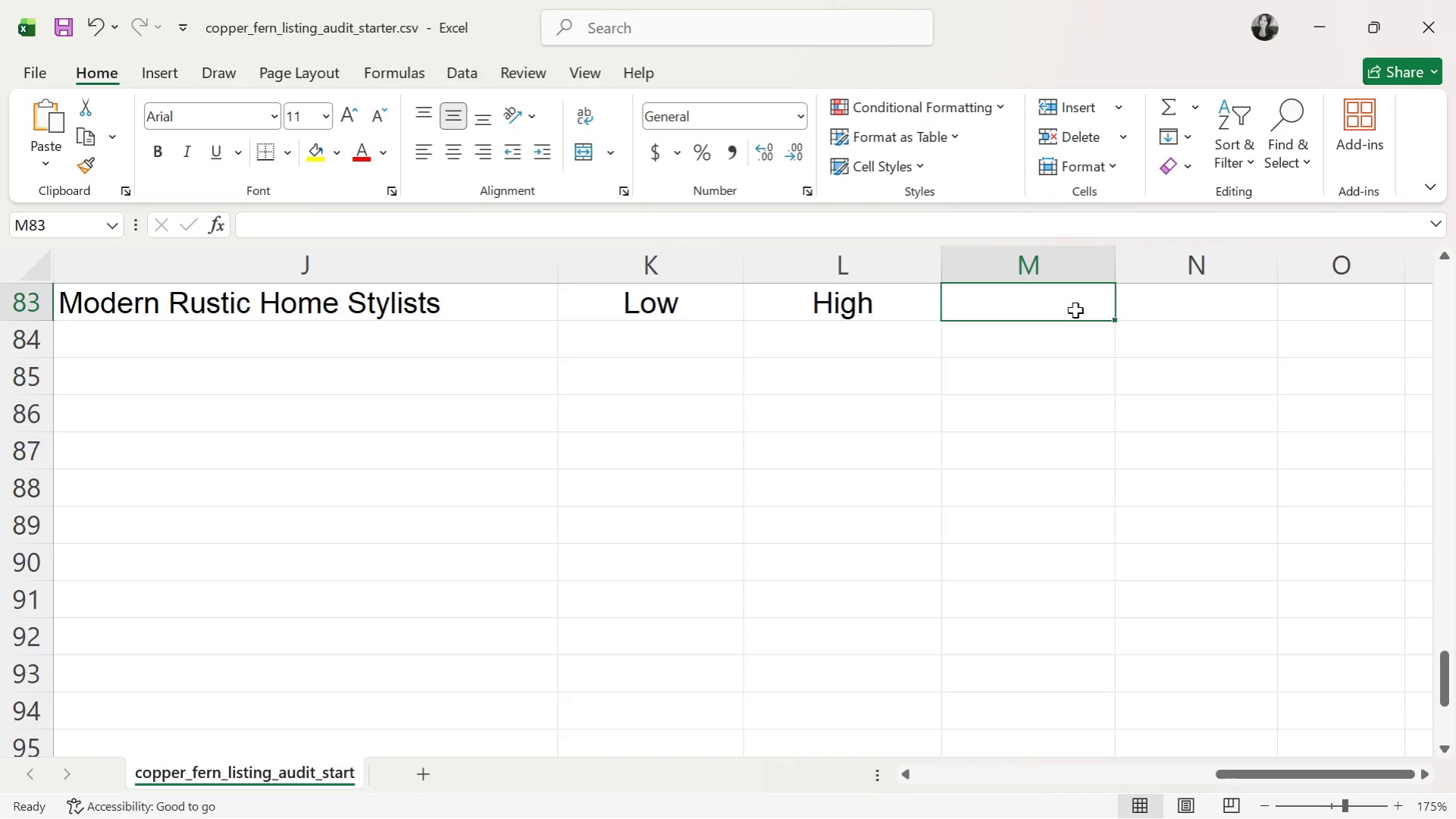 
type(34.98)
 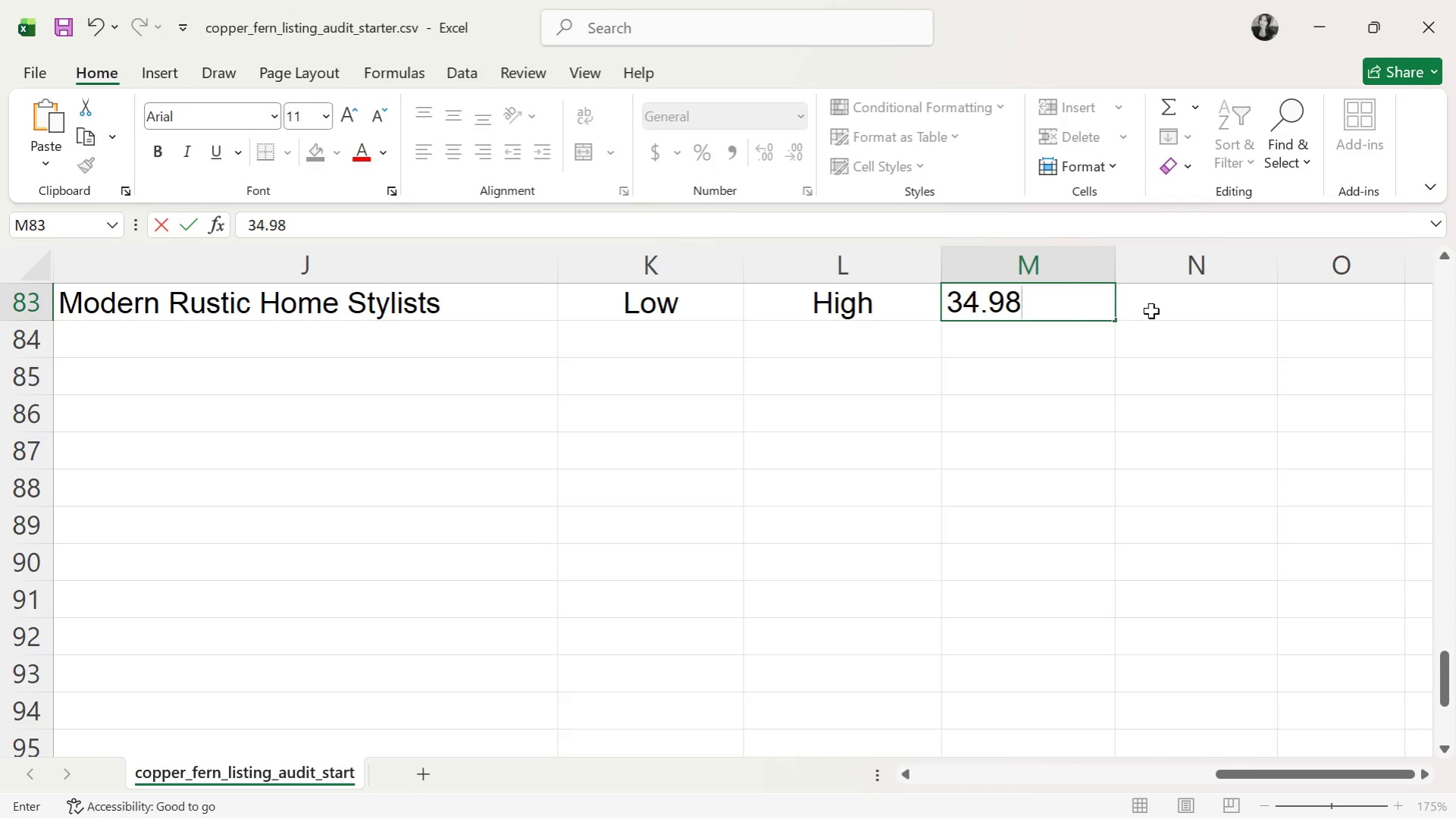 
left_click([1156, 309])
 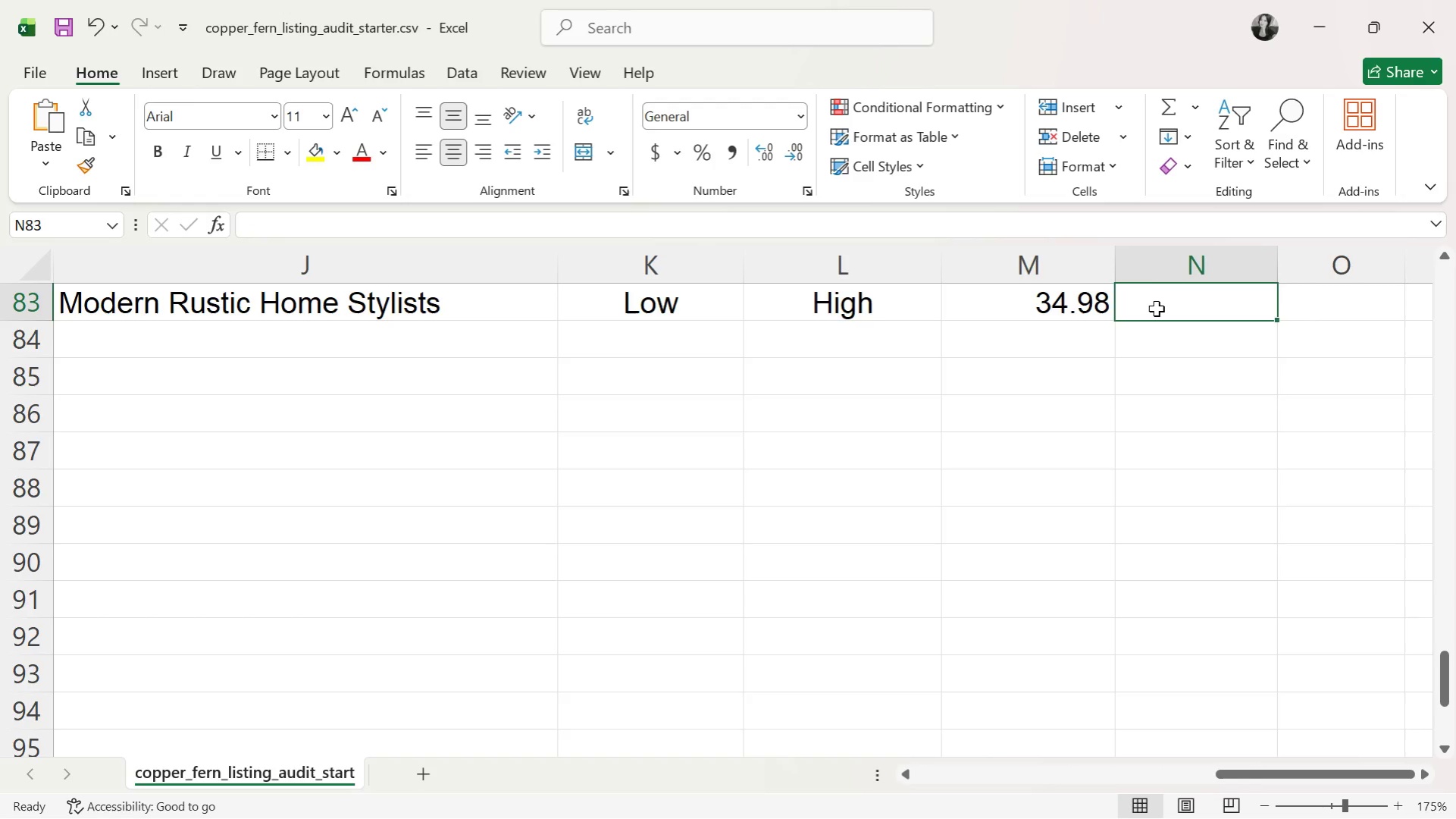 
key(R)
 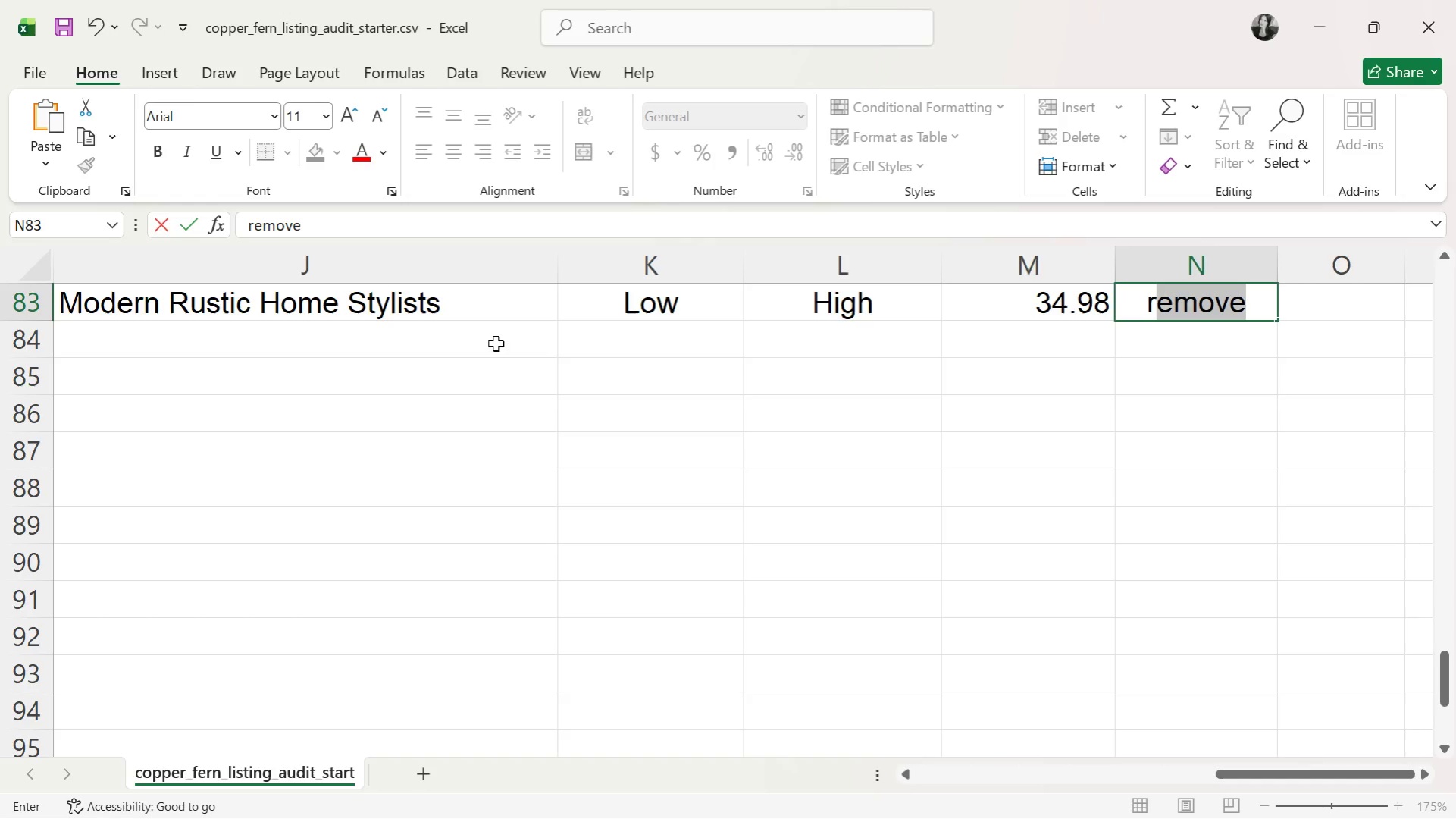 
left_click([480, 344])
 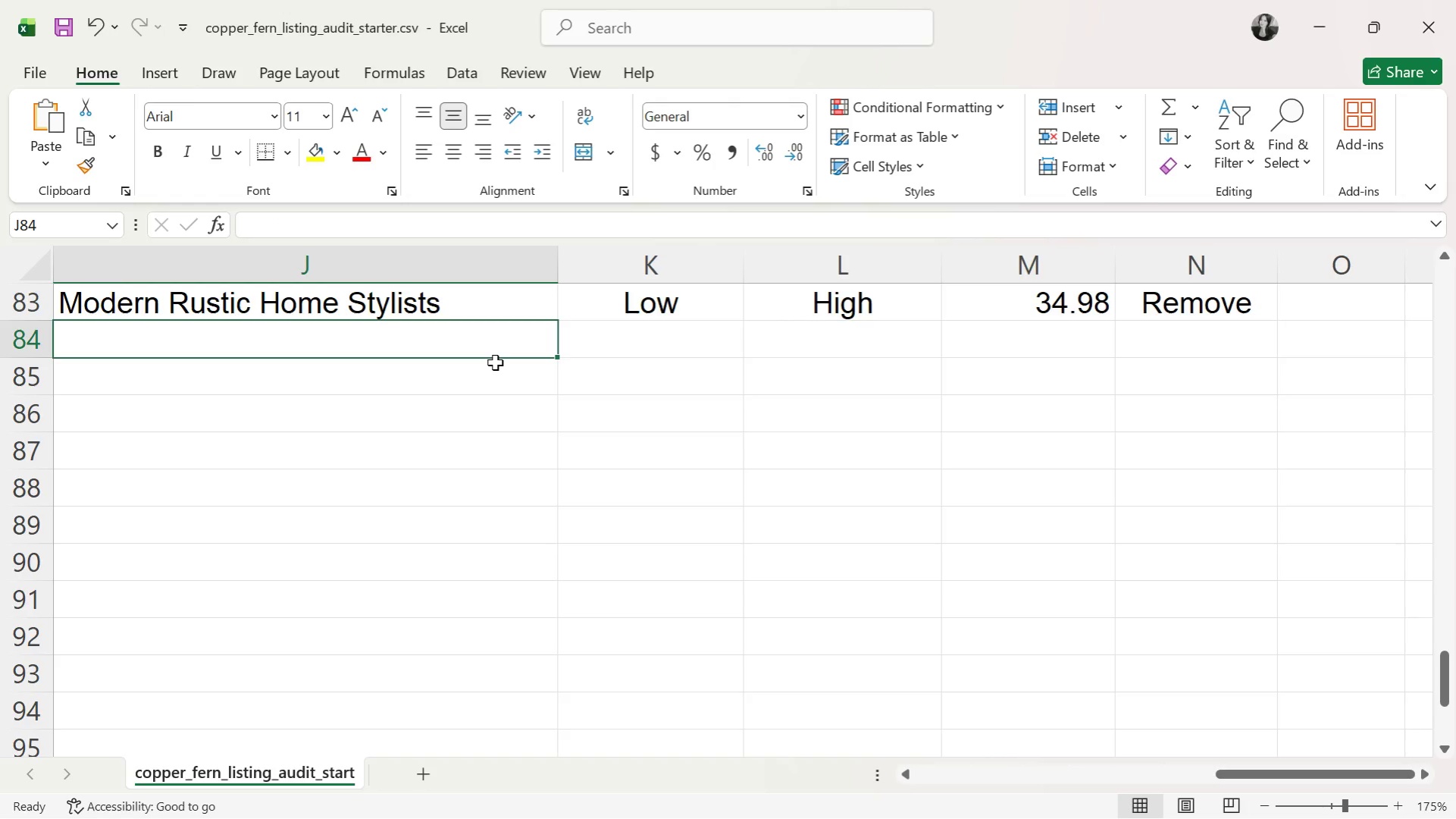 
type(na)
 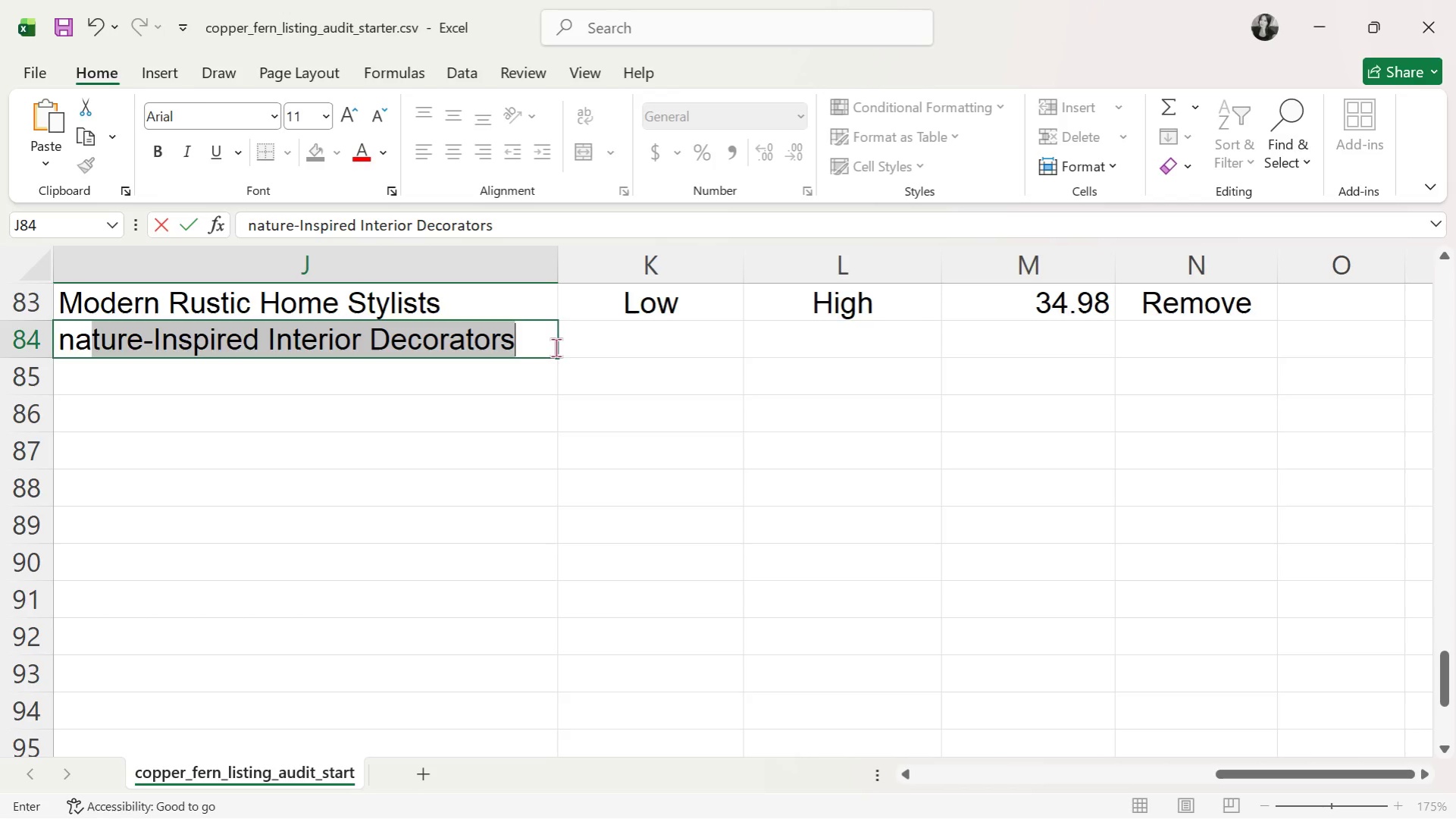 
key(Tab)
 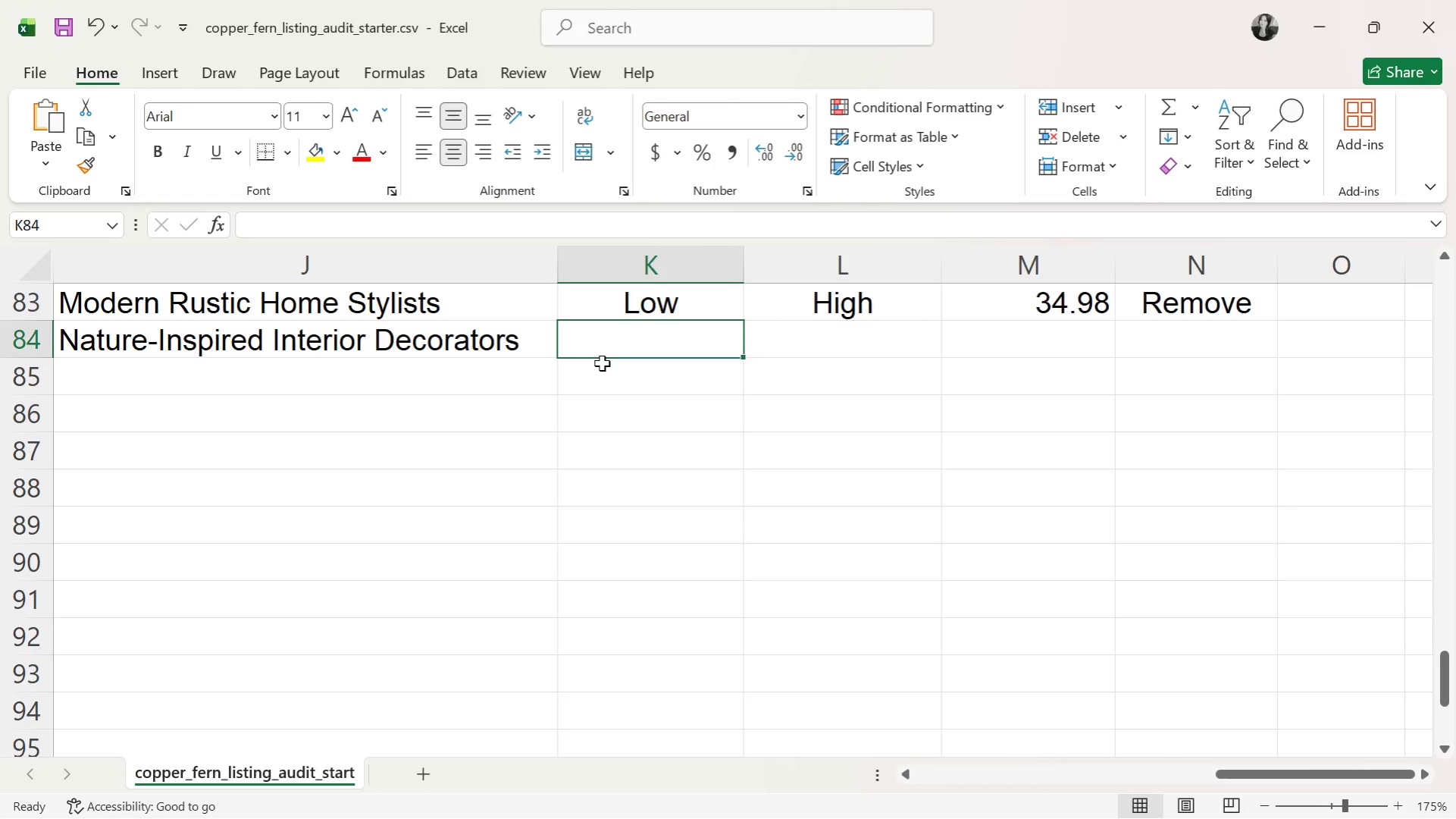 
wait(6.31)
 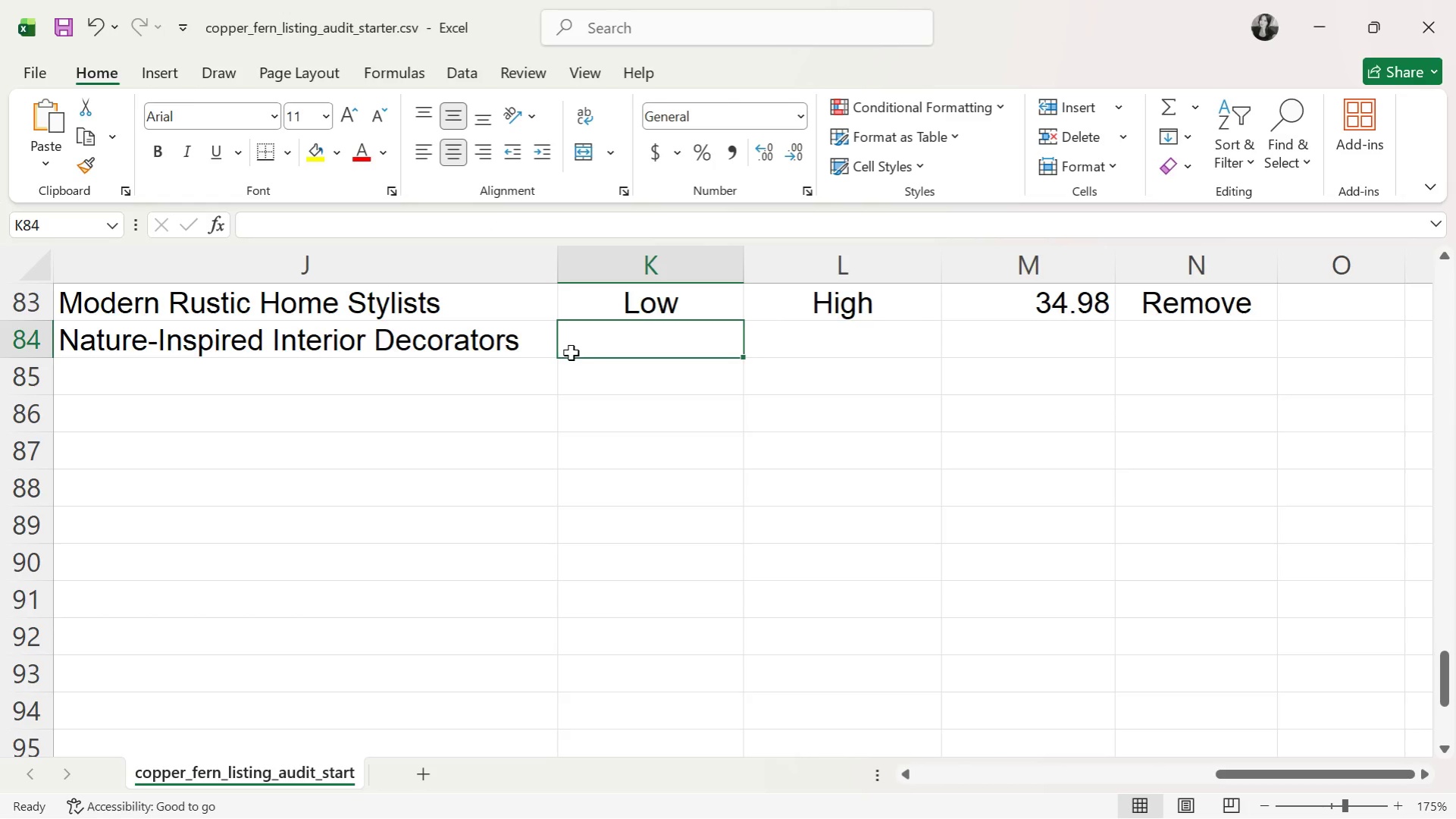 
type(me)
 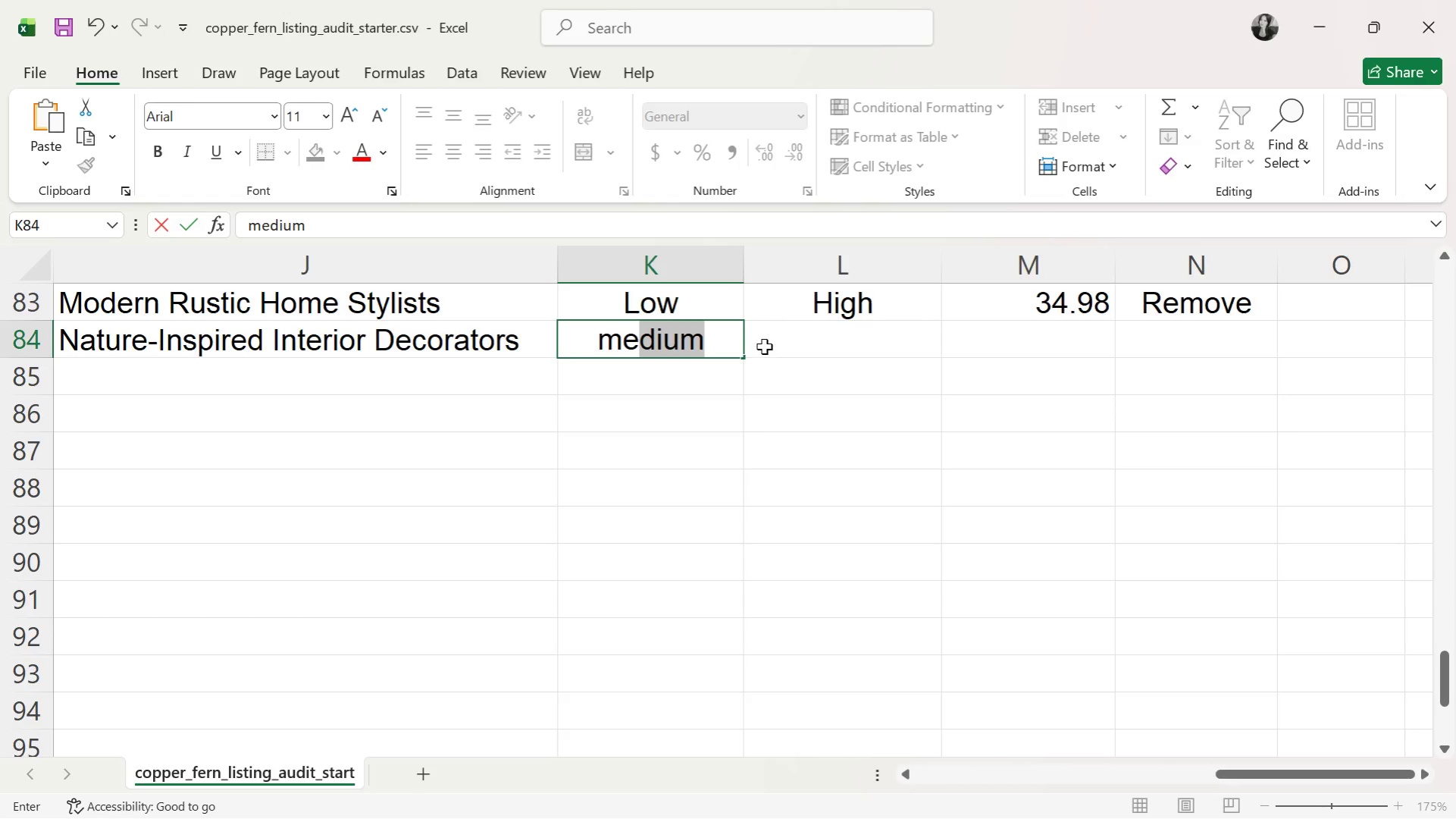 
left_click([766, 340])
 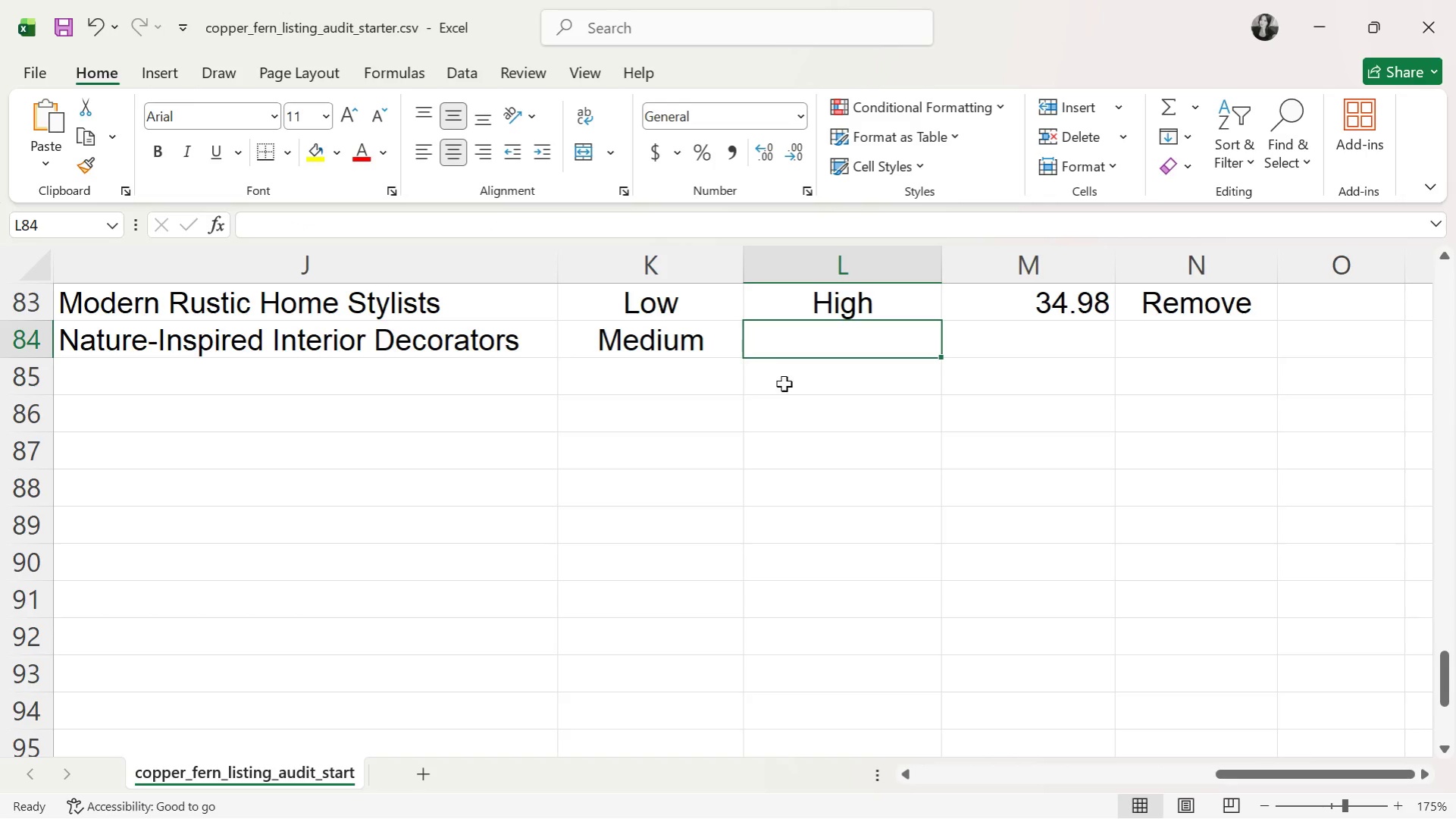 
type(me)
 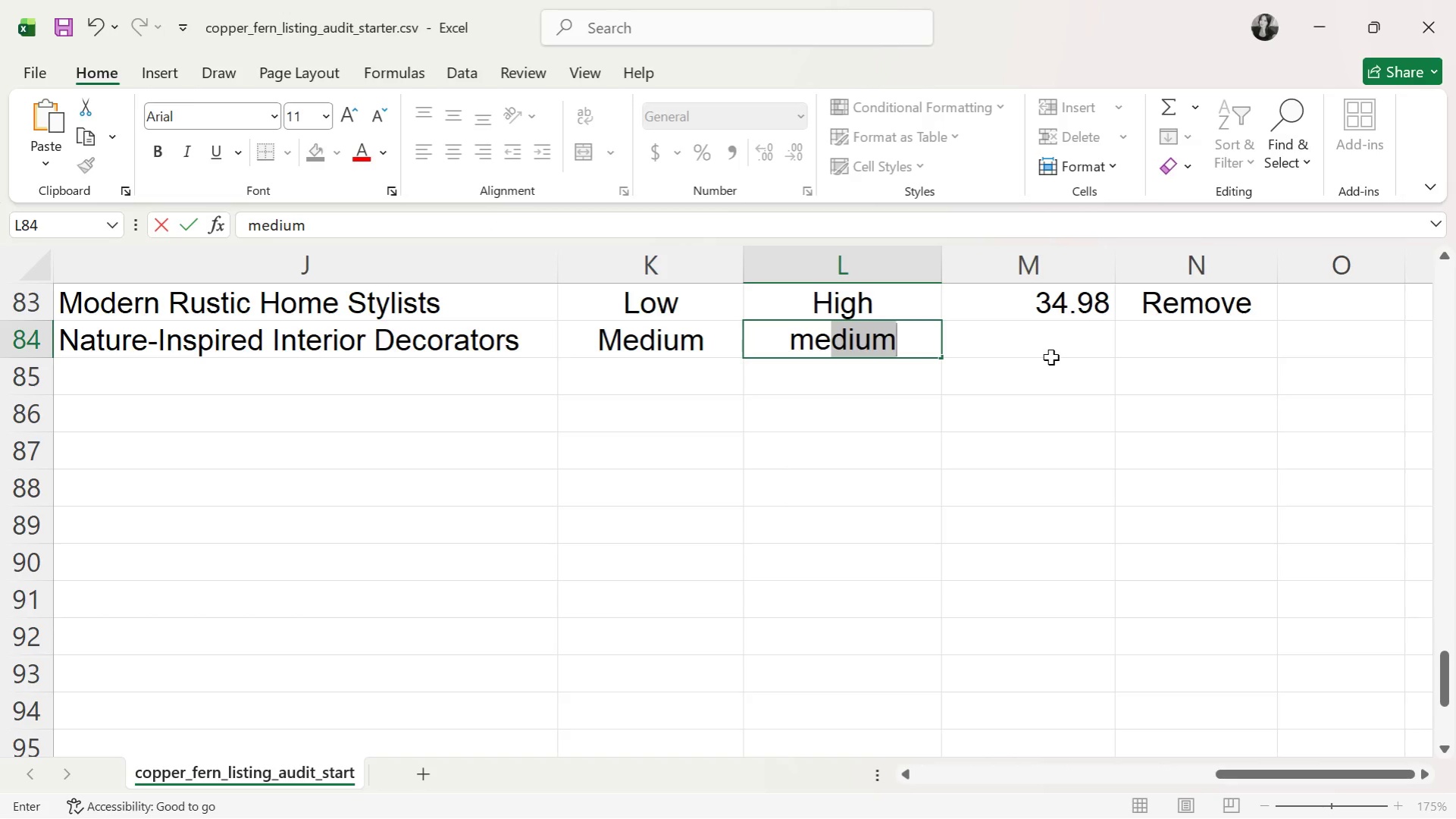 
left_click([1051, 356])
 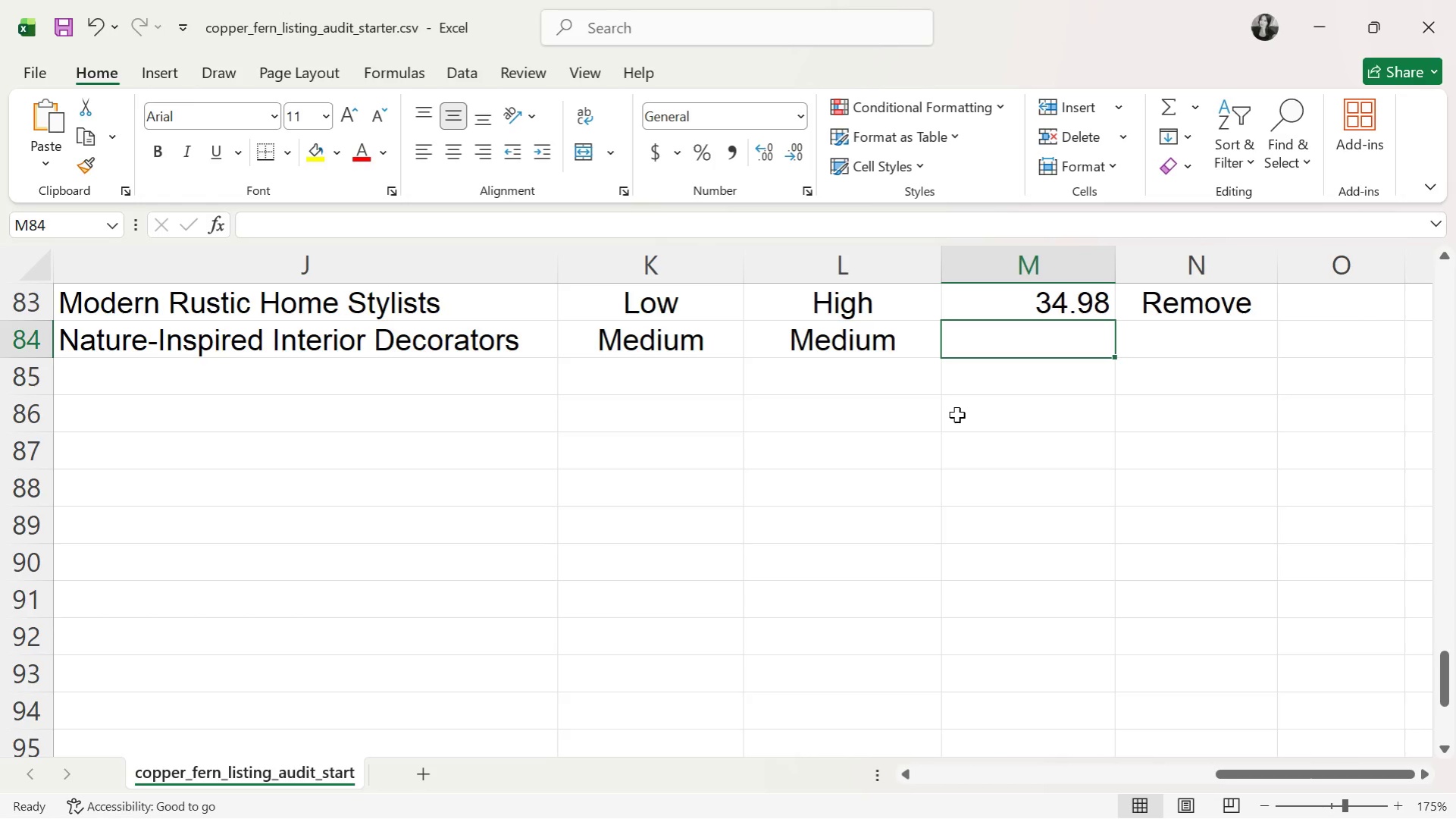 
wait(6.25)
 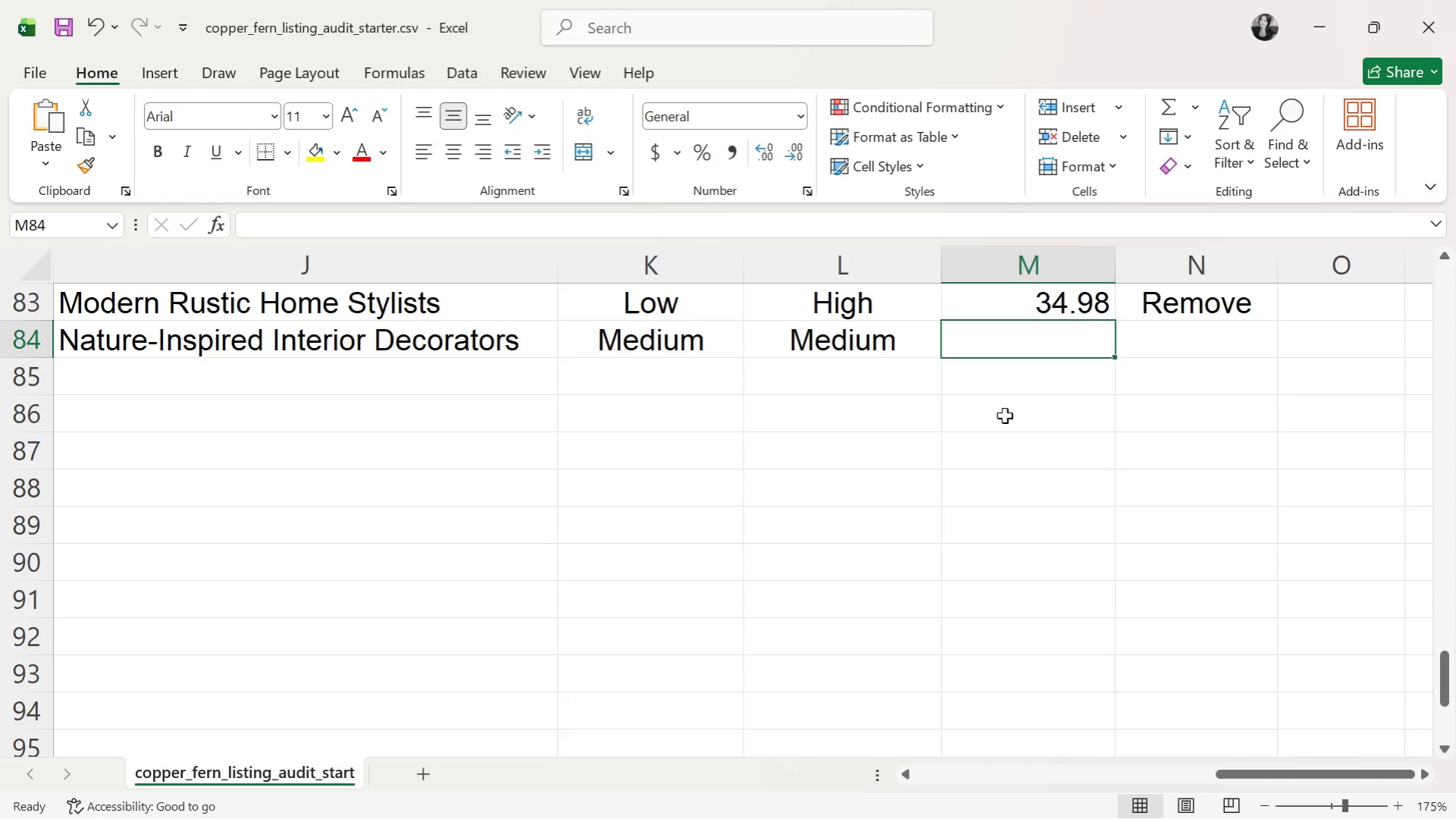 
type(42.93)
key(Tab)
 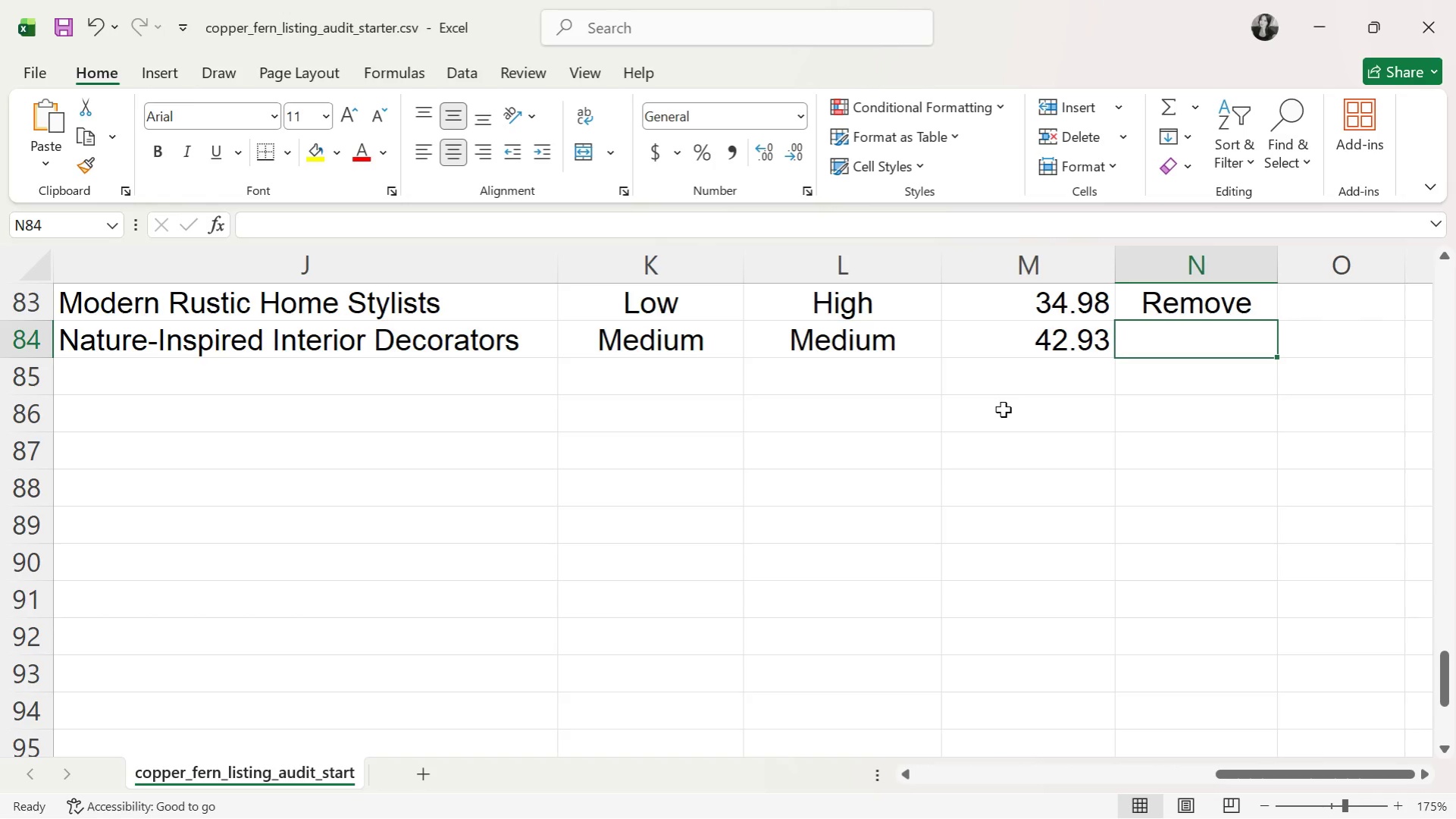 
key(T)
 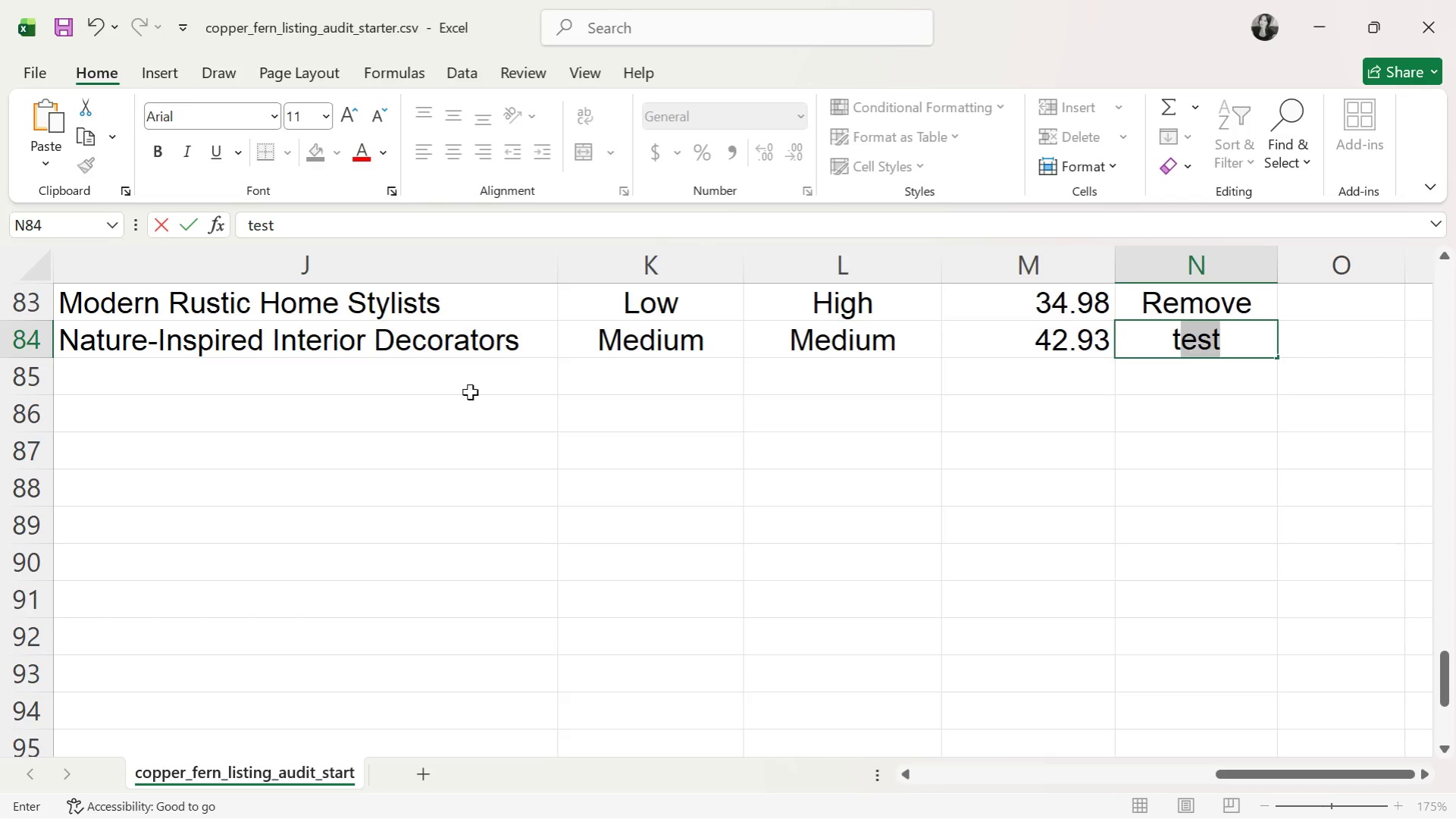 
left_click([479, 384])
 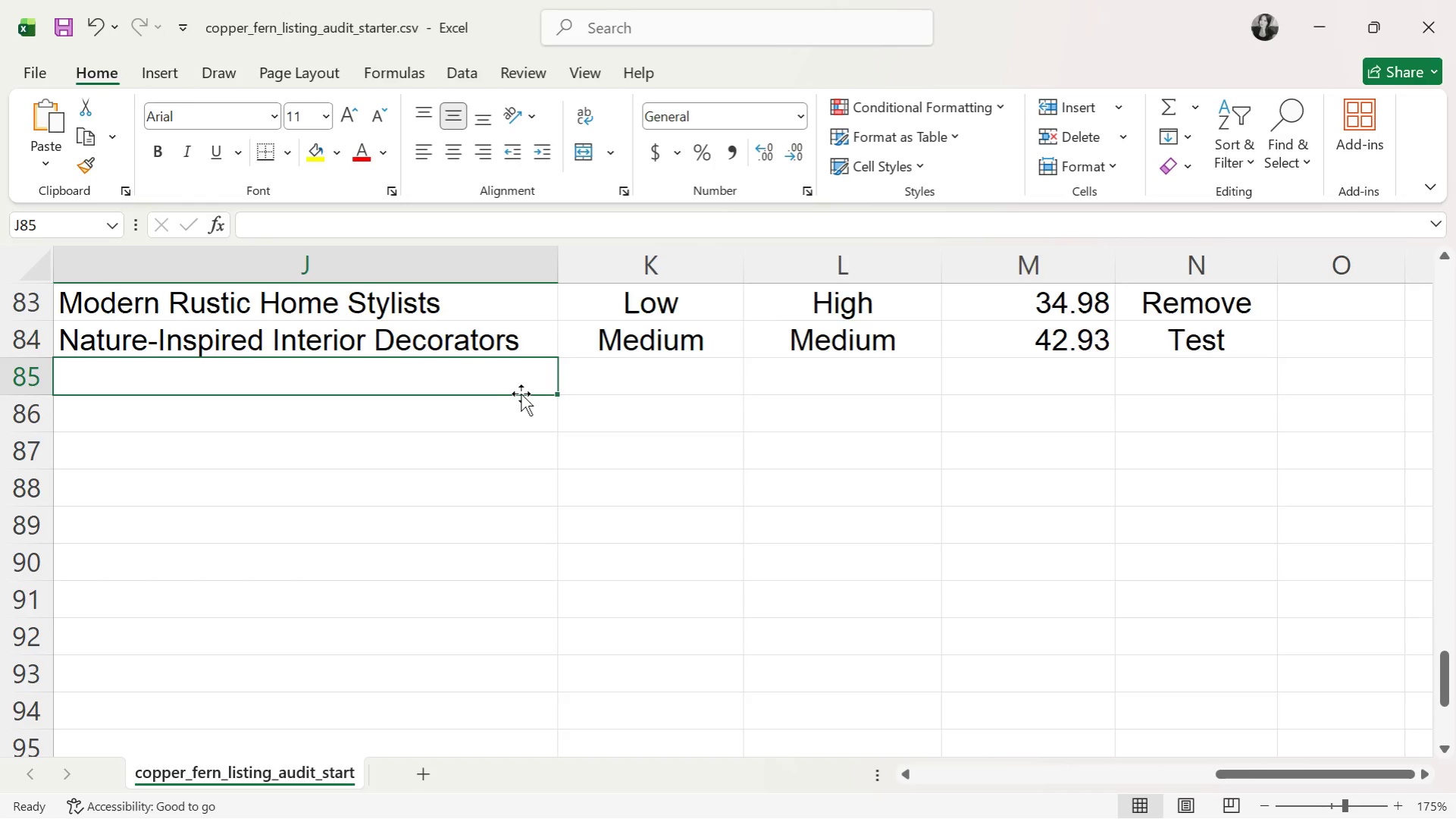 
key(A)
 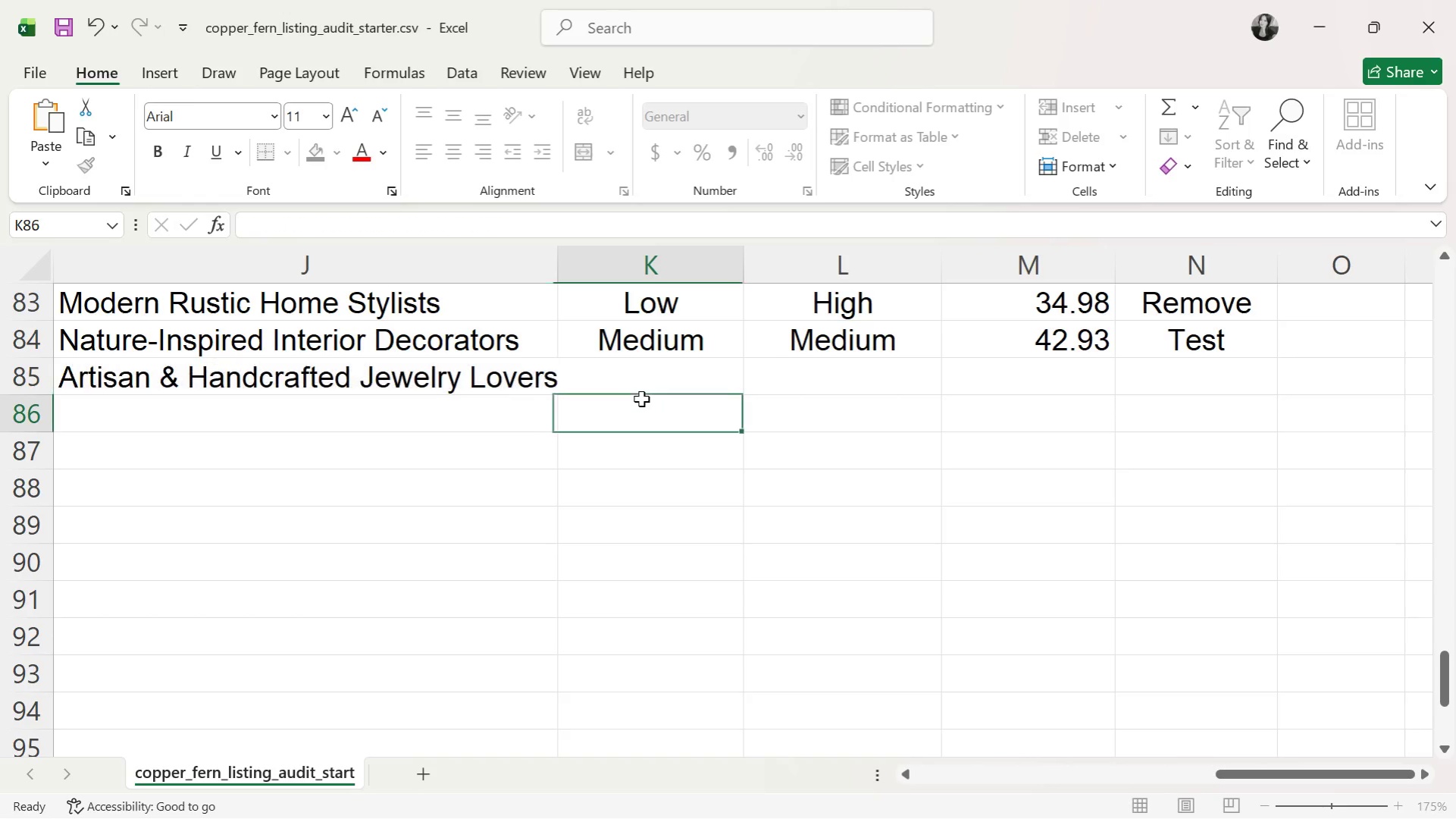 
double_click([642, 387])
 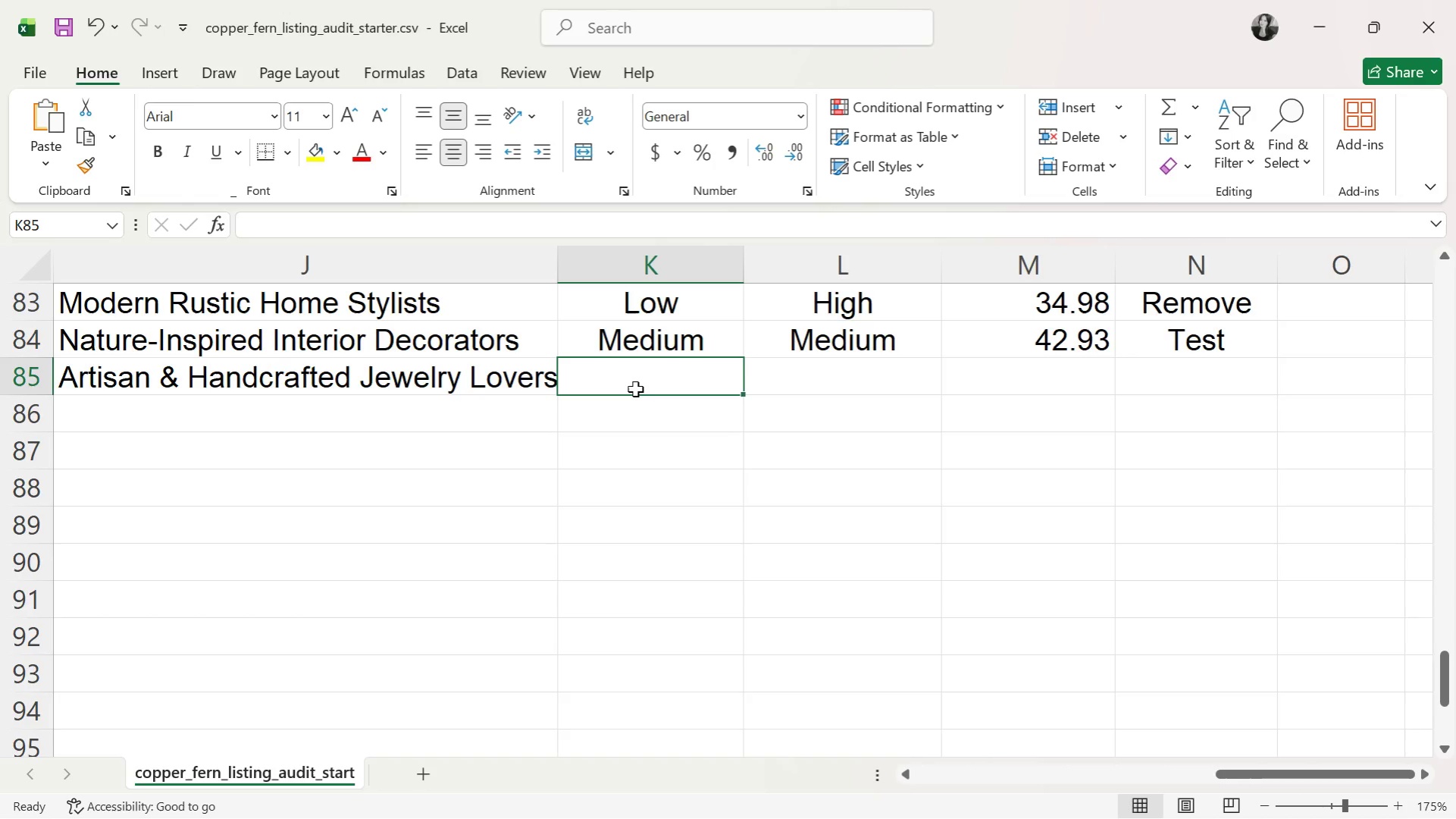 
key(H)
 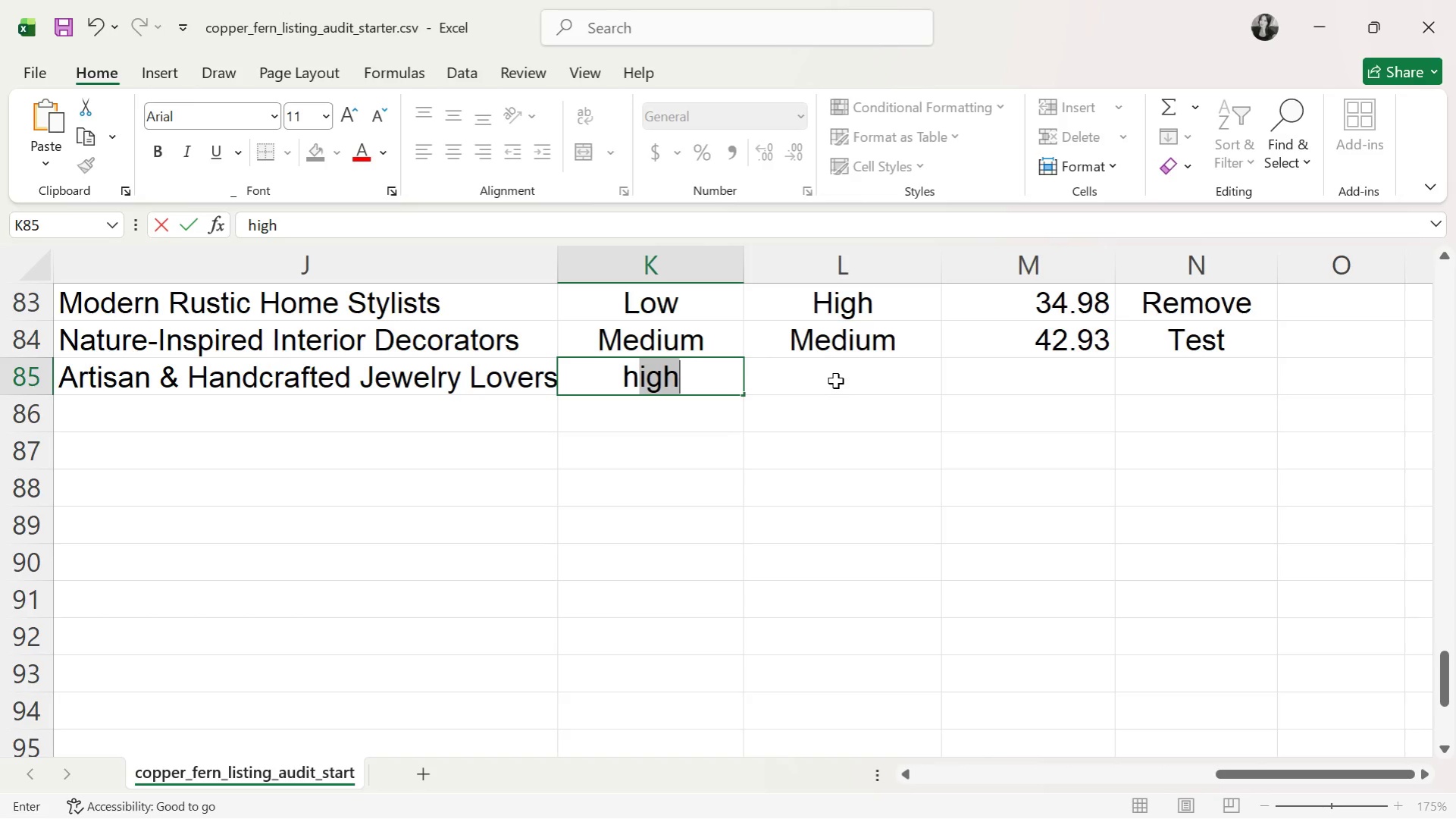 
left_click([835, 381])
 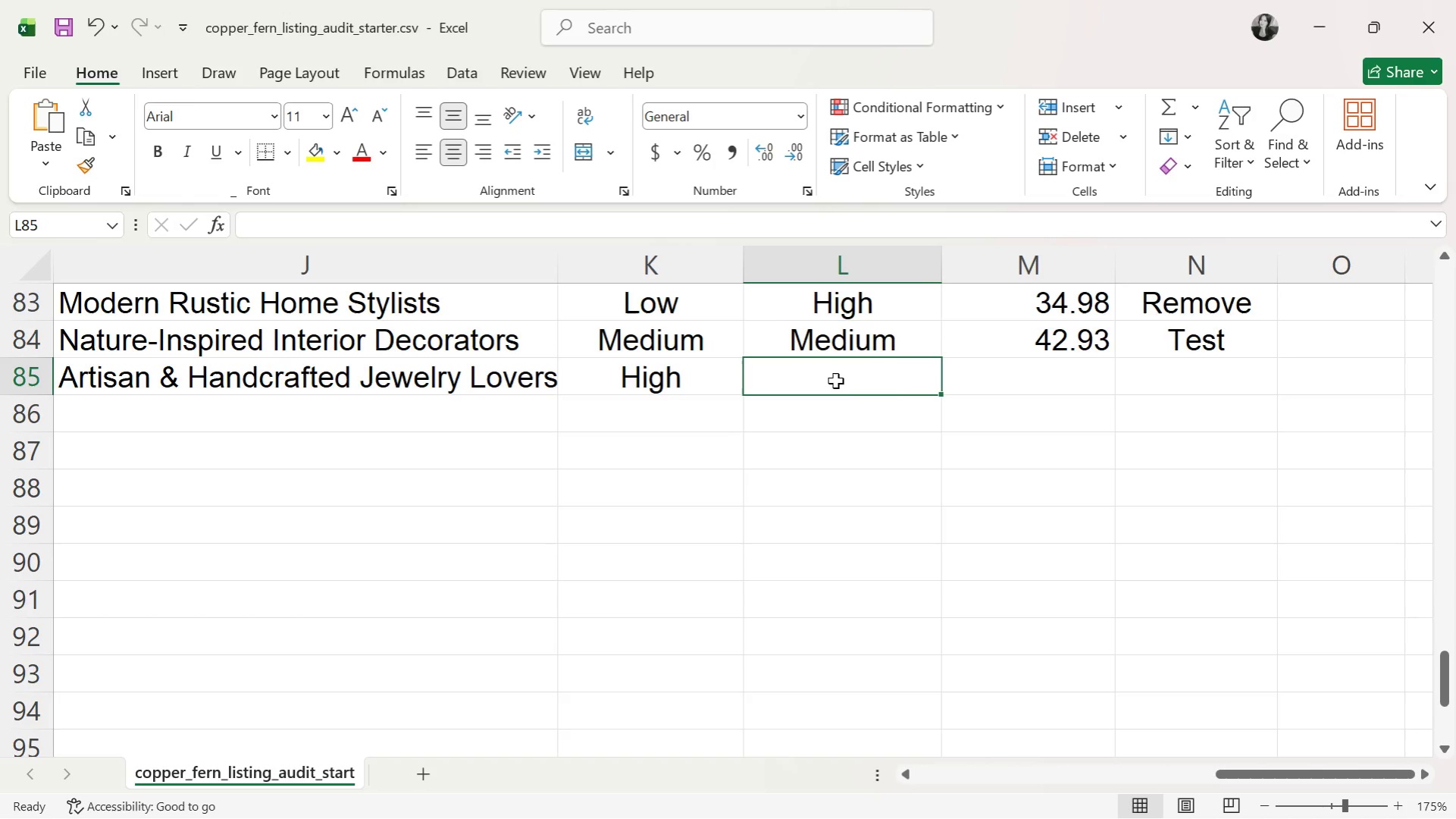 
key(M)
 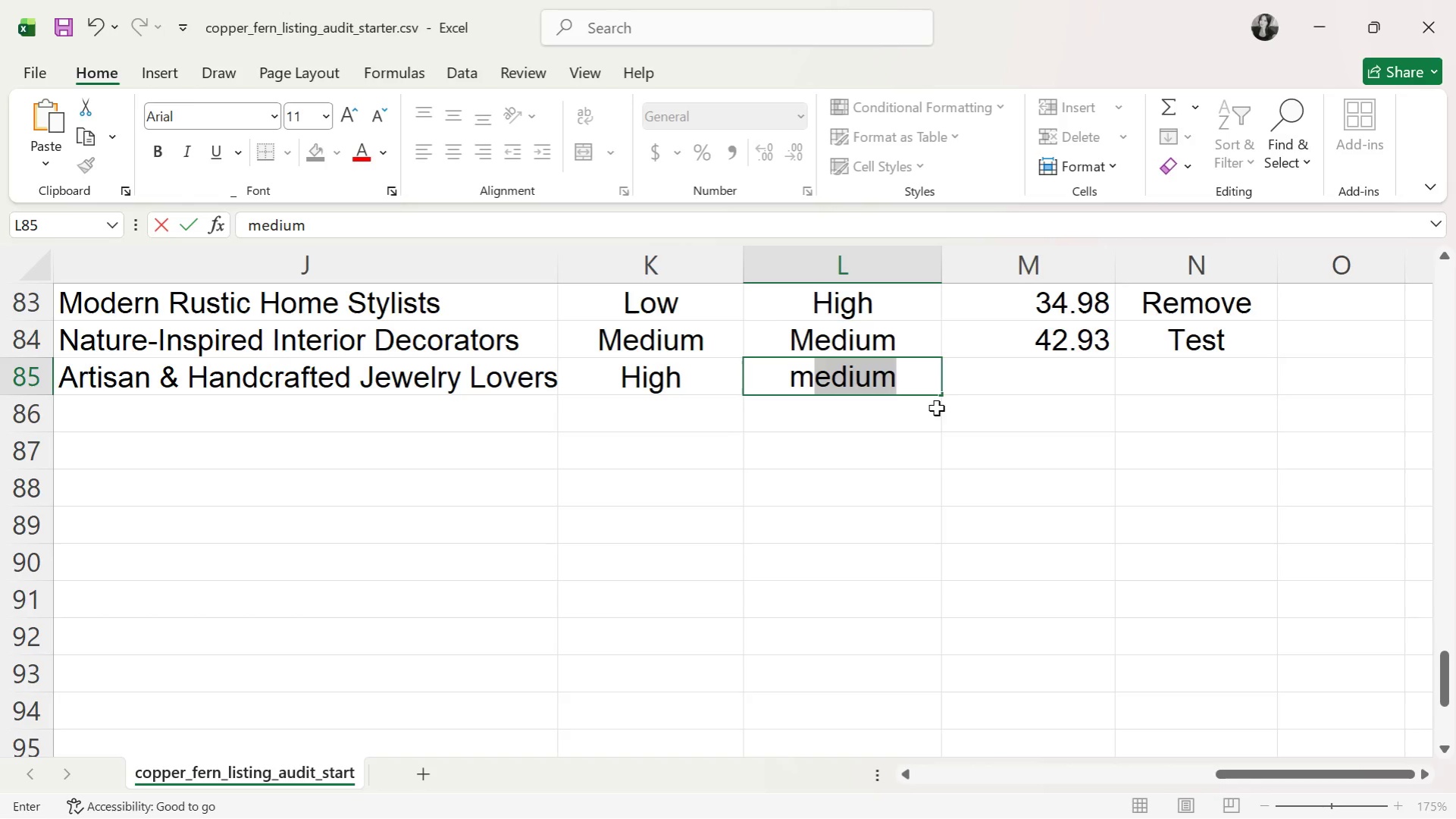 
left_click([1033, 394])
 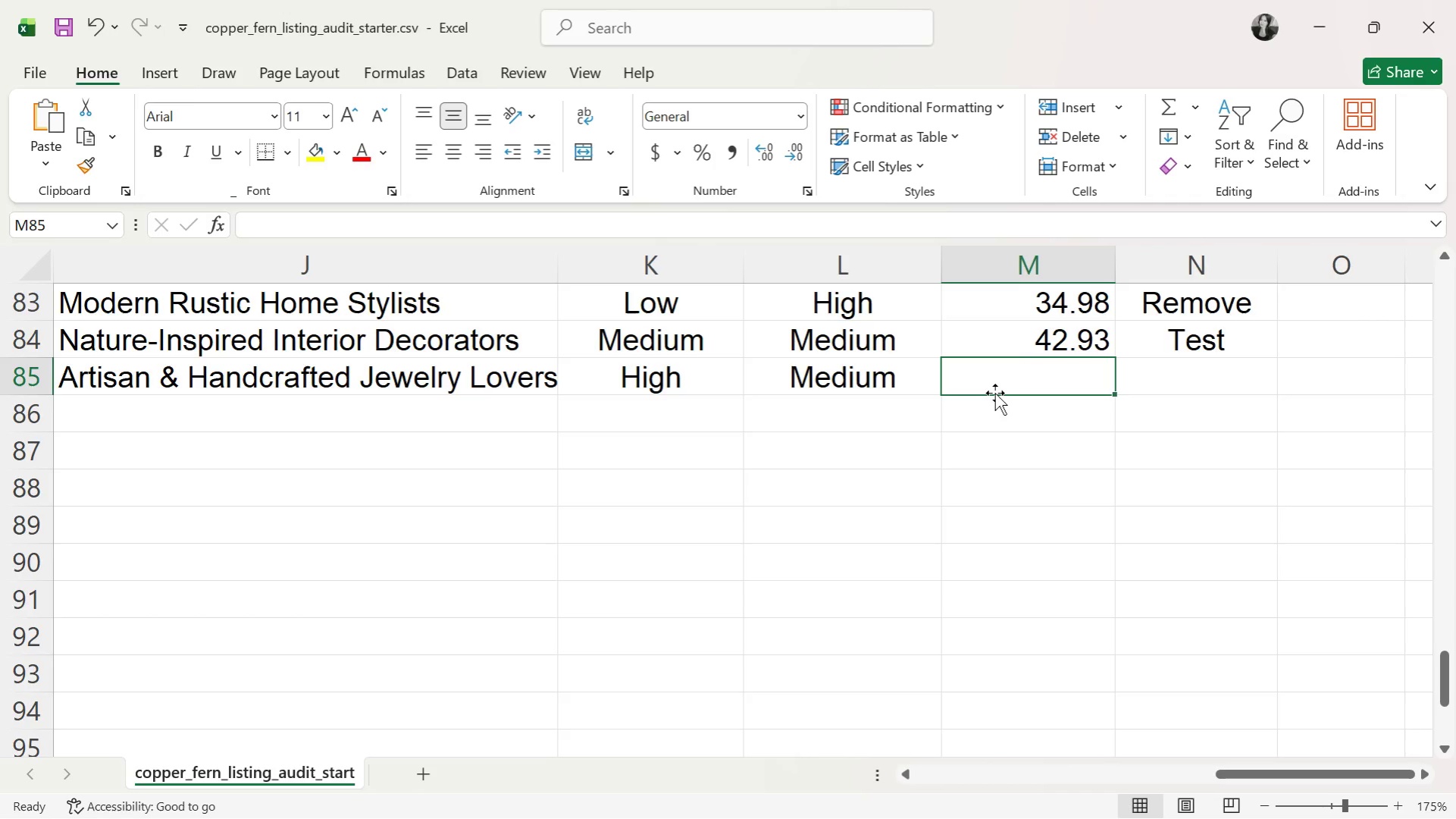 
type(61.83)
 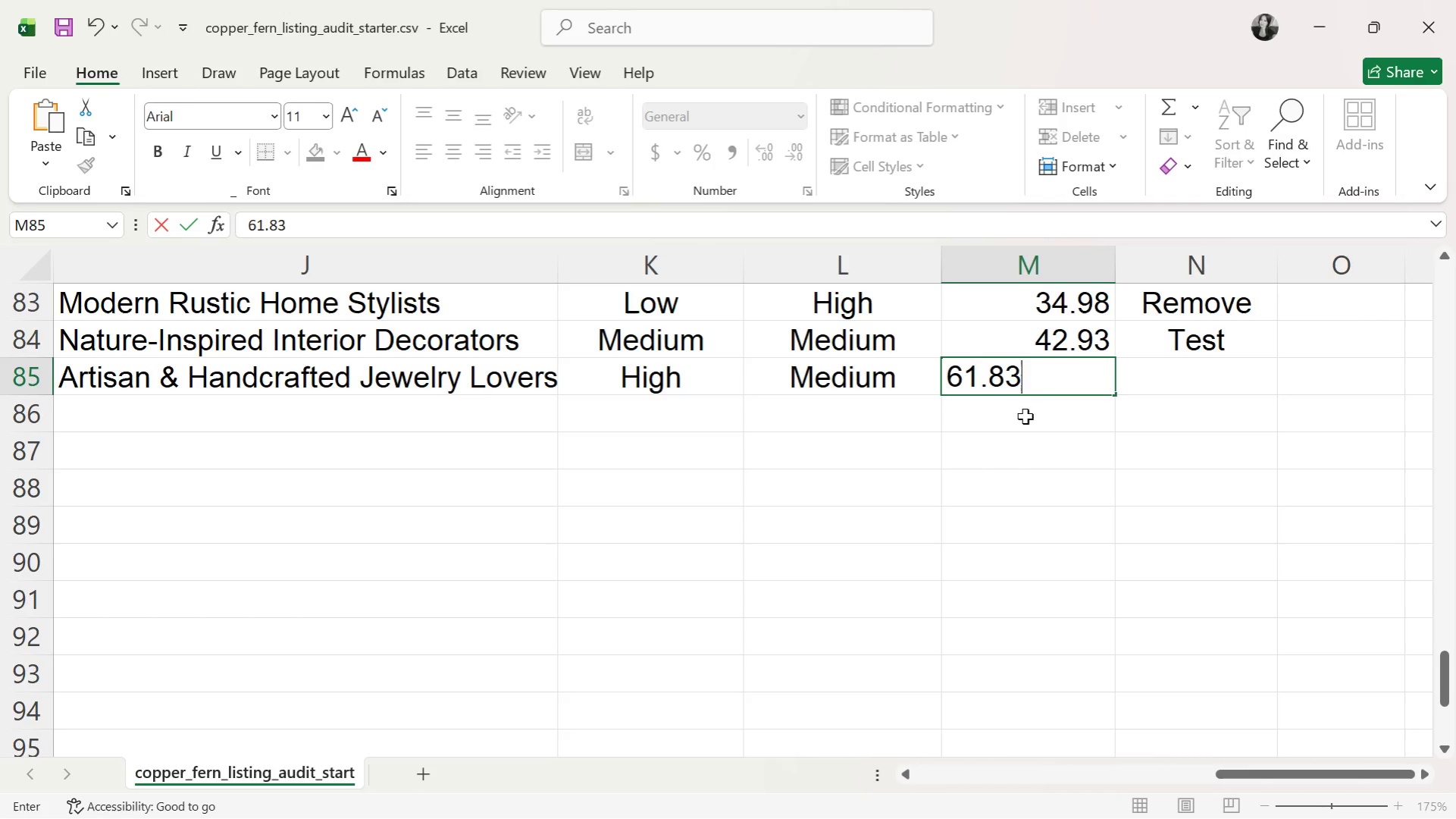 
key(Tab)
 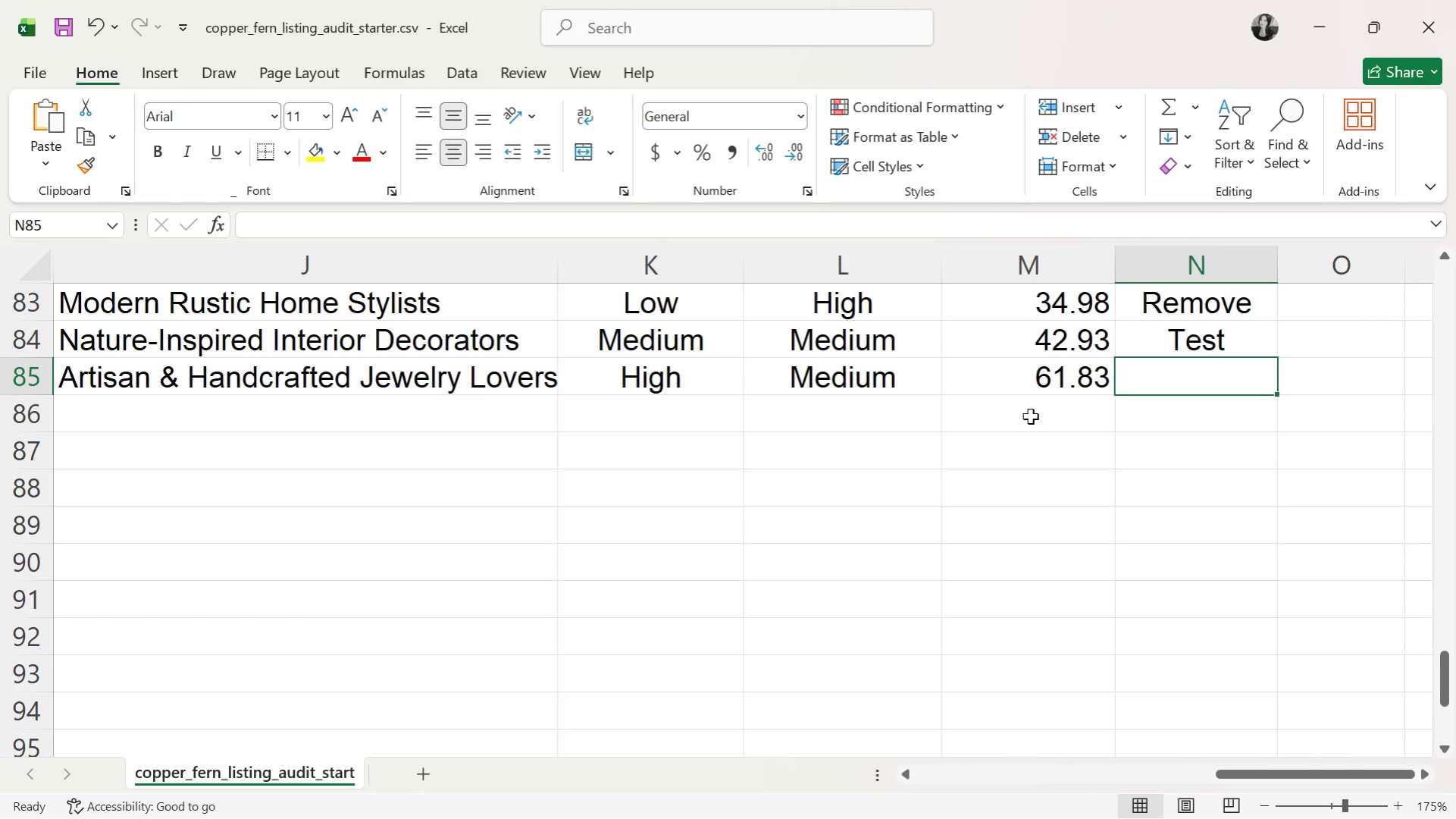 
key(T)
 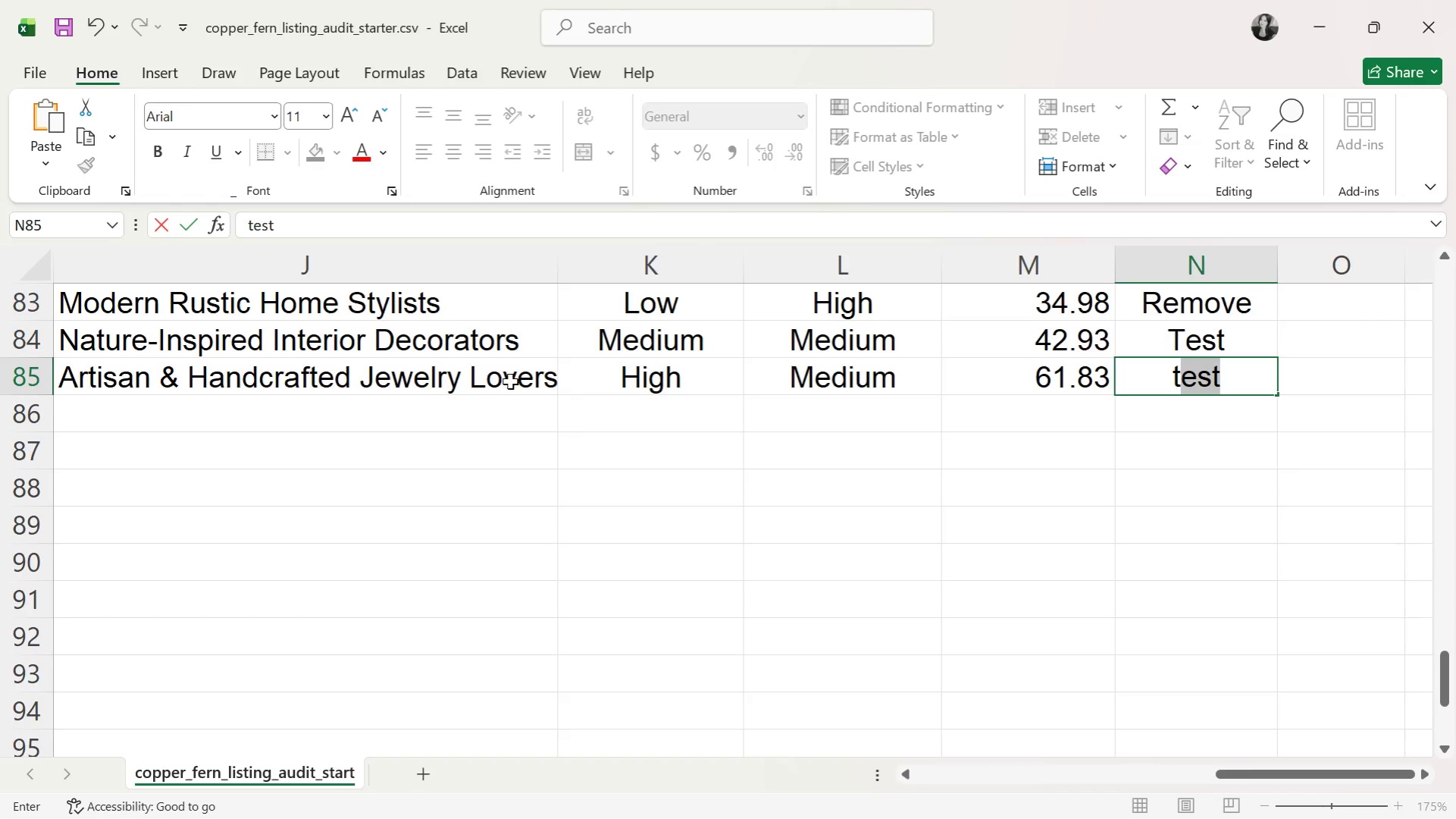 
left_click([484, 422])
 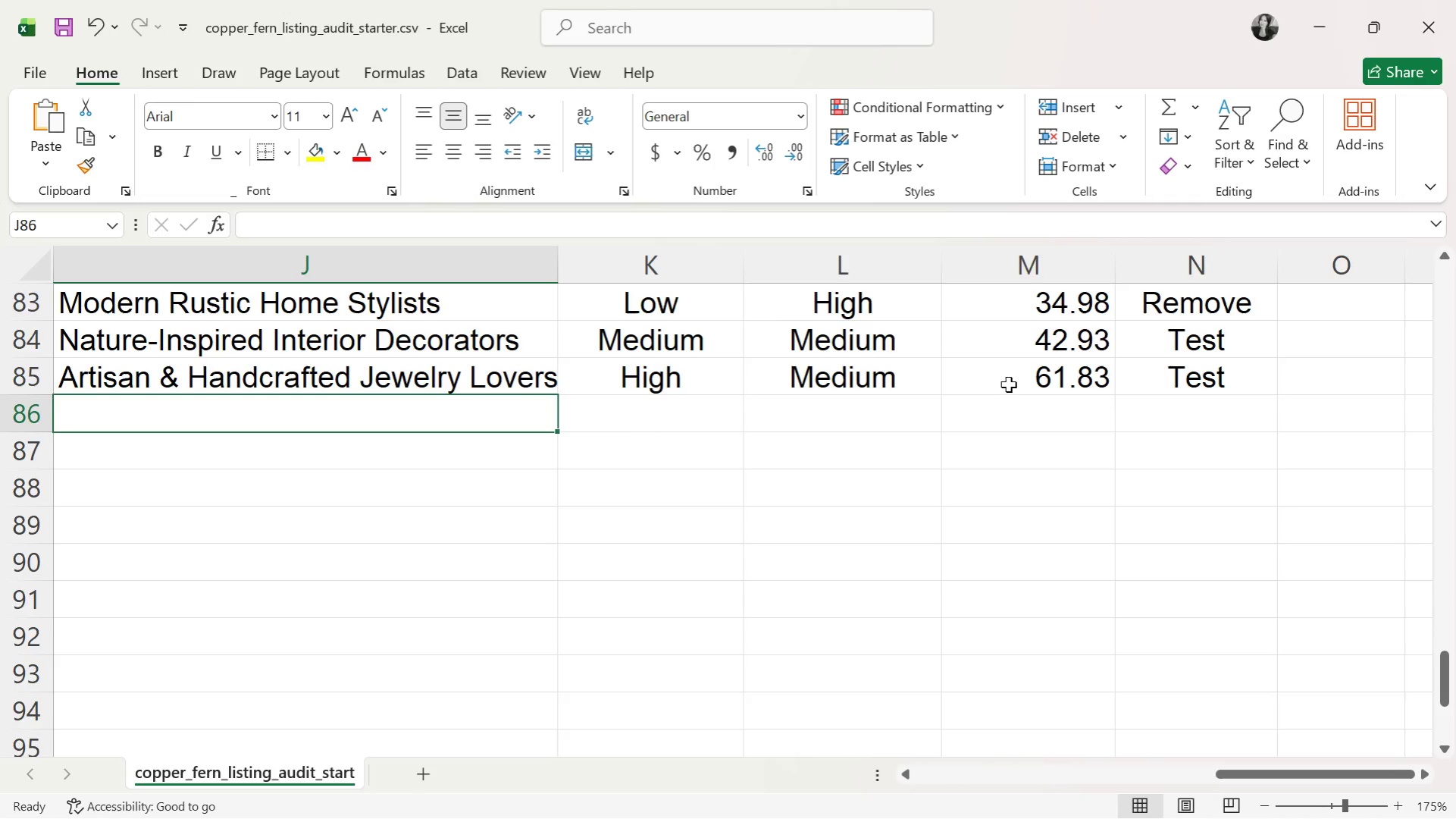 
wait(34.7)
 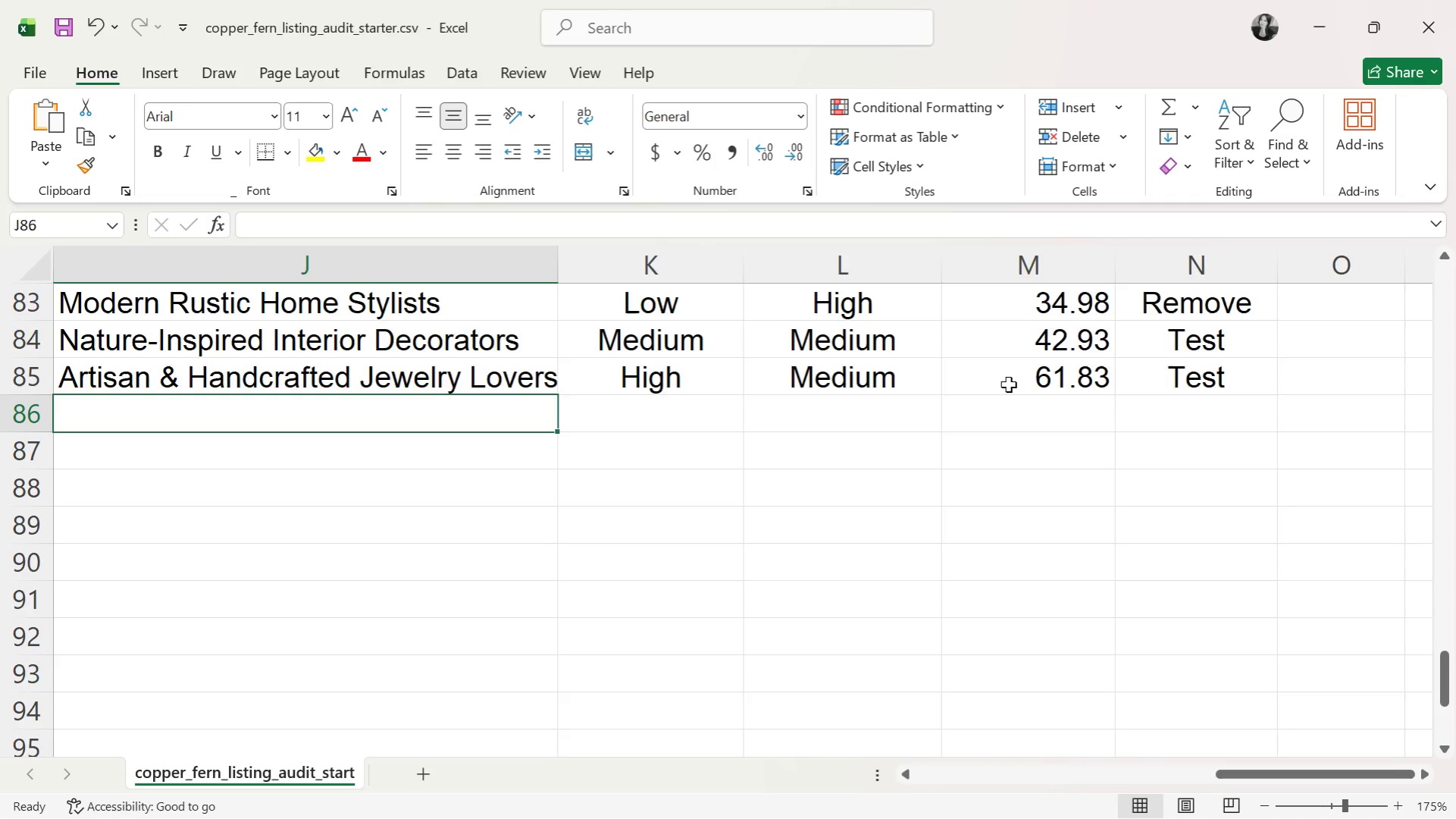 
key(G)
 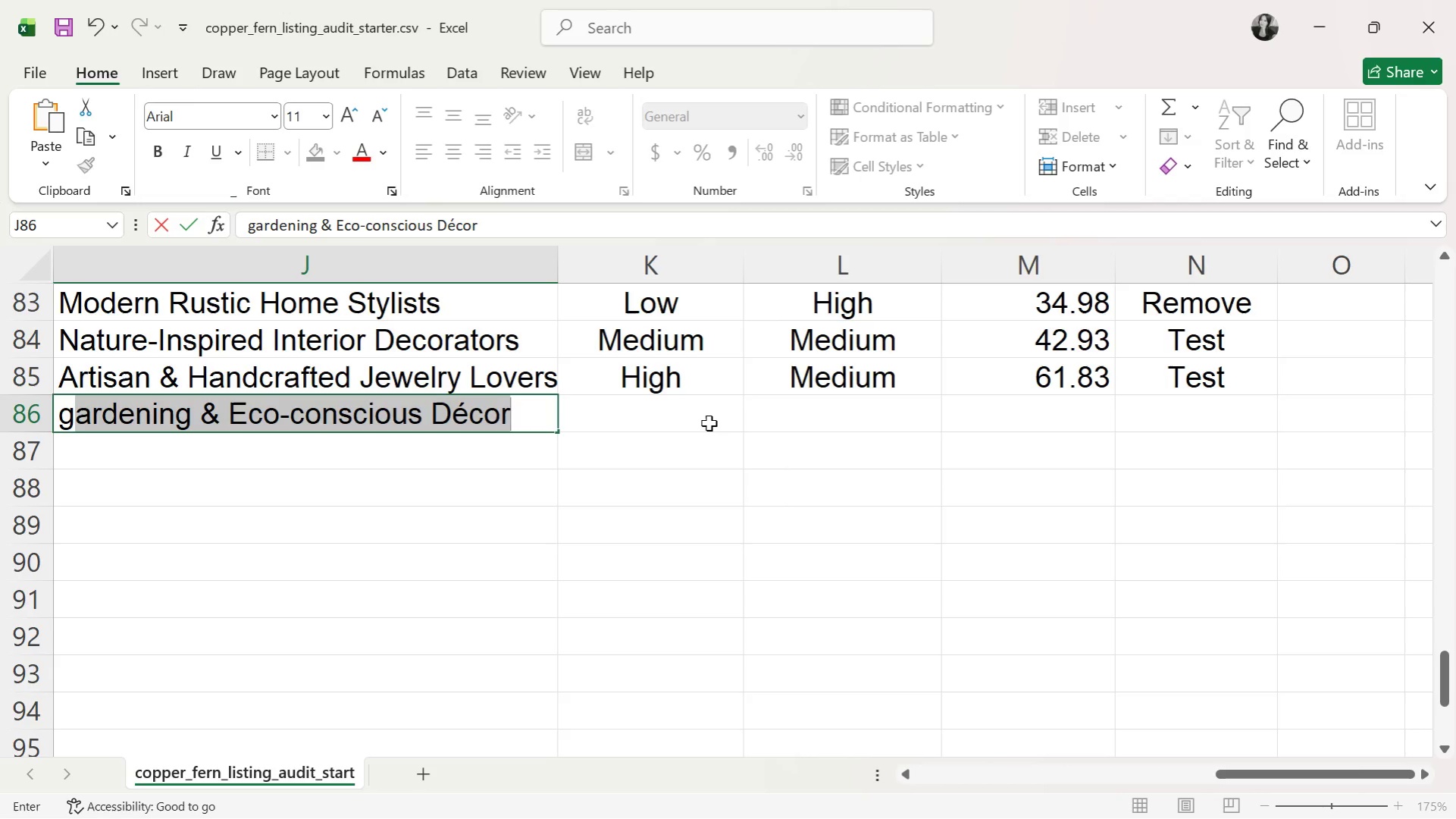 
left_click([709, 423])
 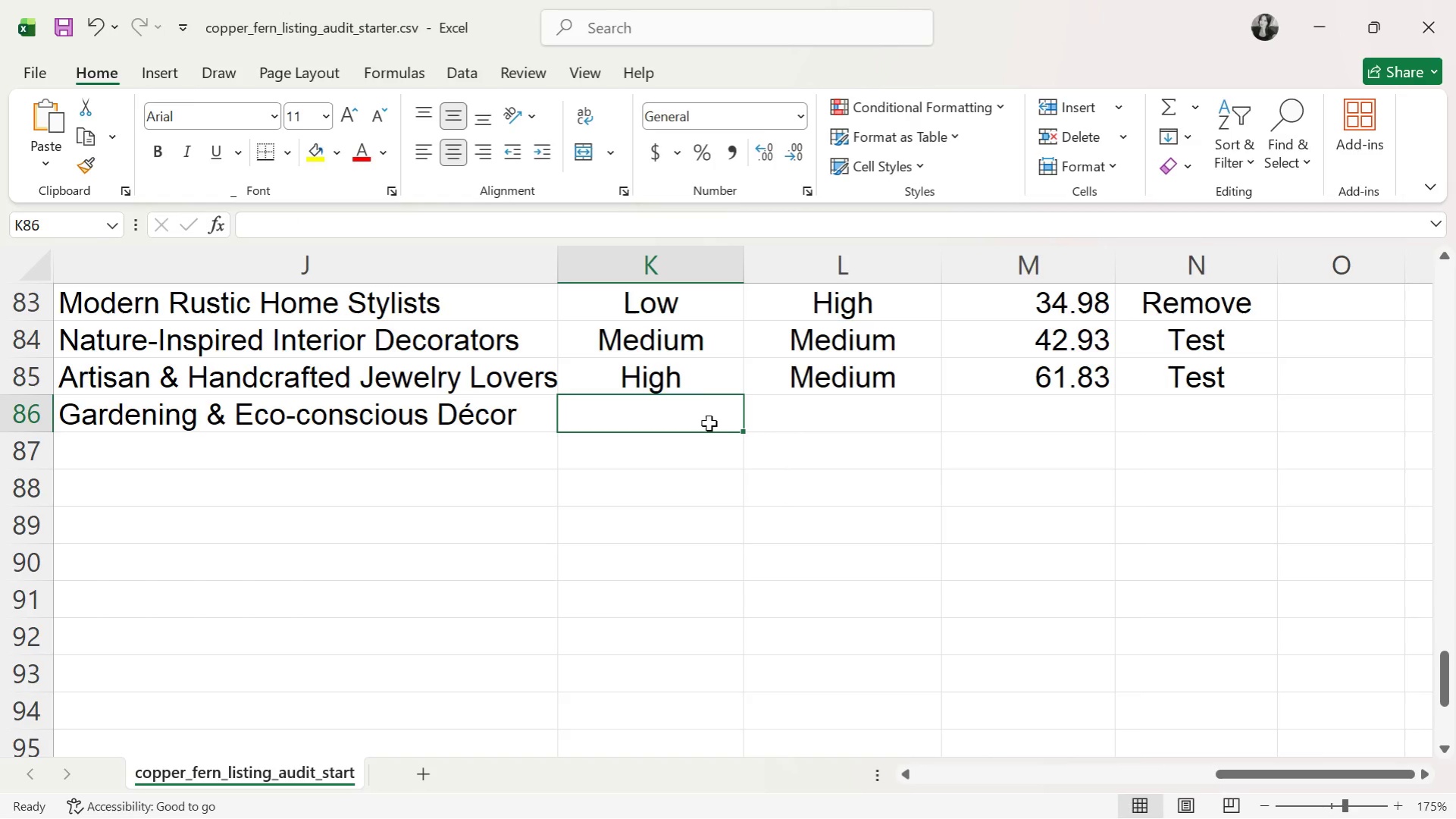 
key(M)
 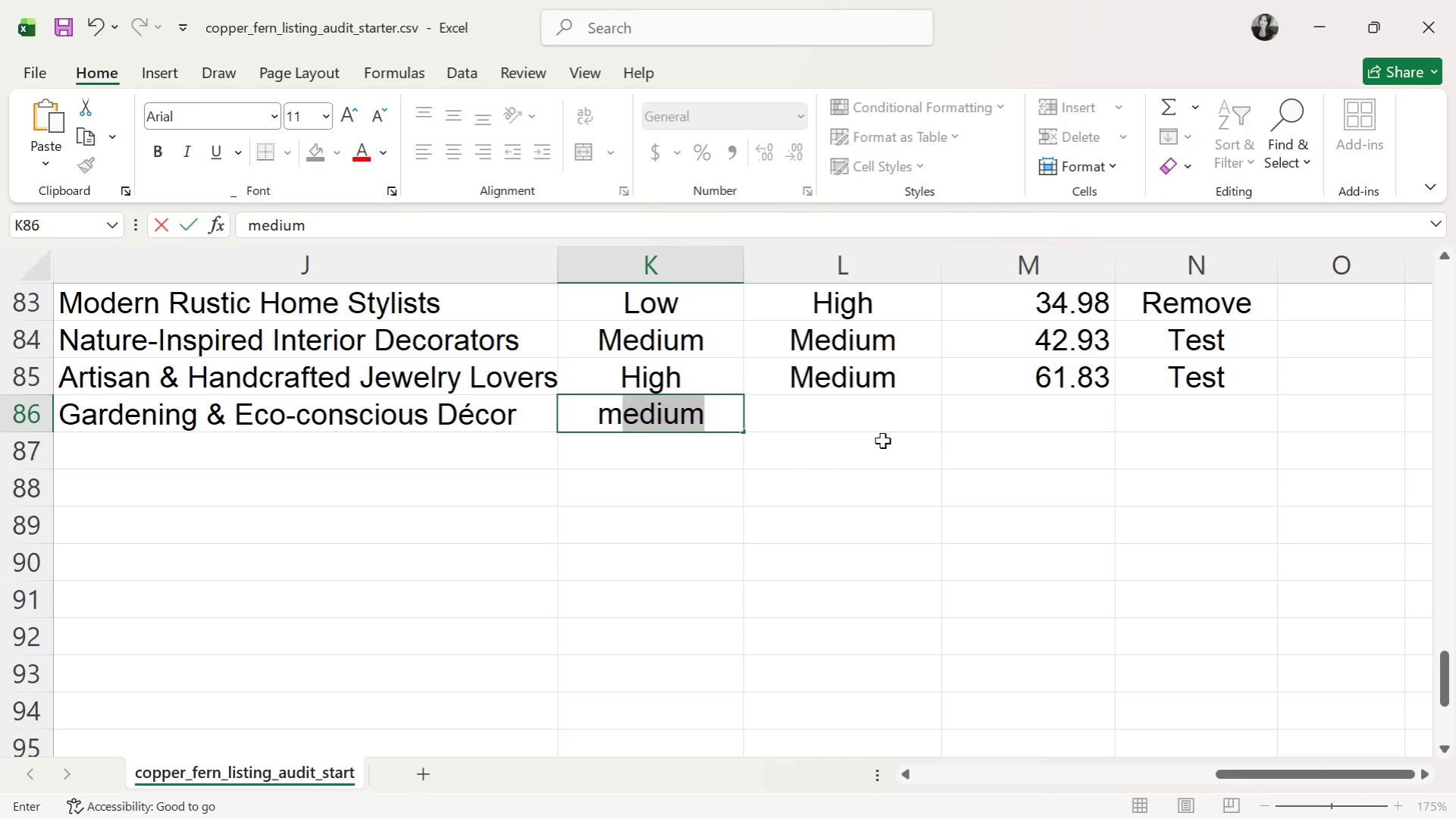 
left_click([894, 425])
 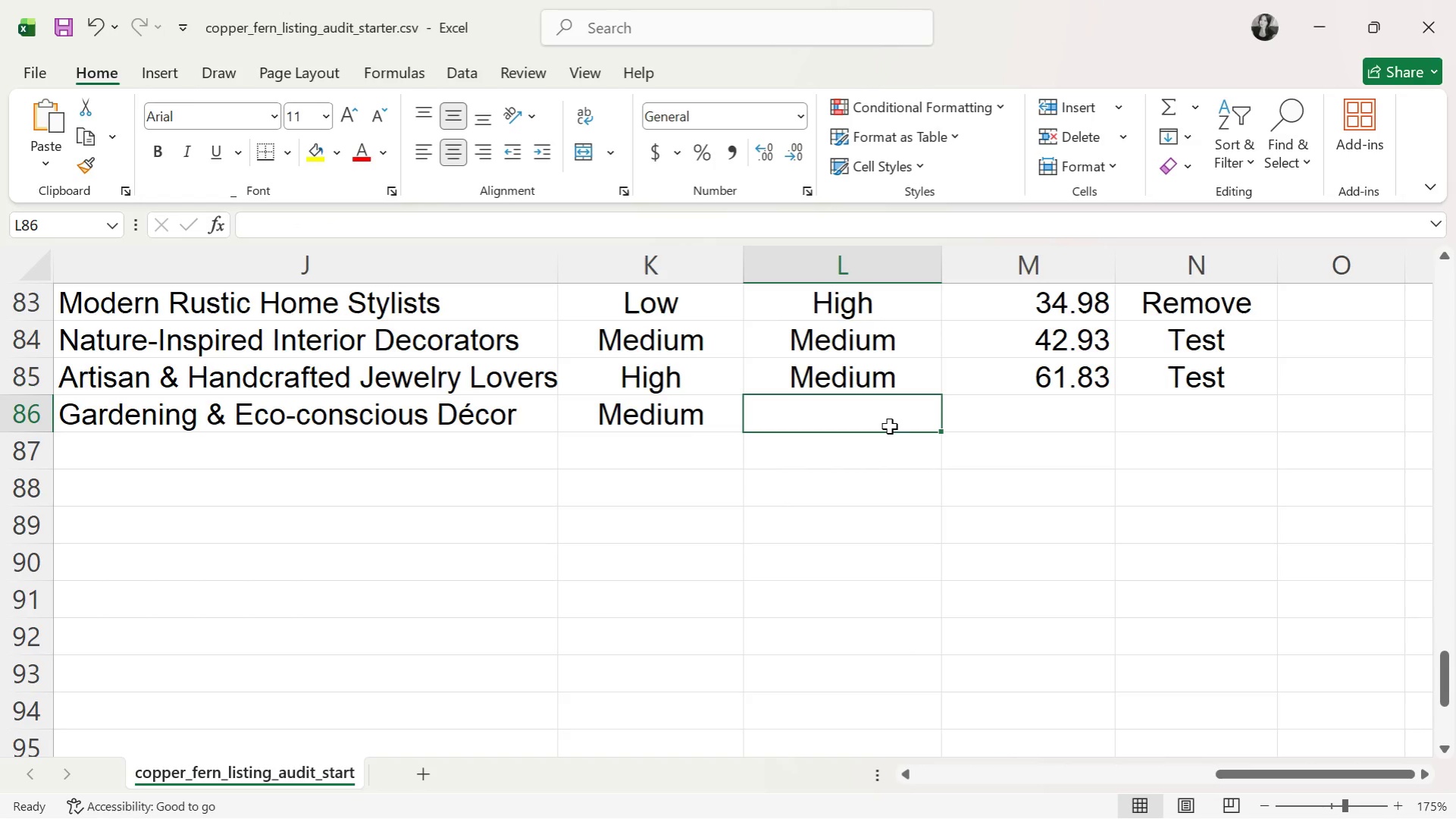 
key(L)
 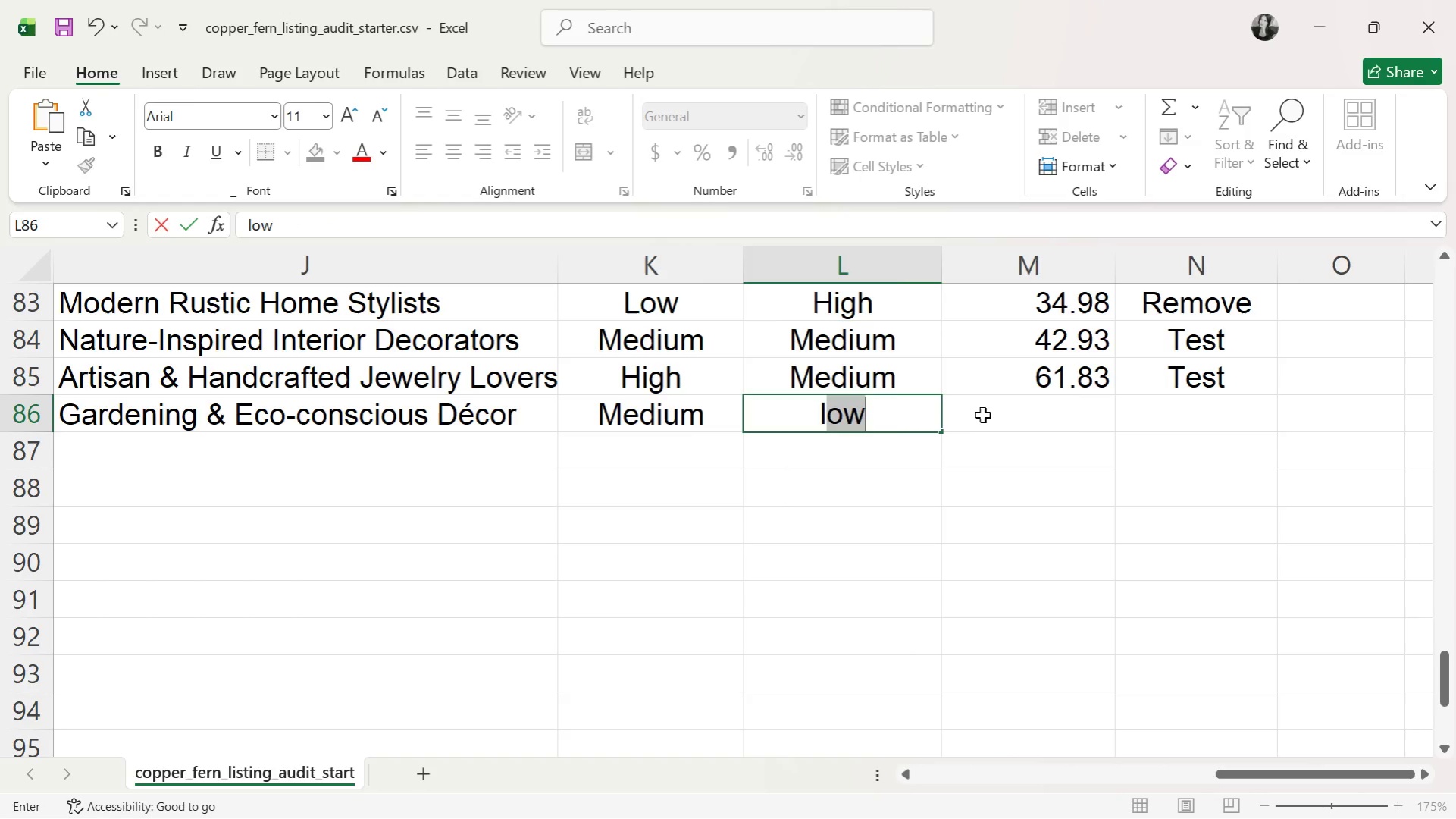 
left_click_drag(start_coordinate=[982, 414], to_coordinate=[991, 414])
 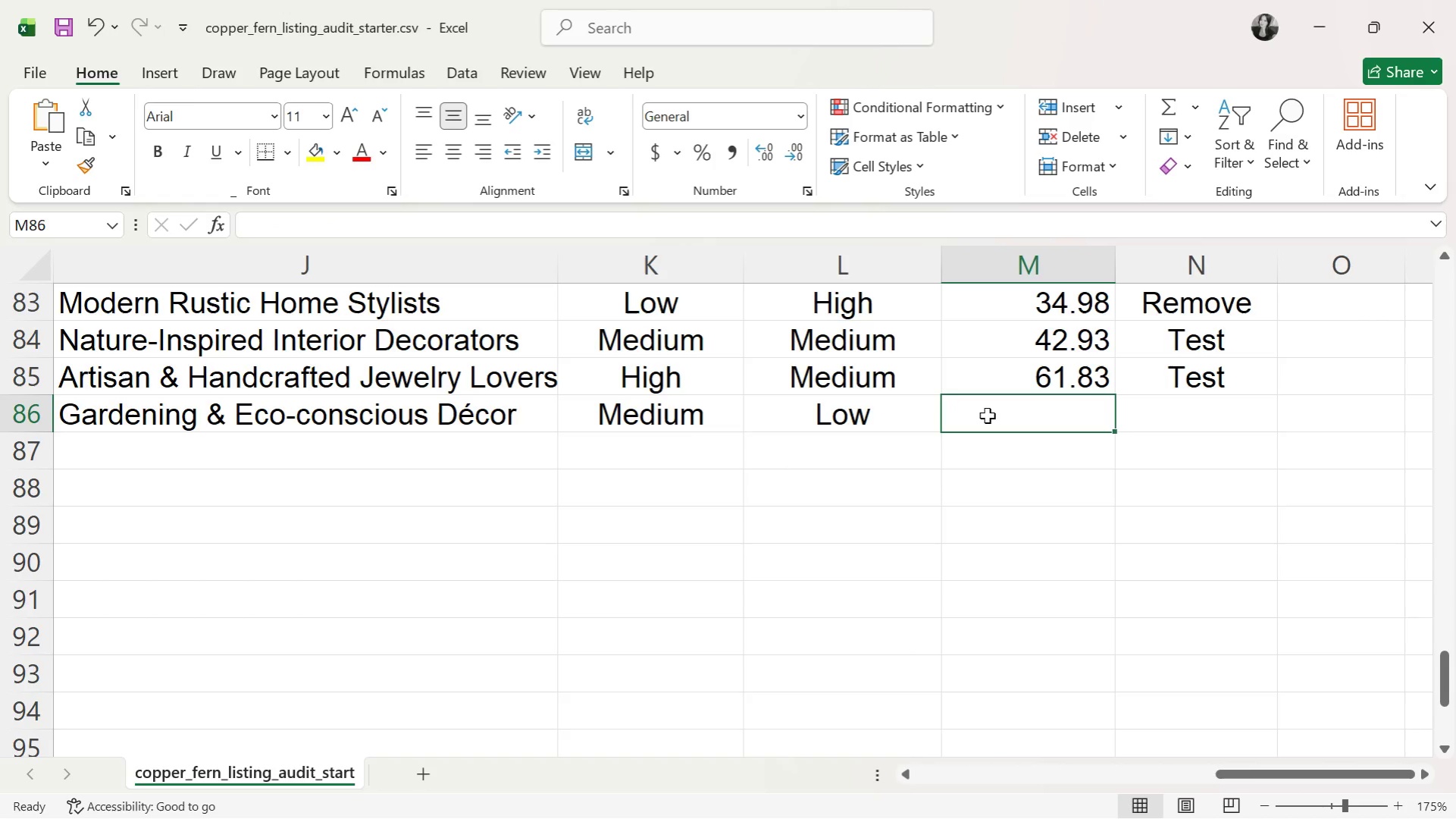 
type(40.63)
 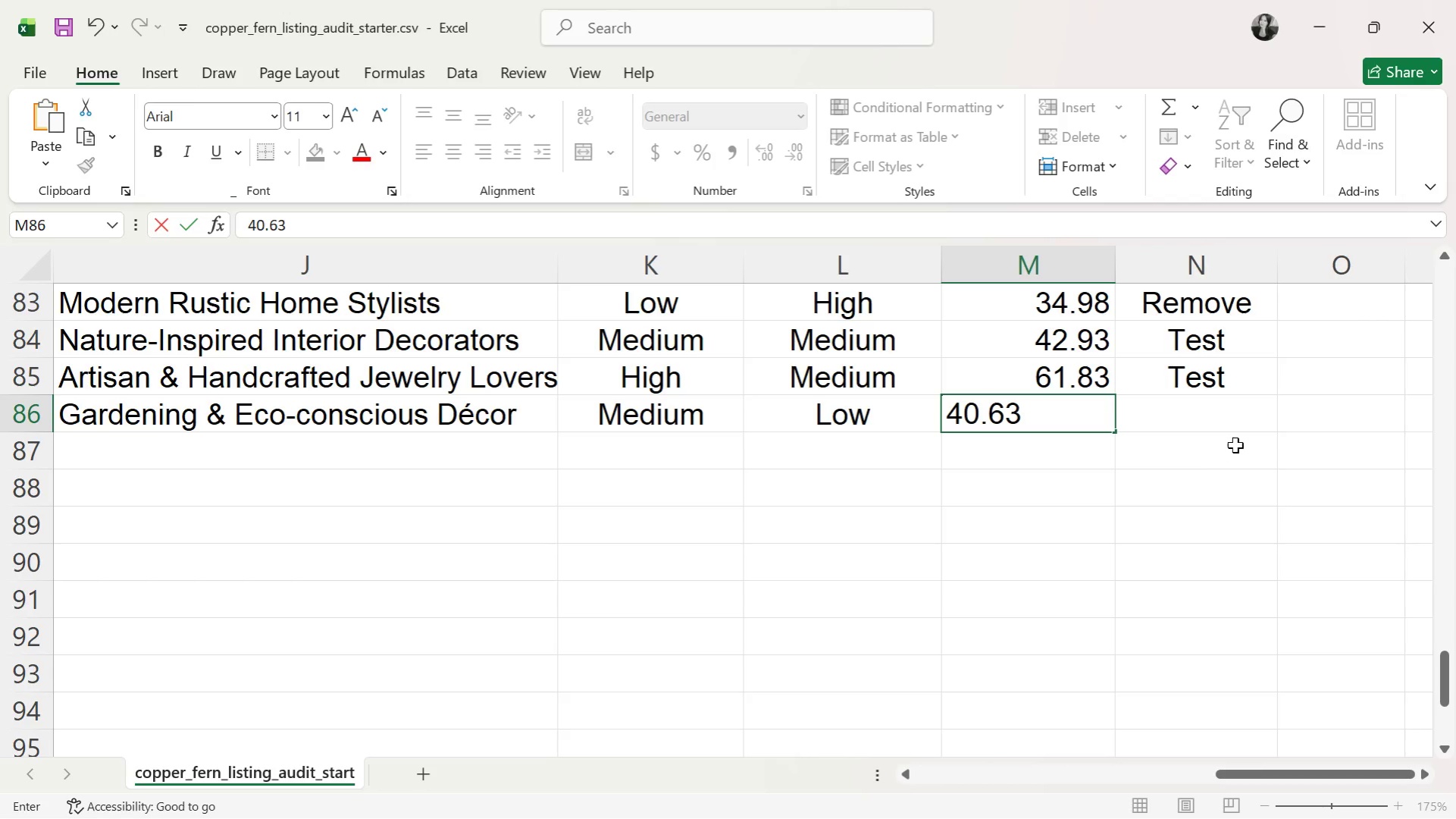 
type(tt)
 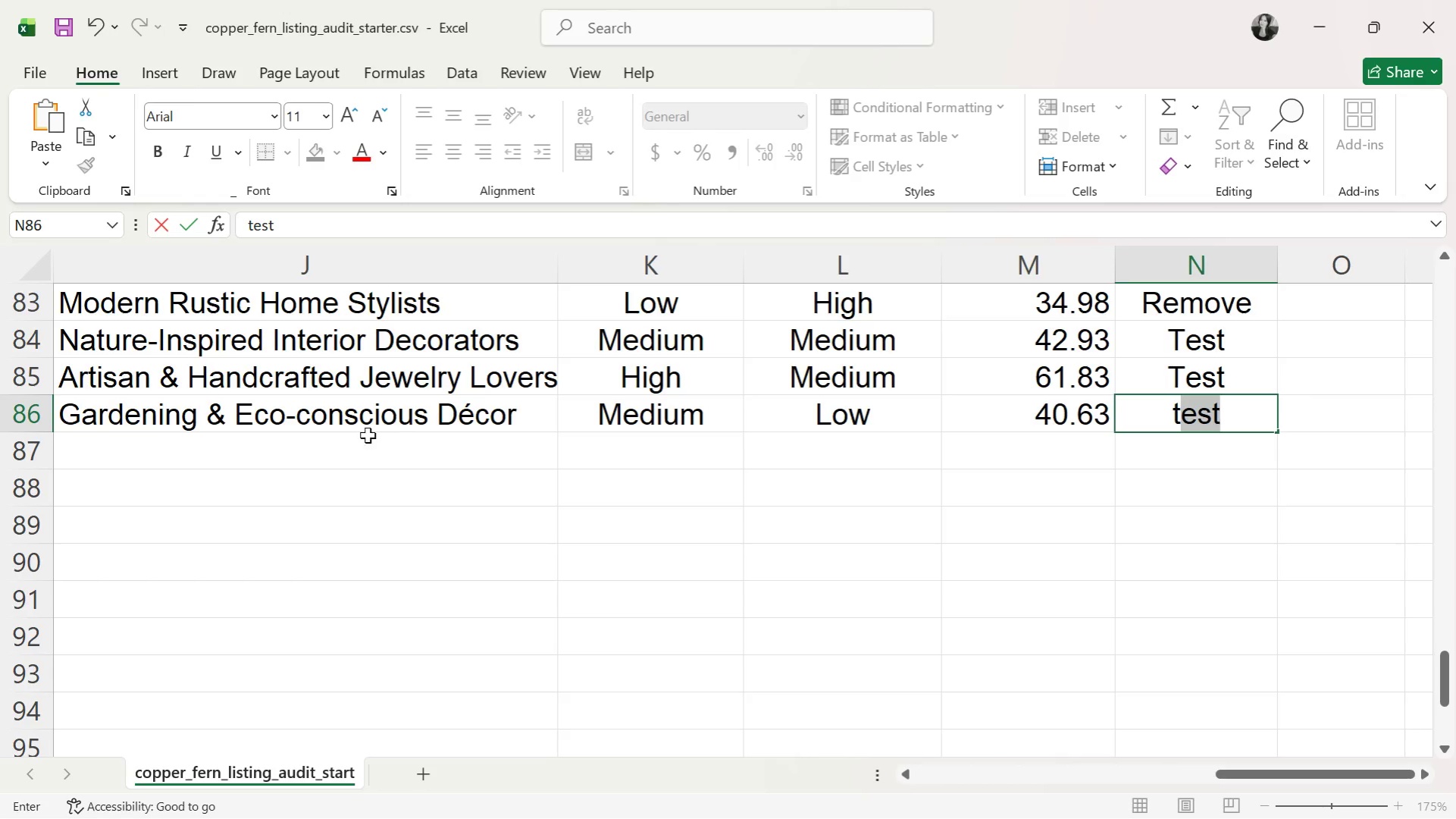 
left_click([358, 453])
 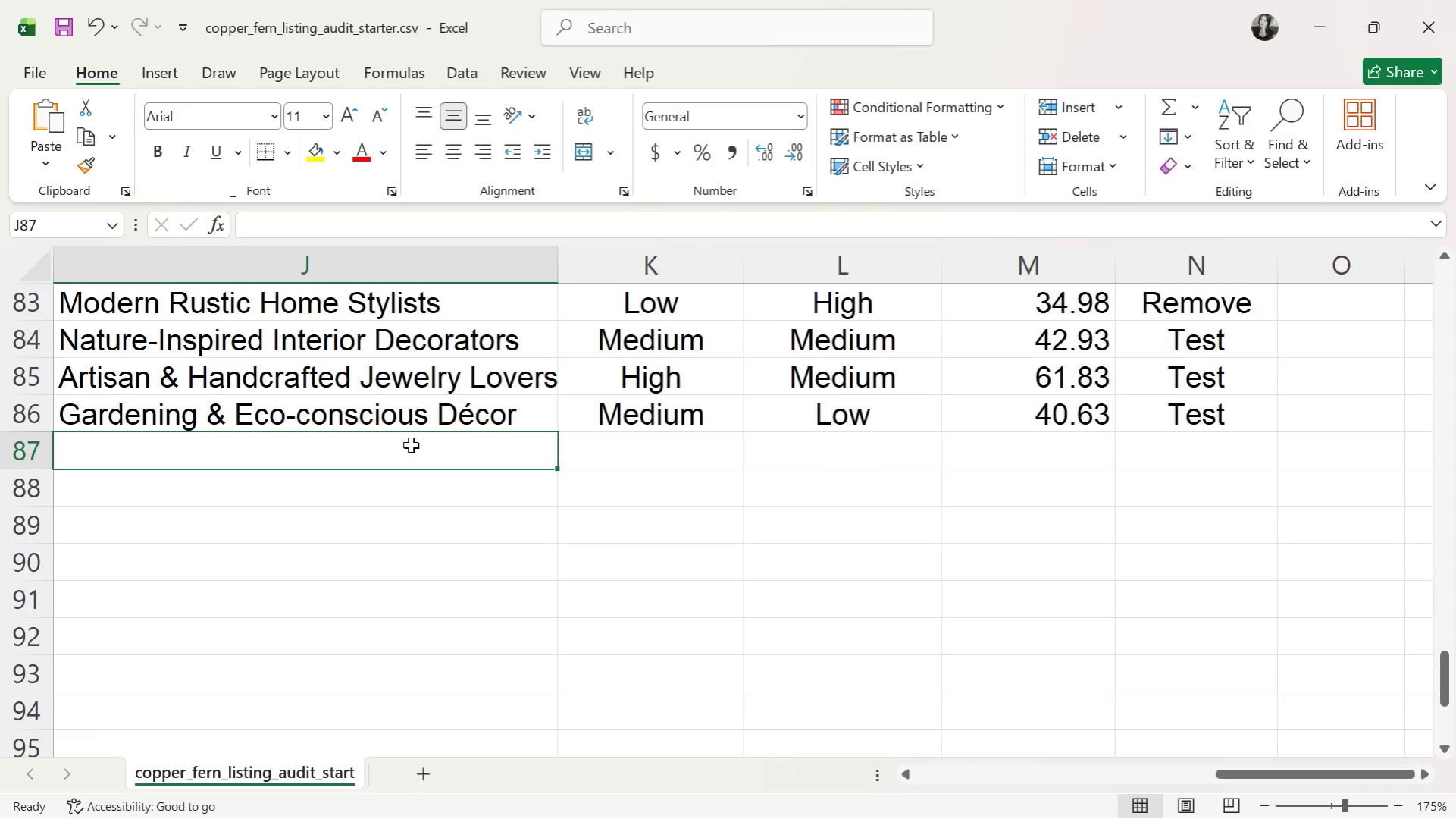 
scroll: coordinate [411, 445], scroll_direction: down, amount: 1.0
 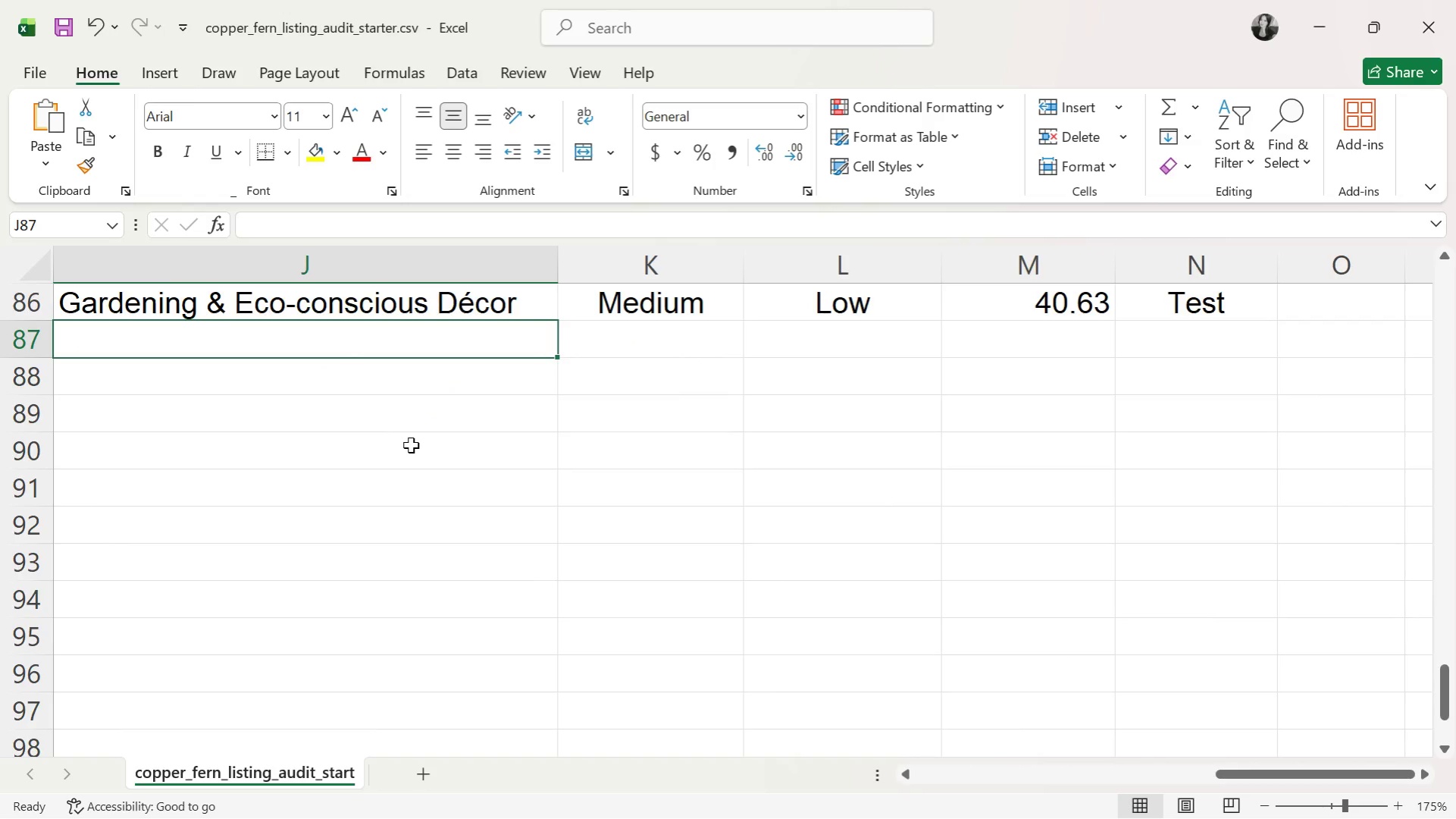 
key(M)
 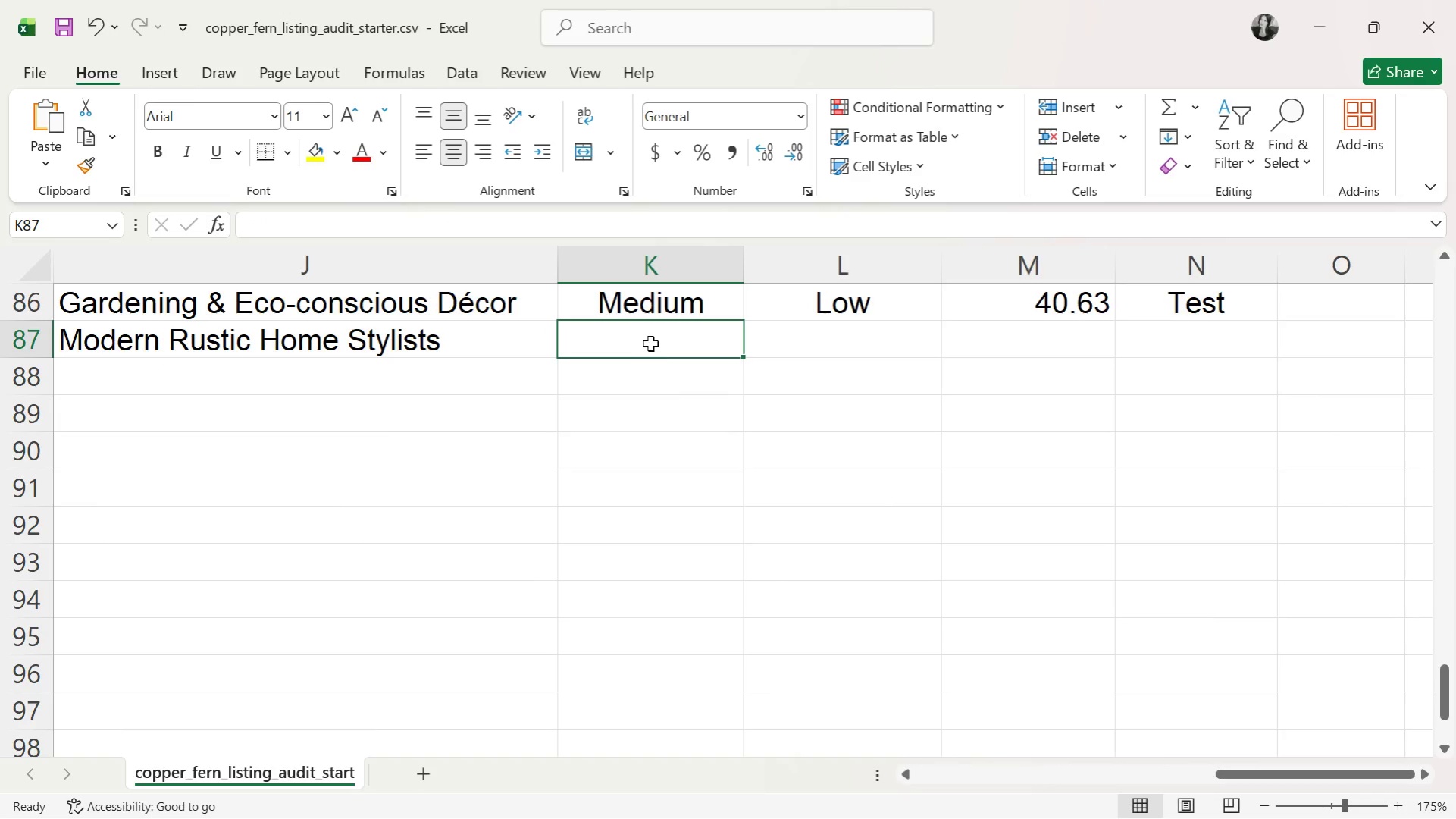 
key(M)
 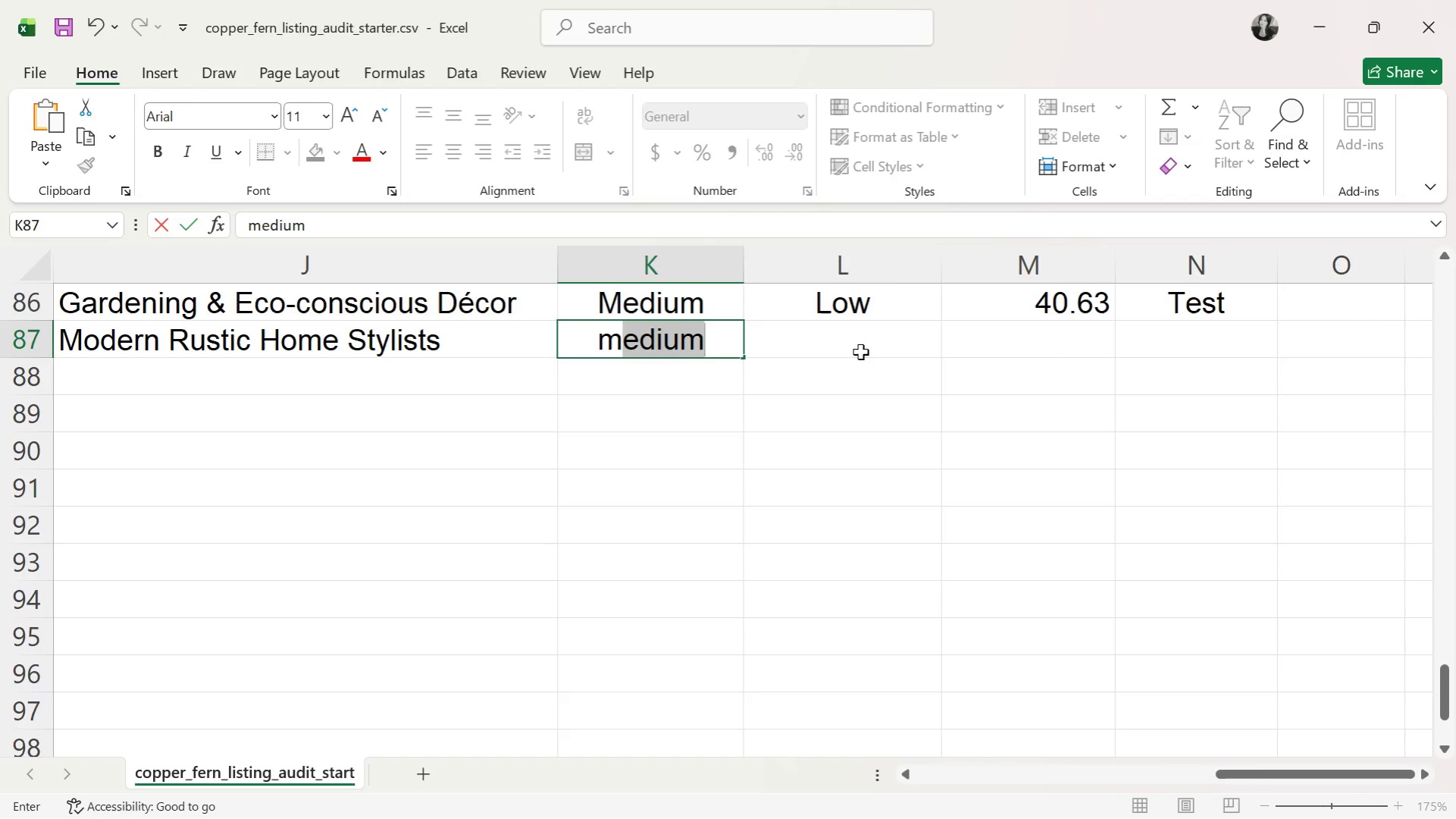 
left_click([875, 340])
 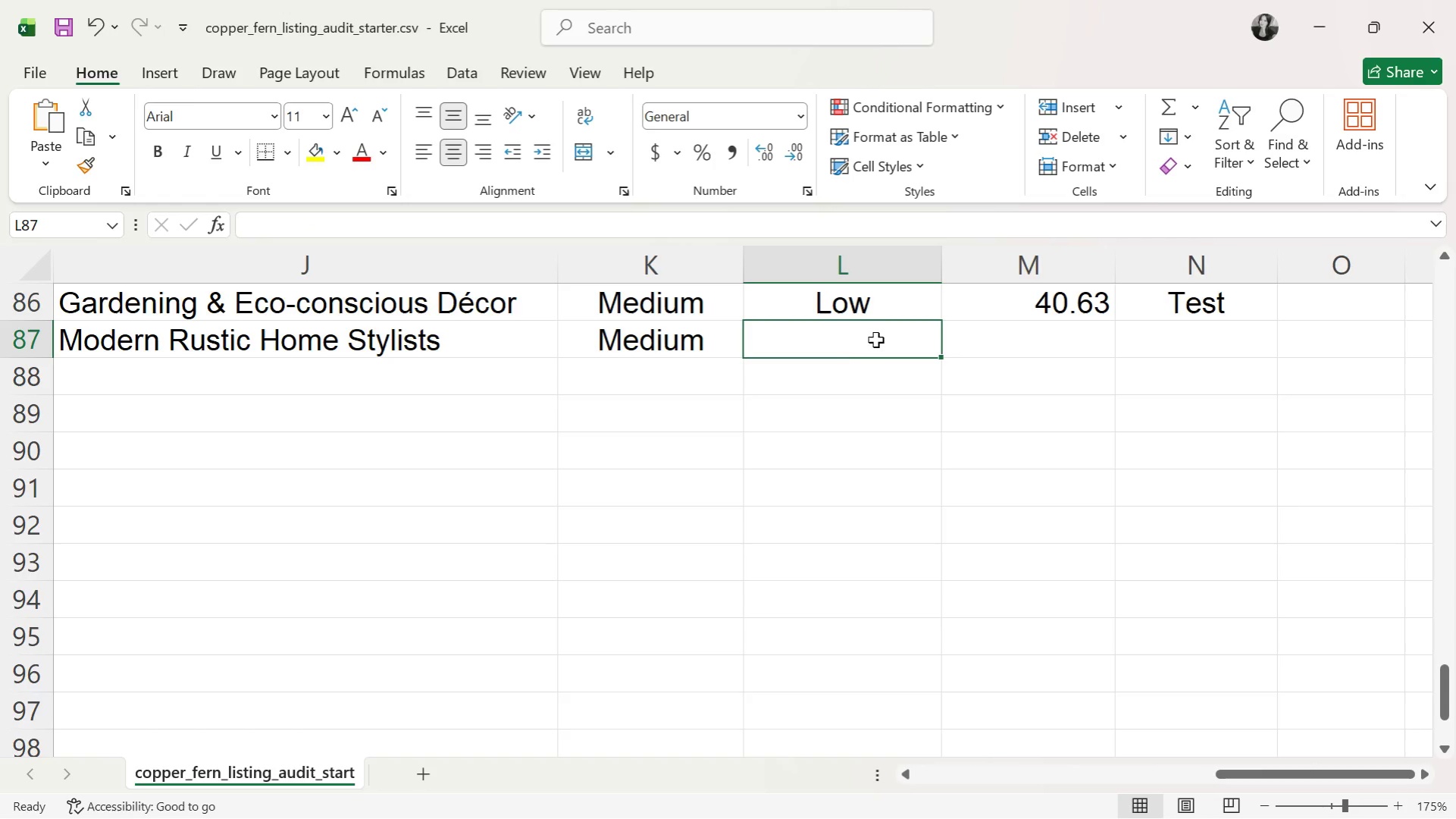 
key(H)
 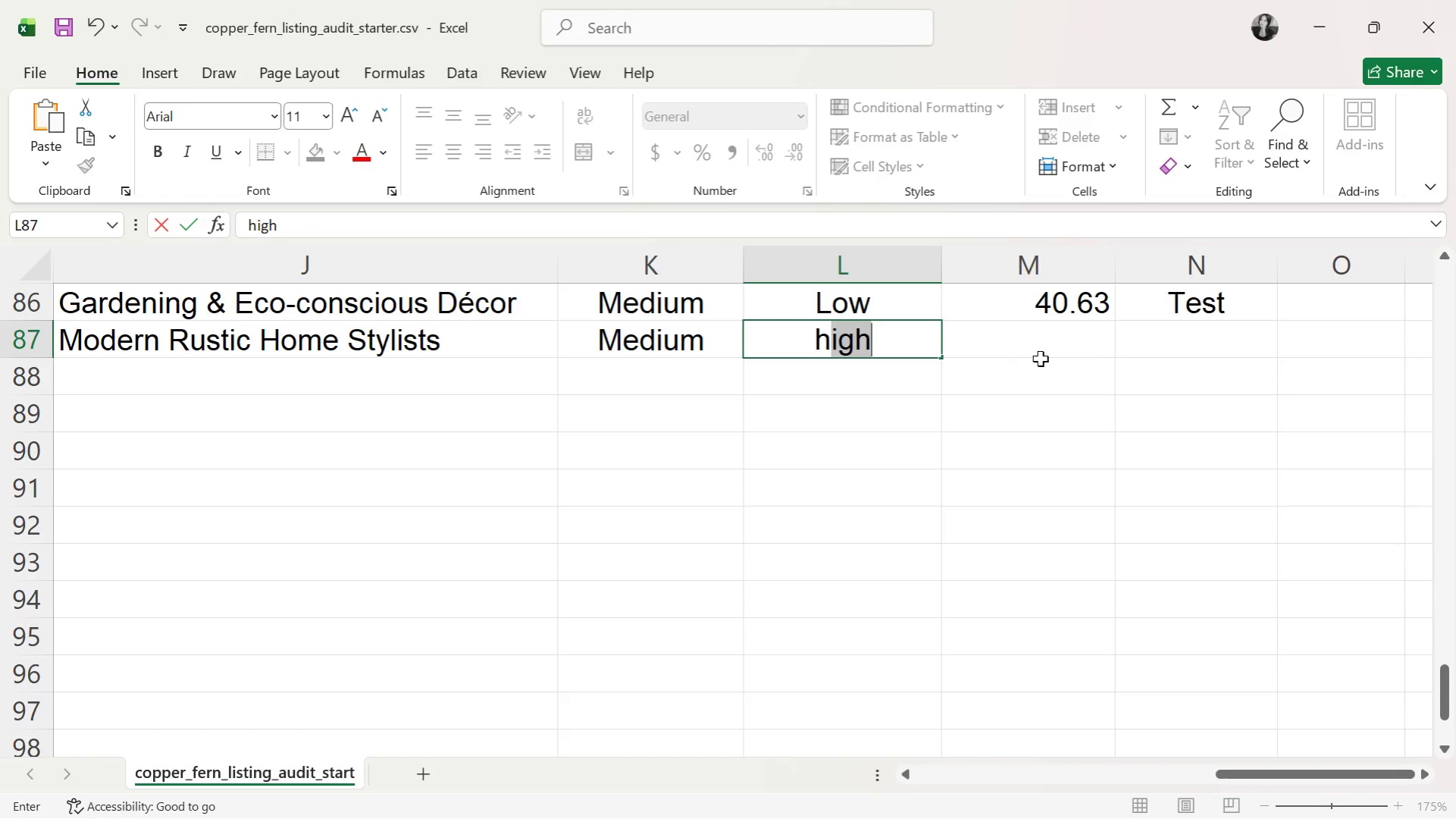 
left_click([1076, 351])
 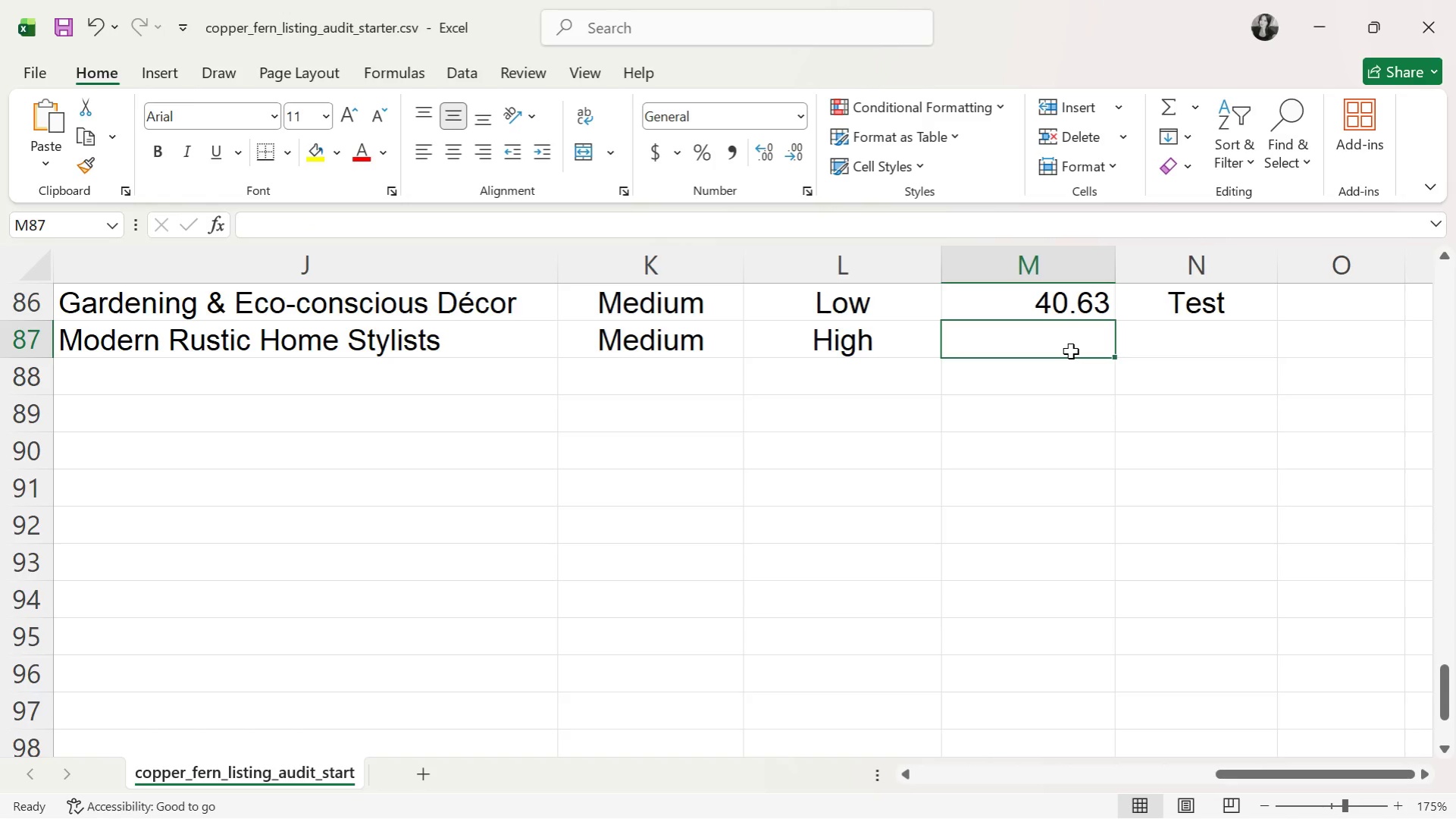 
wait(9.12)
 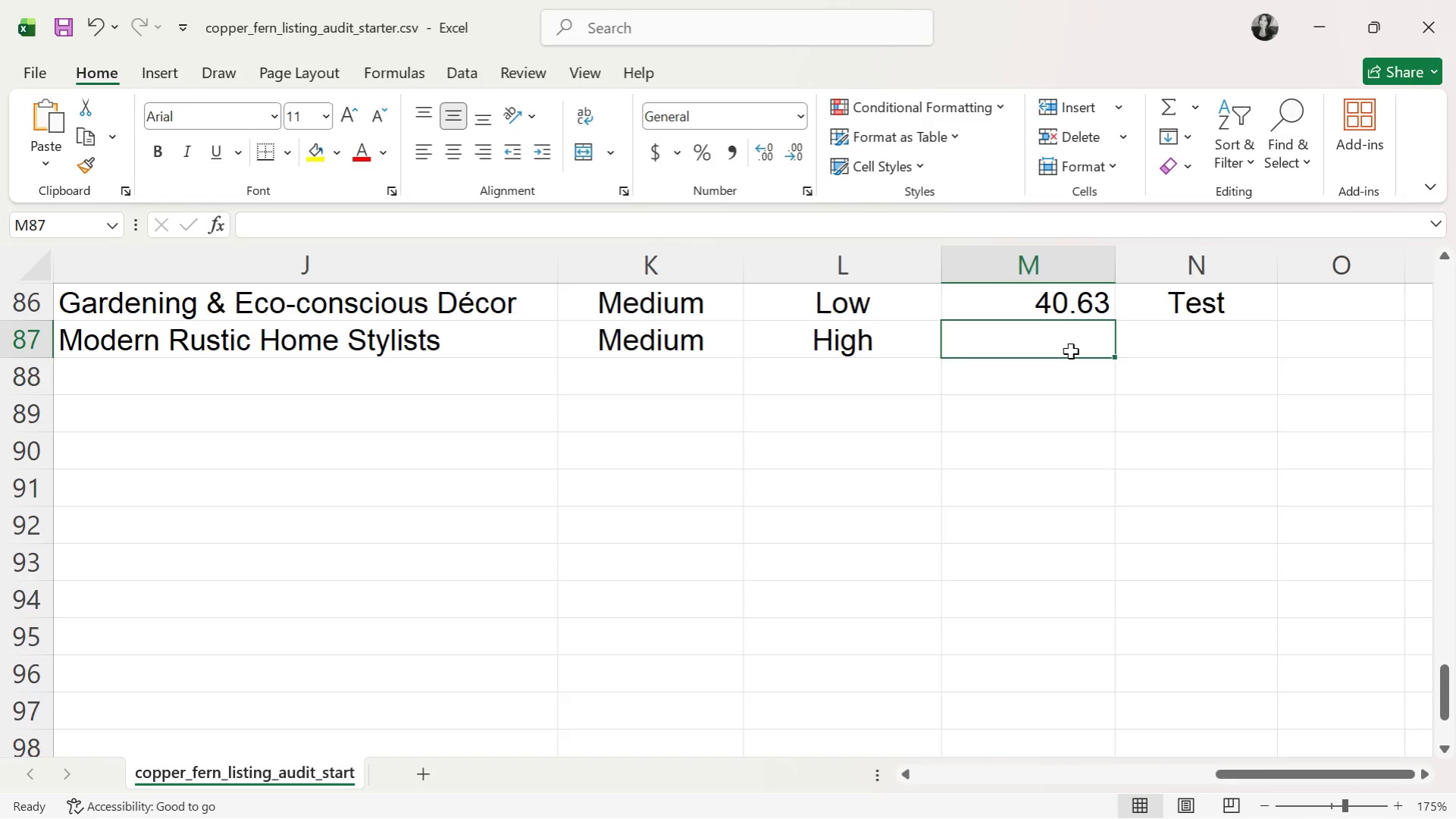 
type(41.72)
key(Tab)
type(t)
 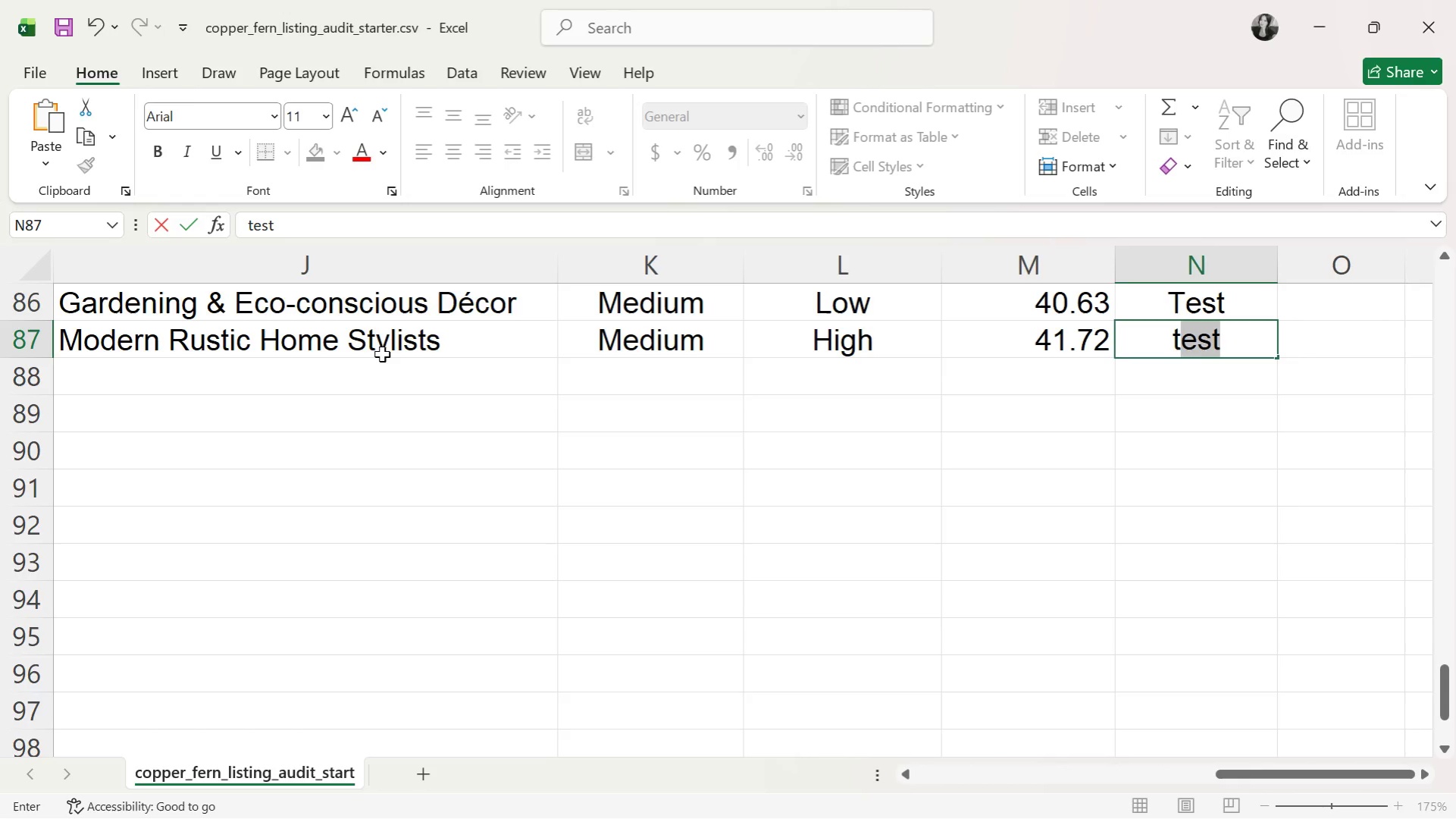 
left_click([360, 377])
 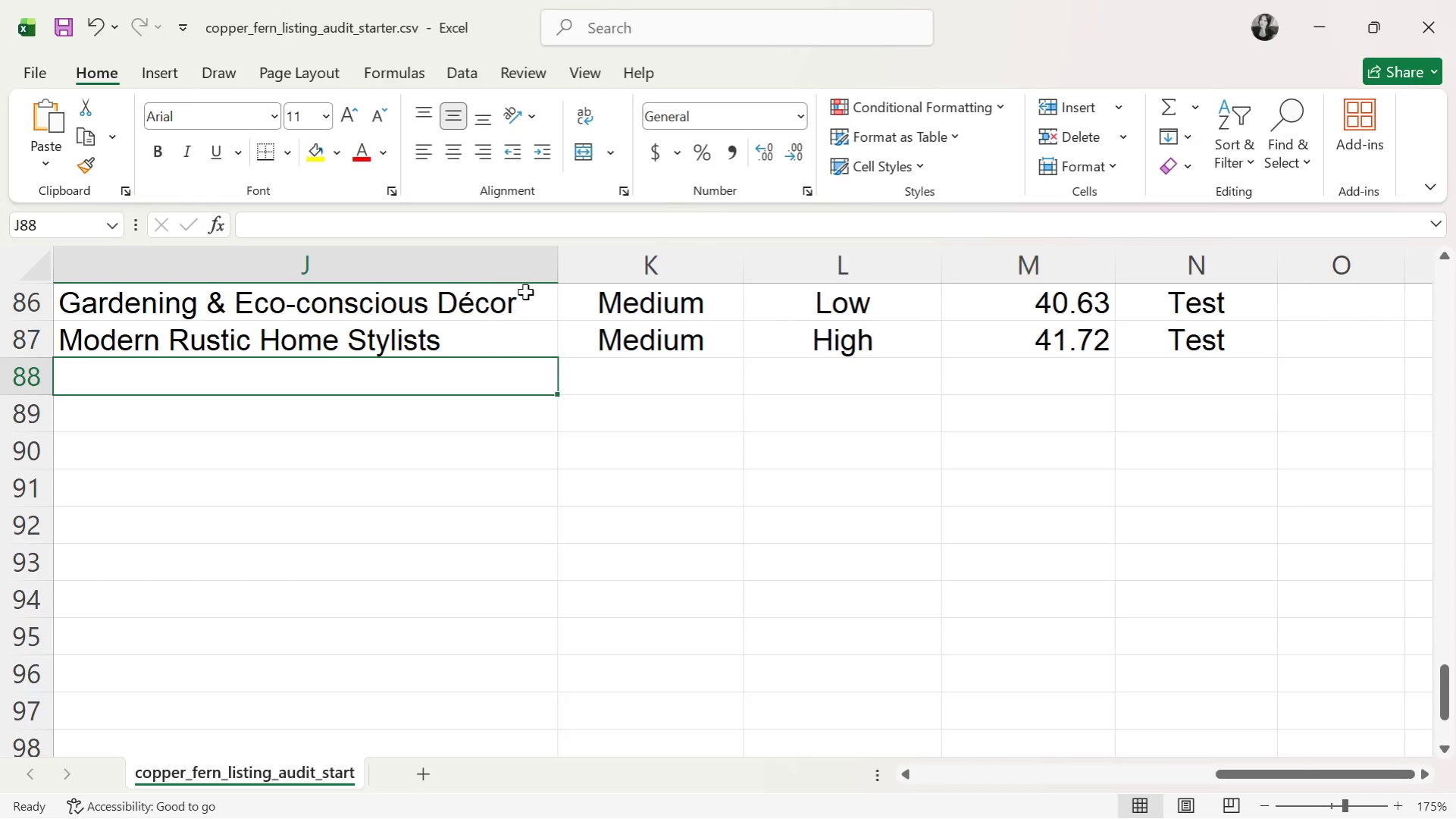 
key(A)
 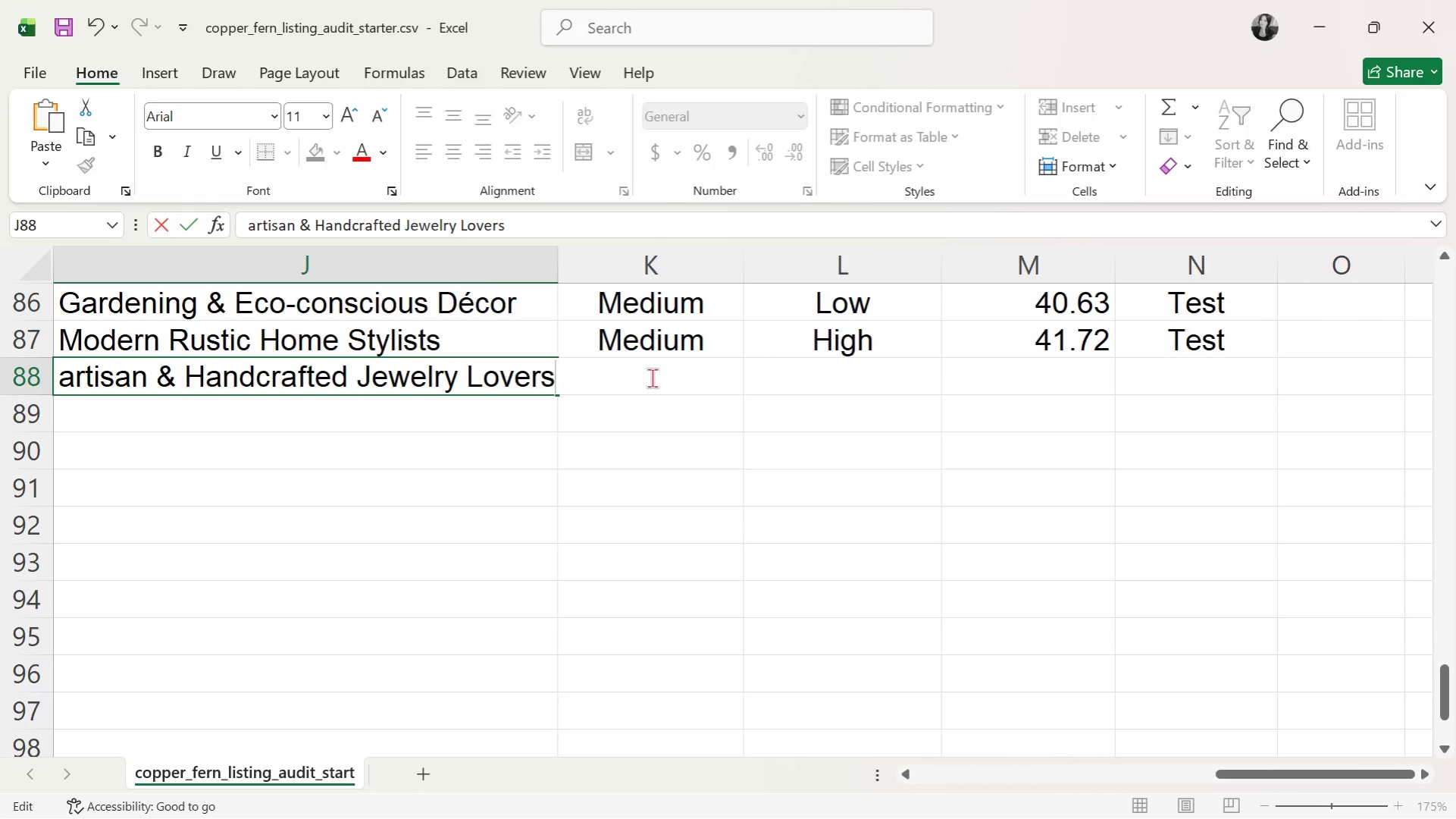 
left_click([671, 372])
 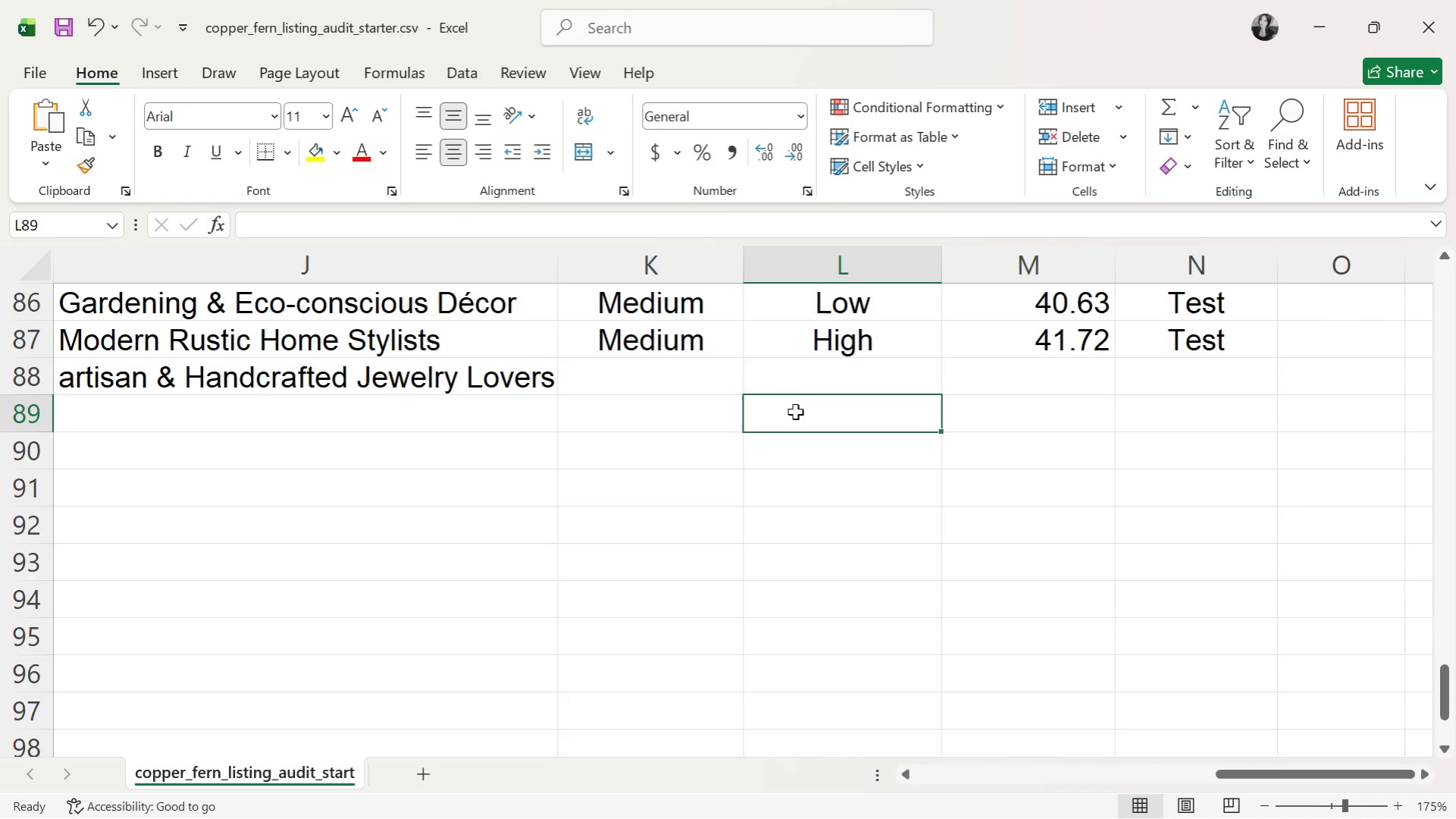 
double_click([674, 373])
 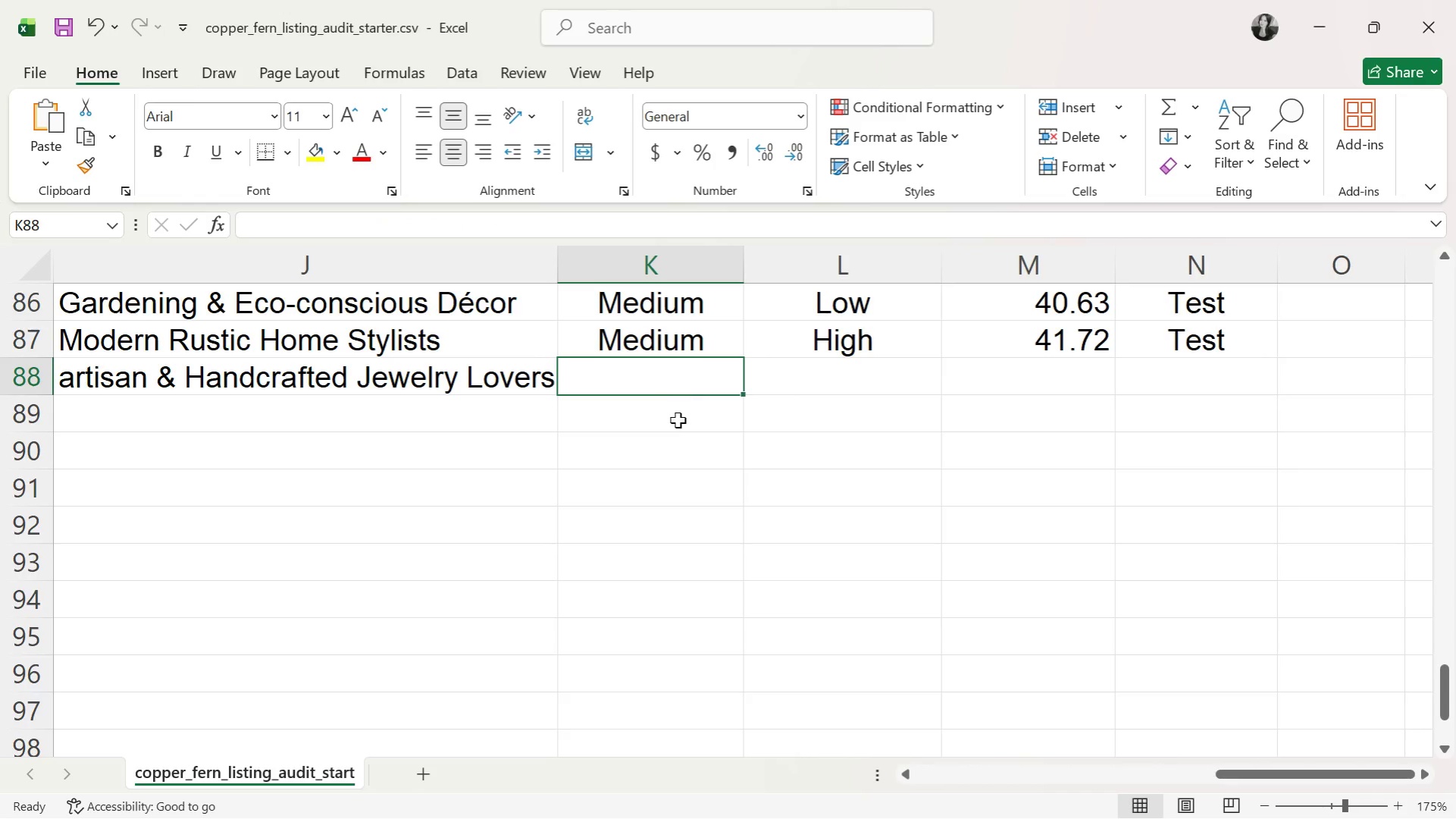 
key(M)
 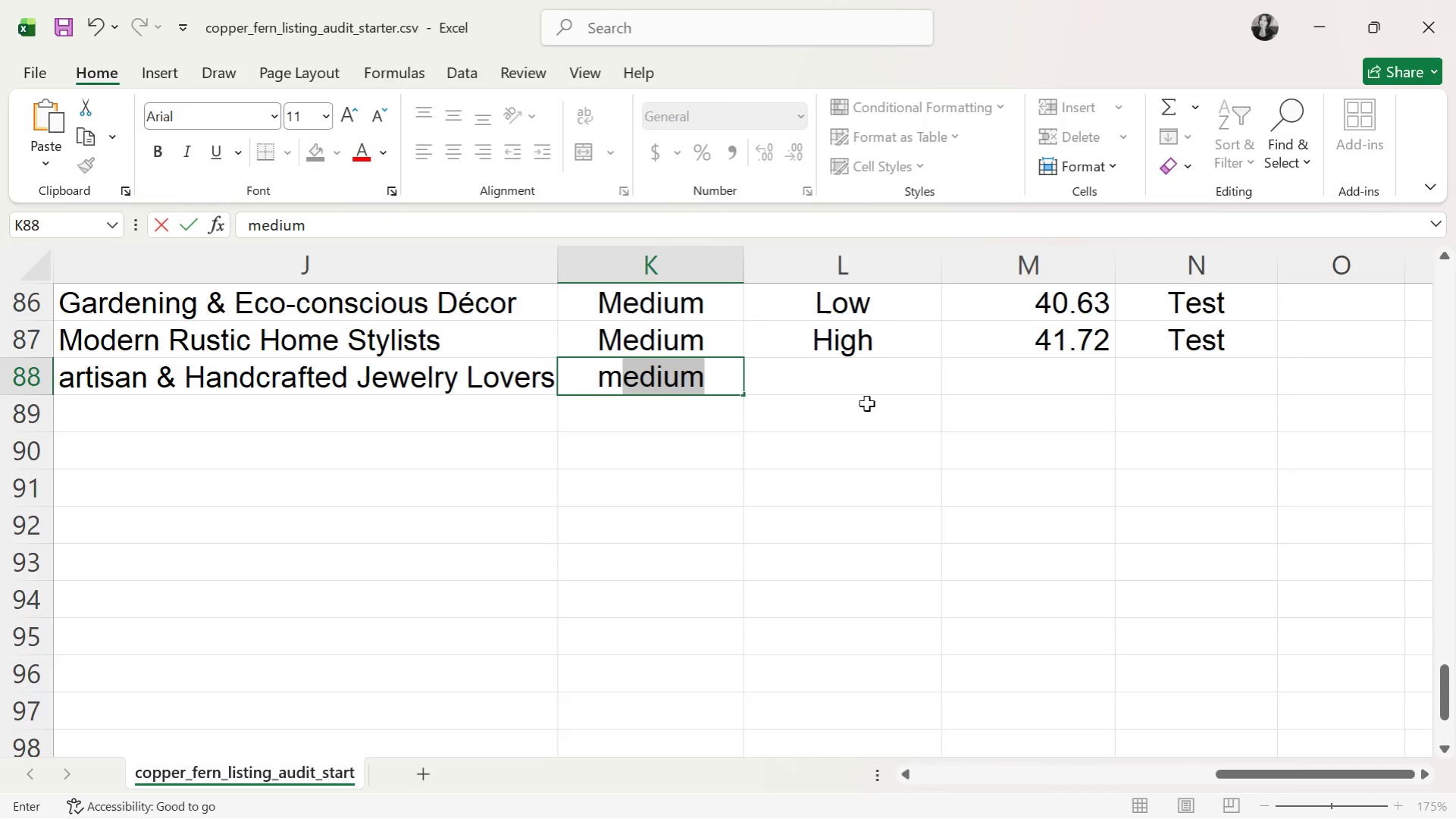 
left_click([888, 386])
 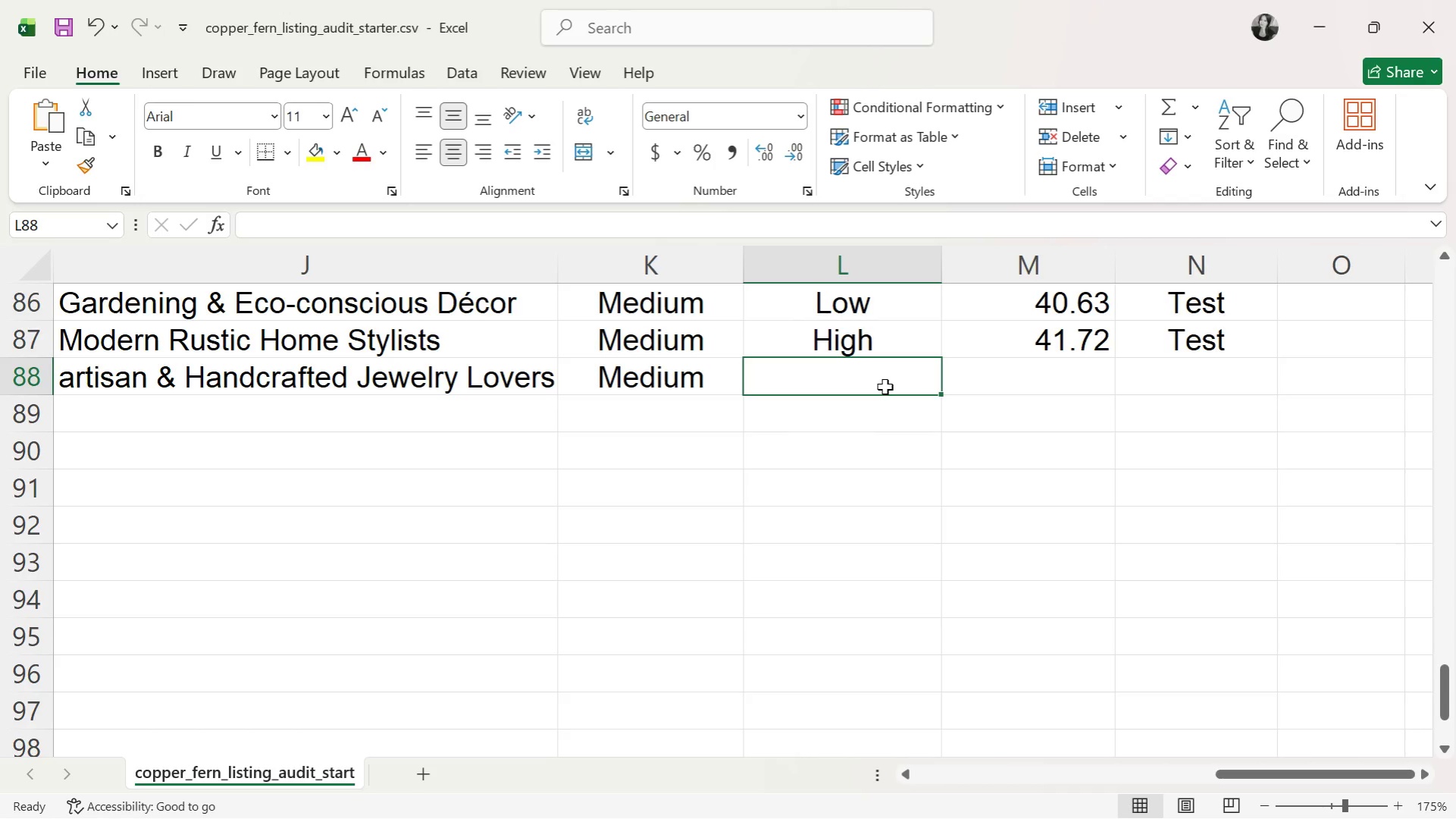 
key(L)
 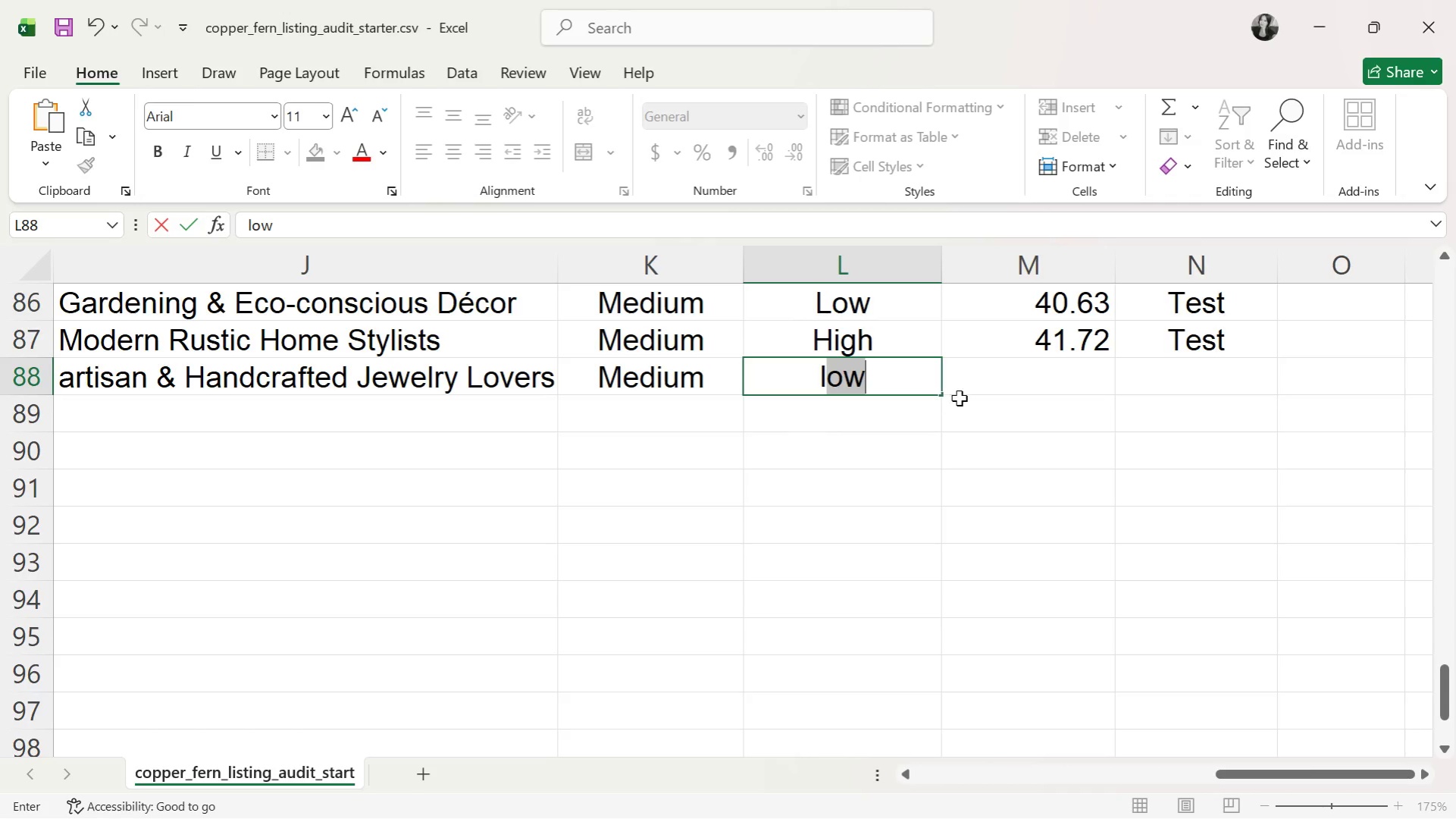 
left_click([1051, 390])
 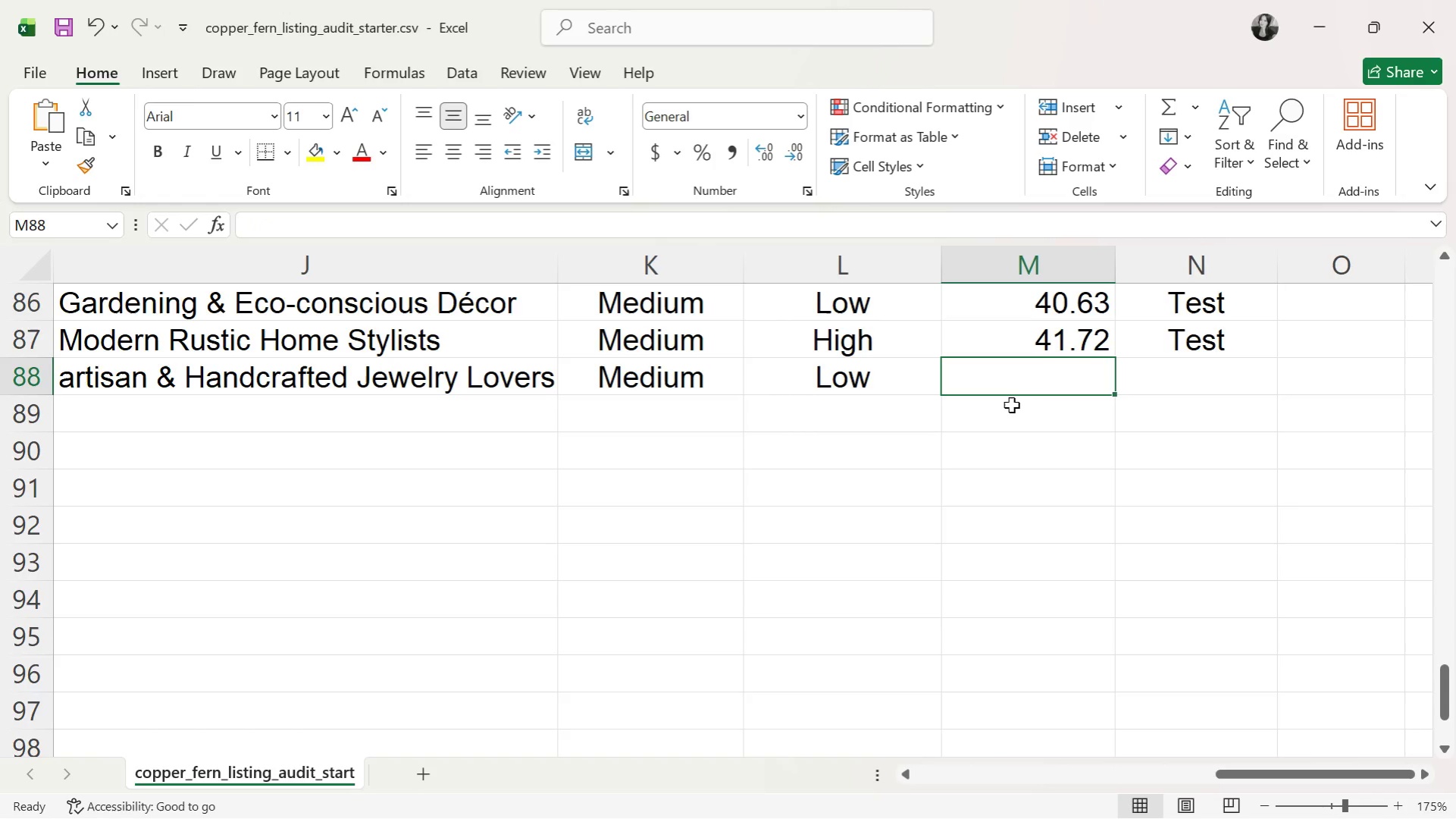 
type(66.31)
 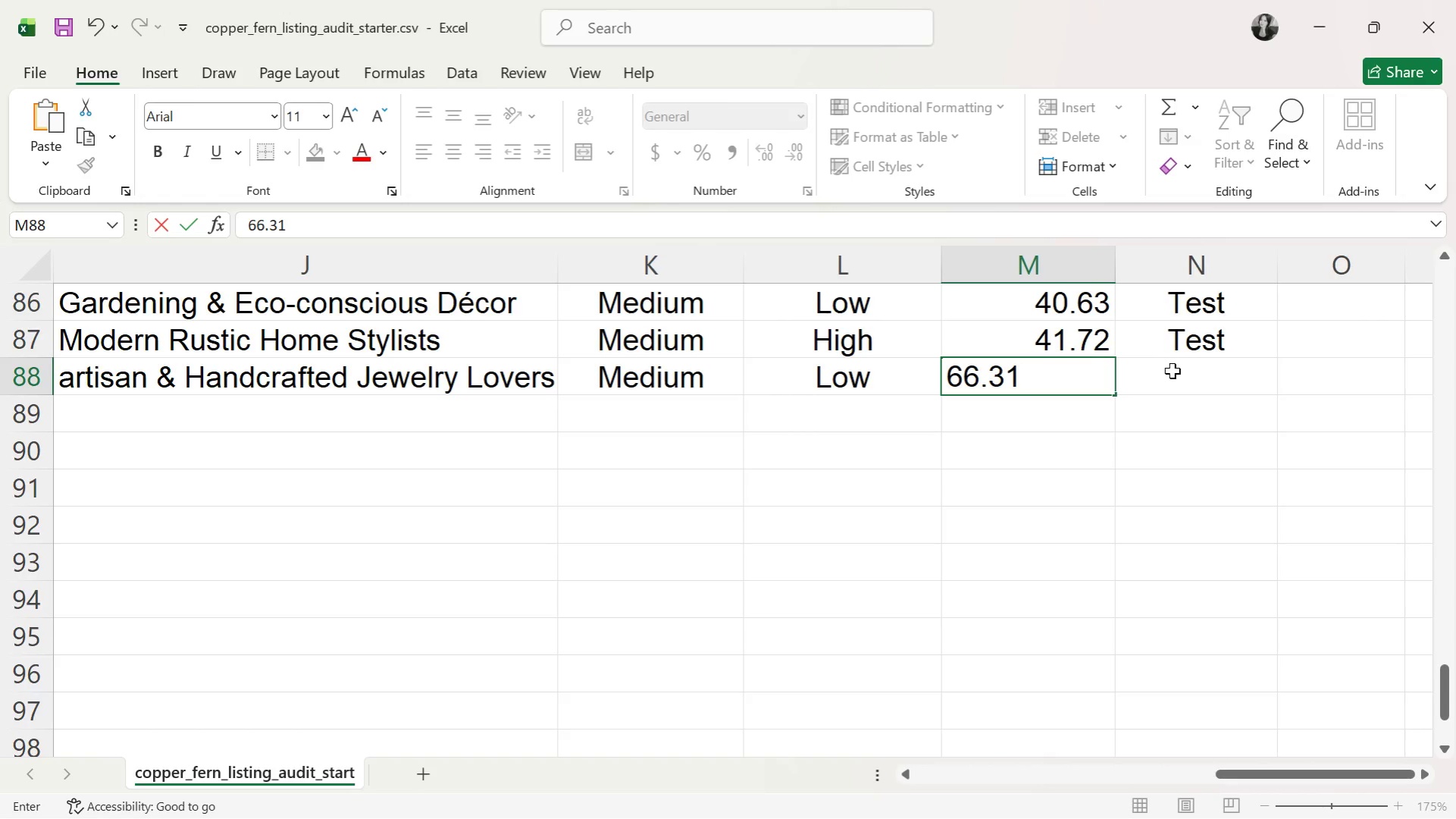 
left_click([1172, 371])
 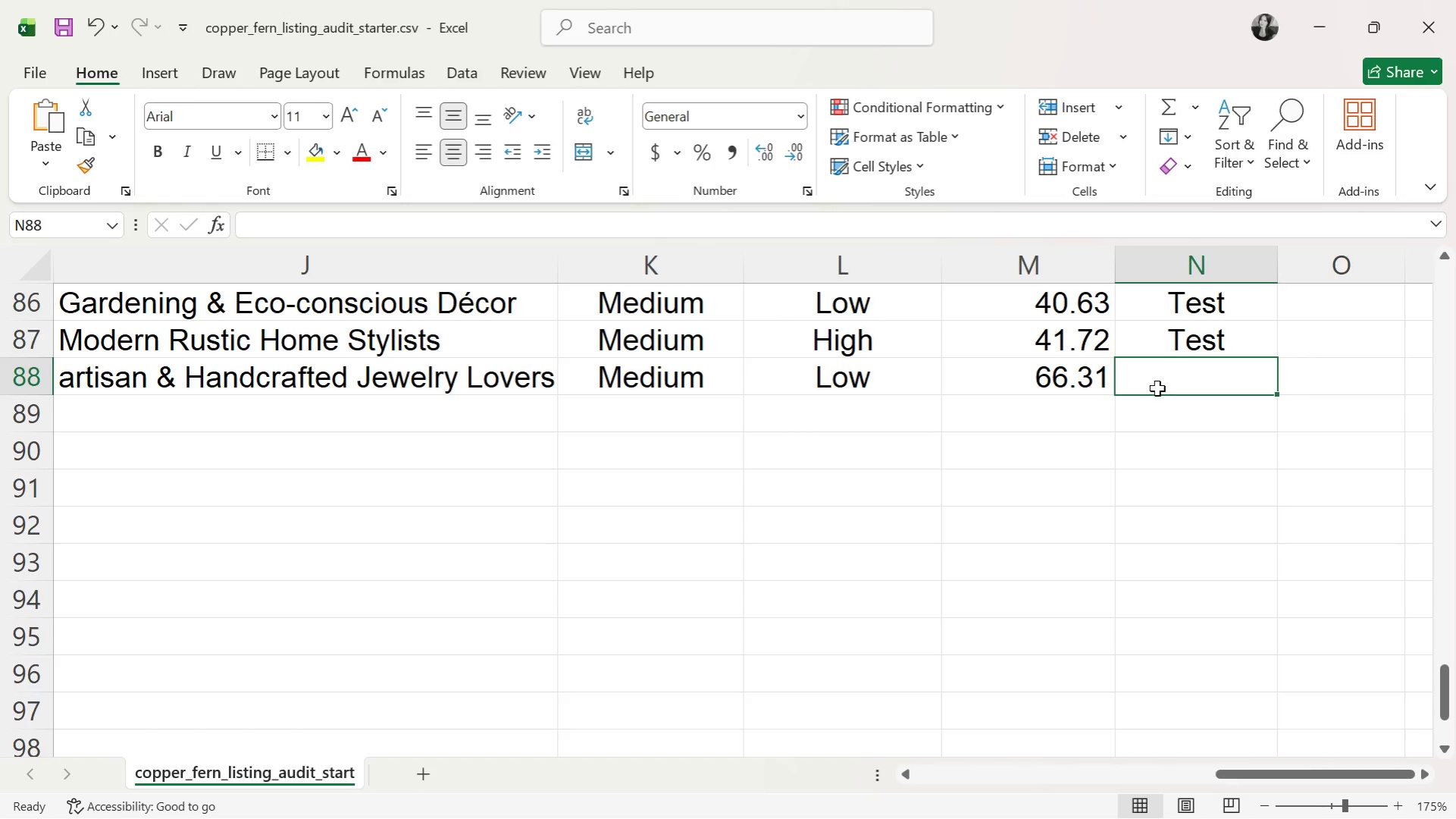 
key(K)
 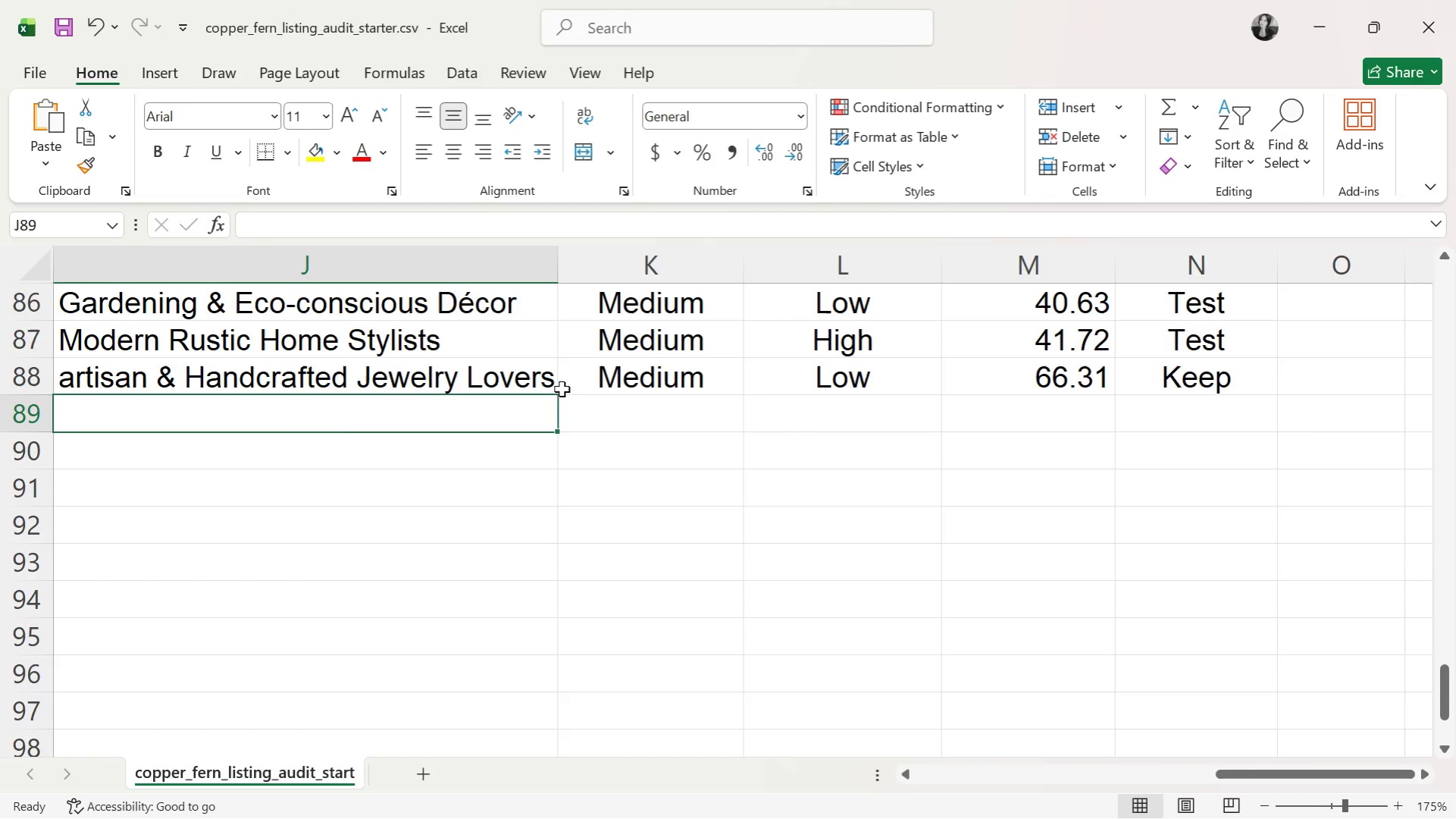 
double_click([180, 401])
 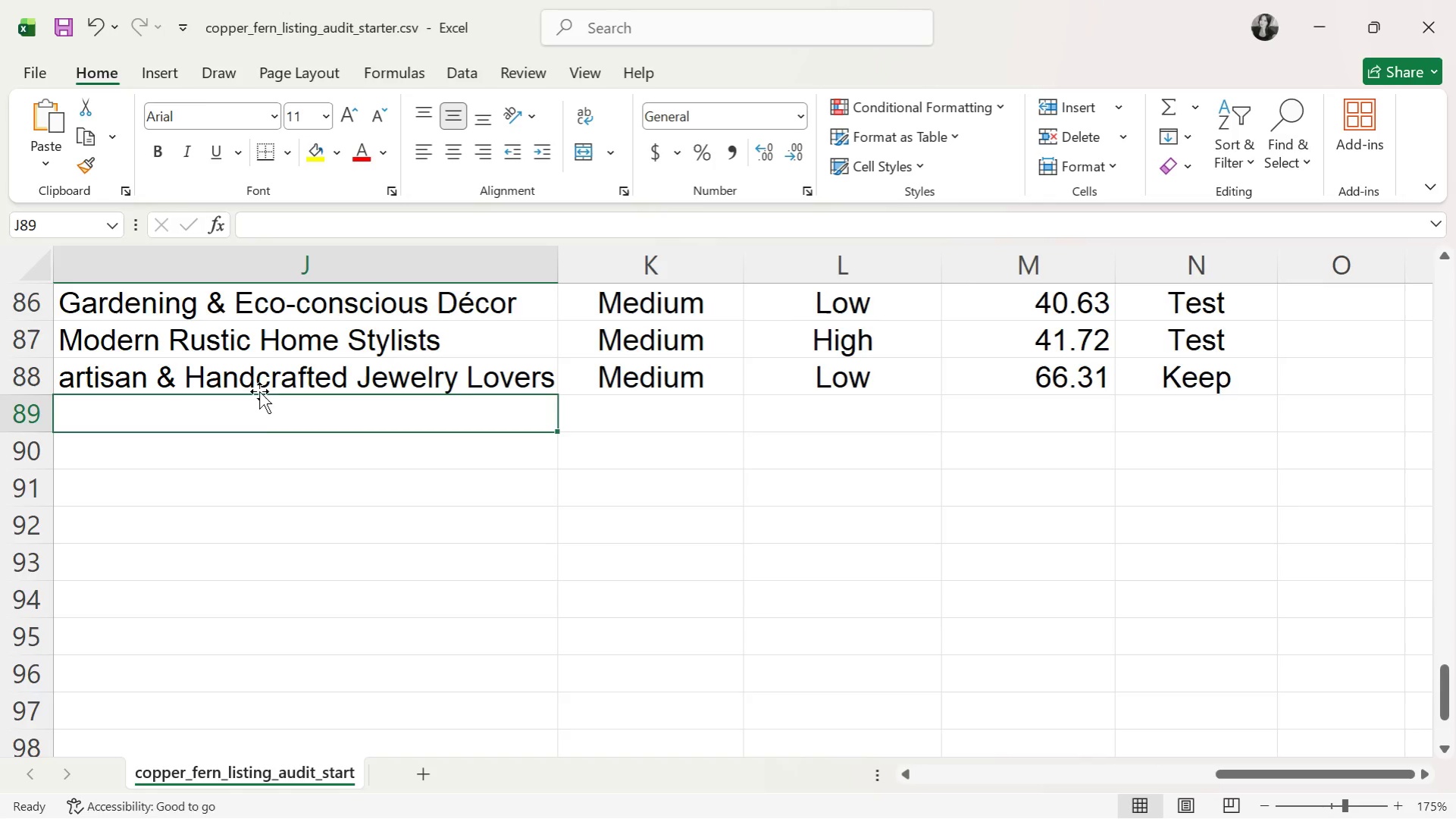 
triple_click([259, 391])
 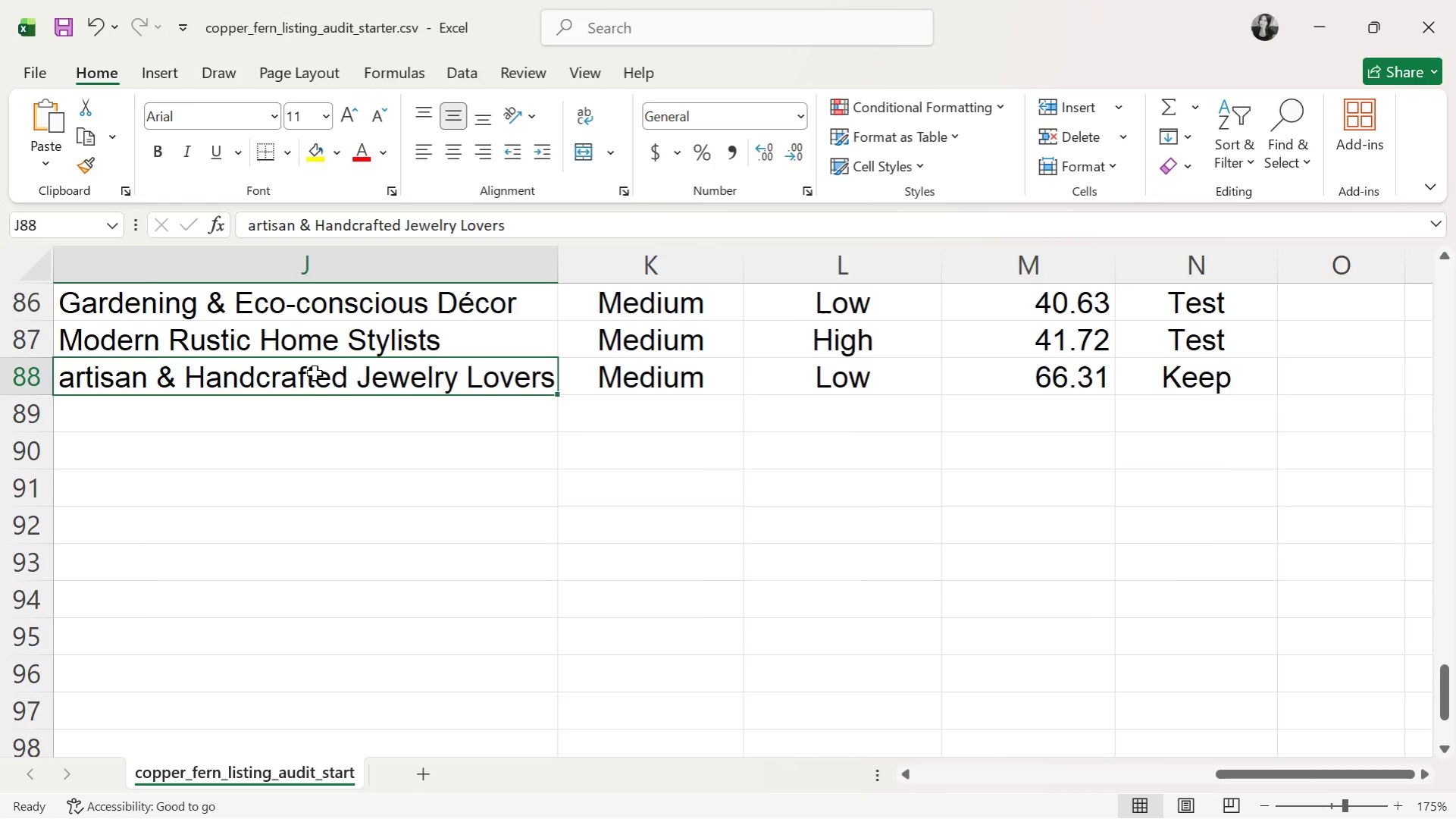 
scroll: coordinate [323, 382], scroll_direction: up, amount: 2.0
 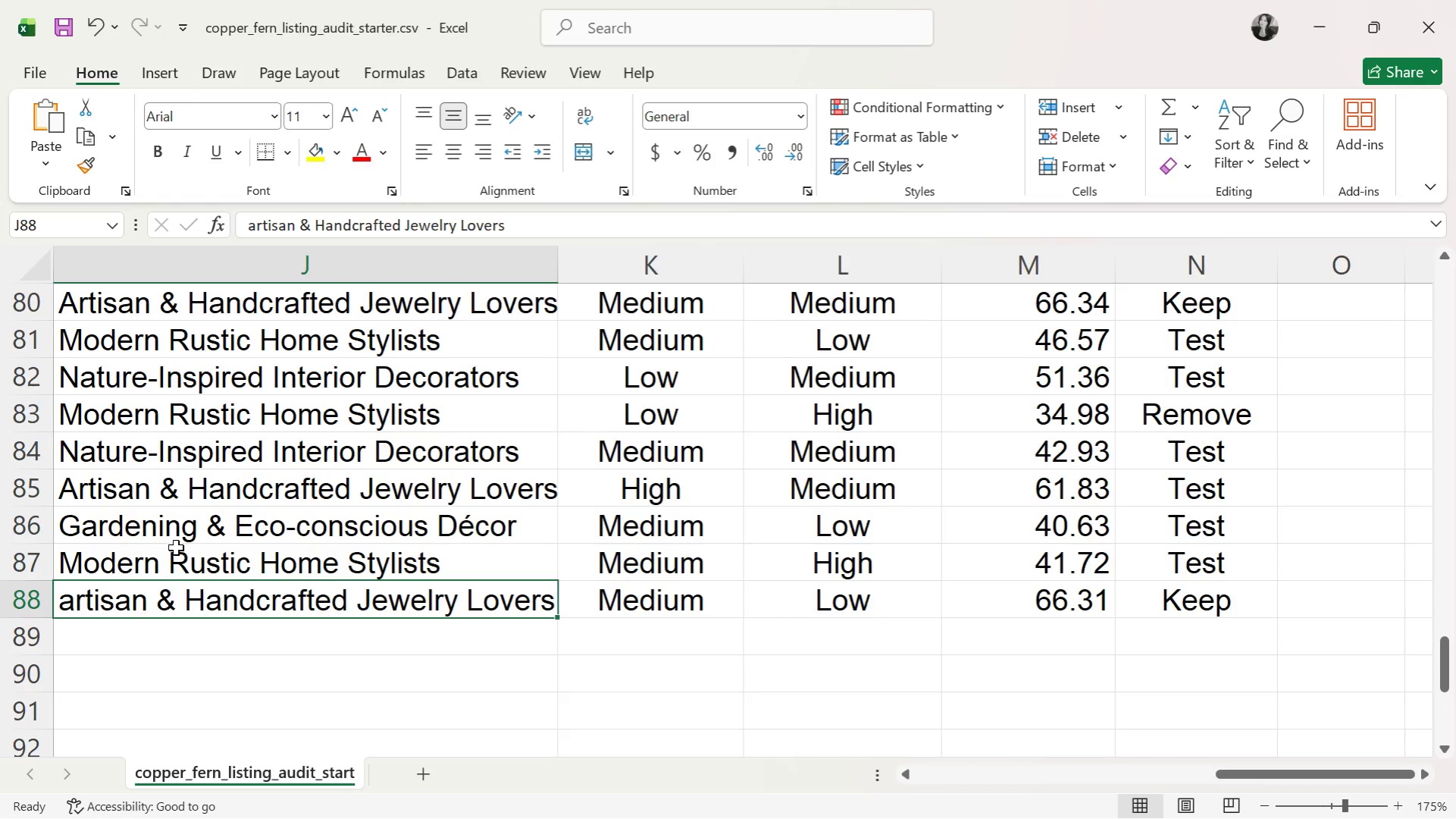 
key(Shift+ShiftLeft)
 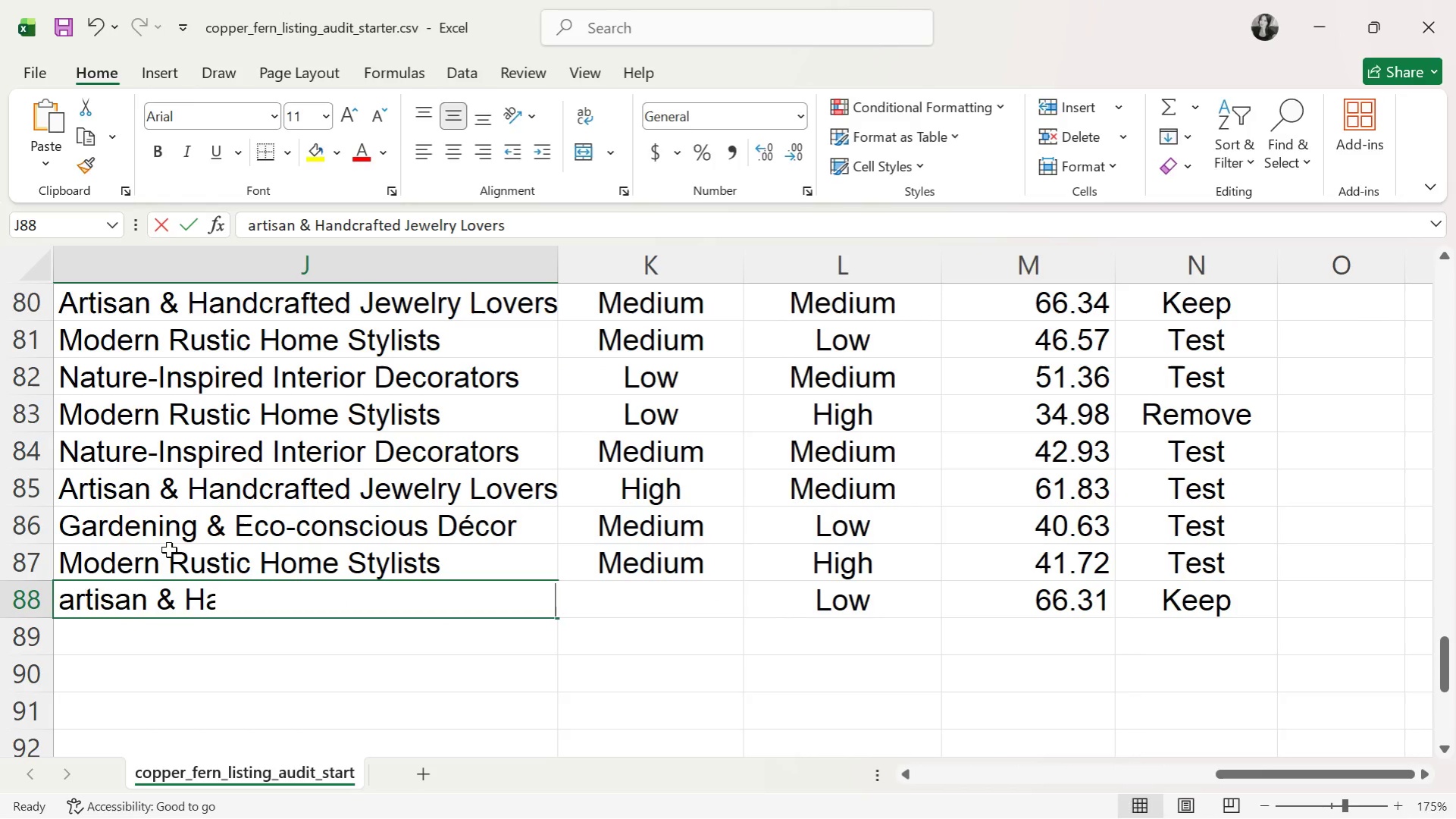 
key(Shift+A)
 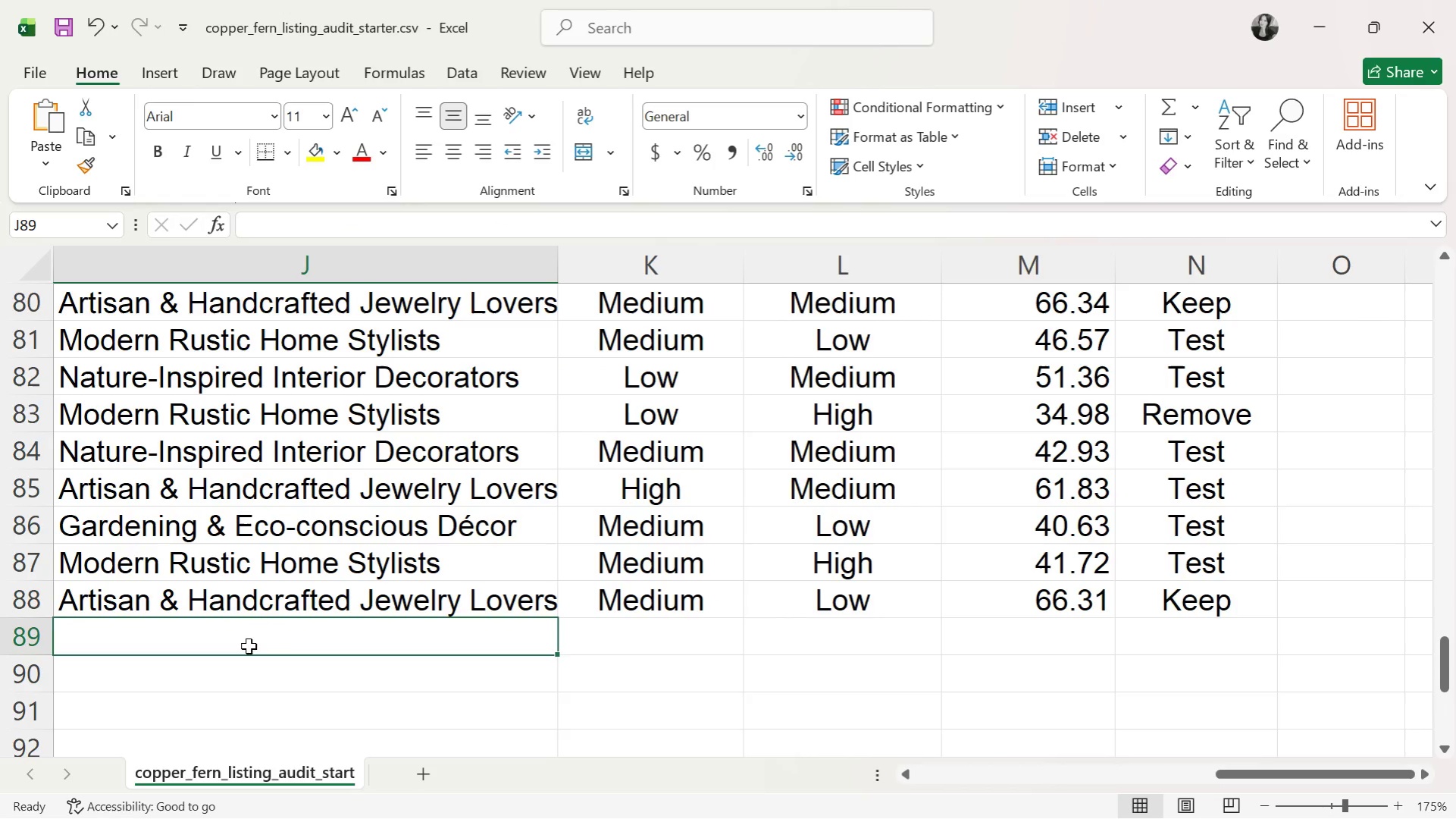 
scroll: coordinate [319, 642], scroll_direction: down, amount: 2.0
 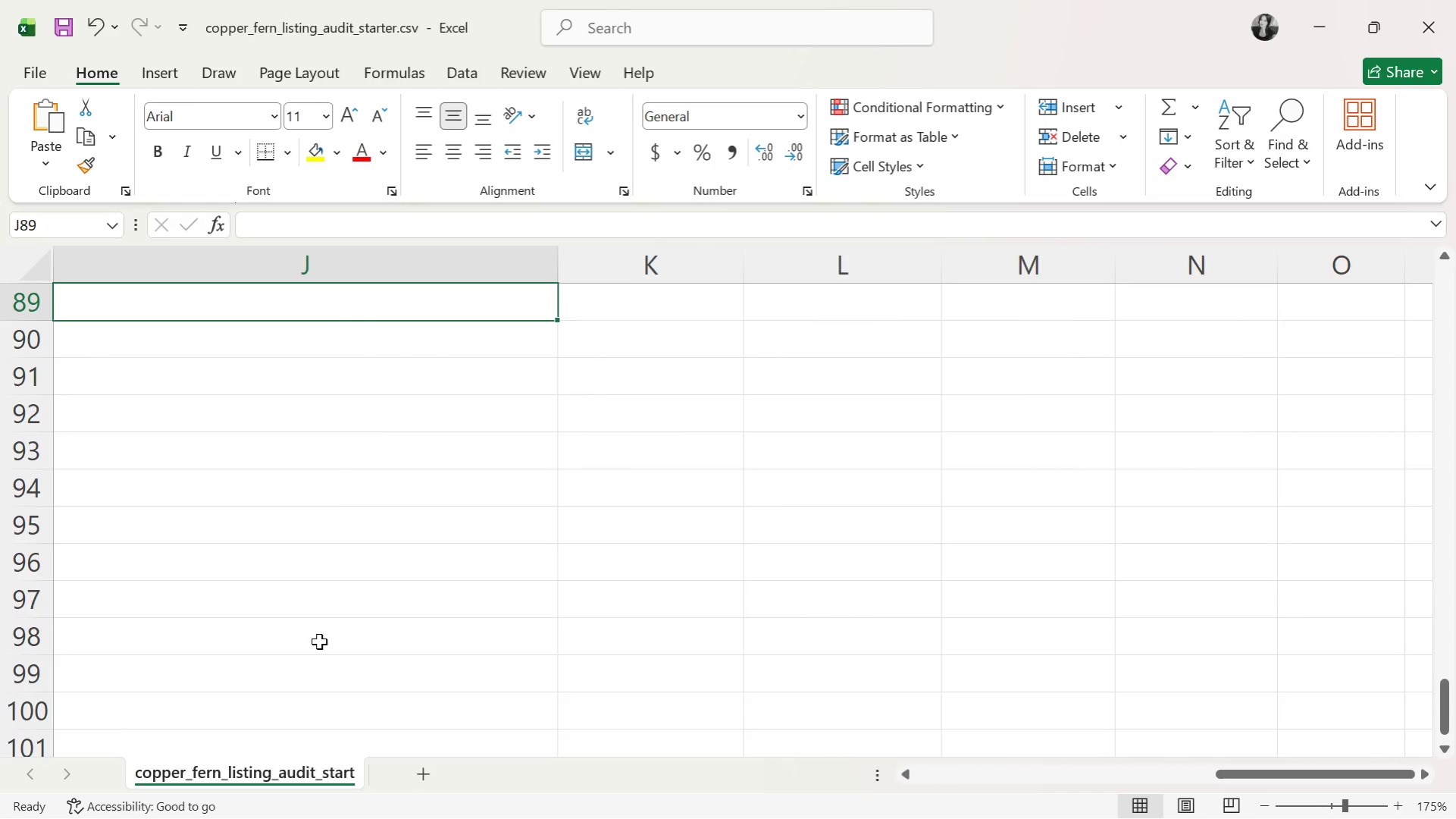 
scroll: coordinate [319, 642], scroll_direction: up, amount: 1.0
 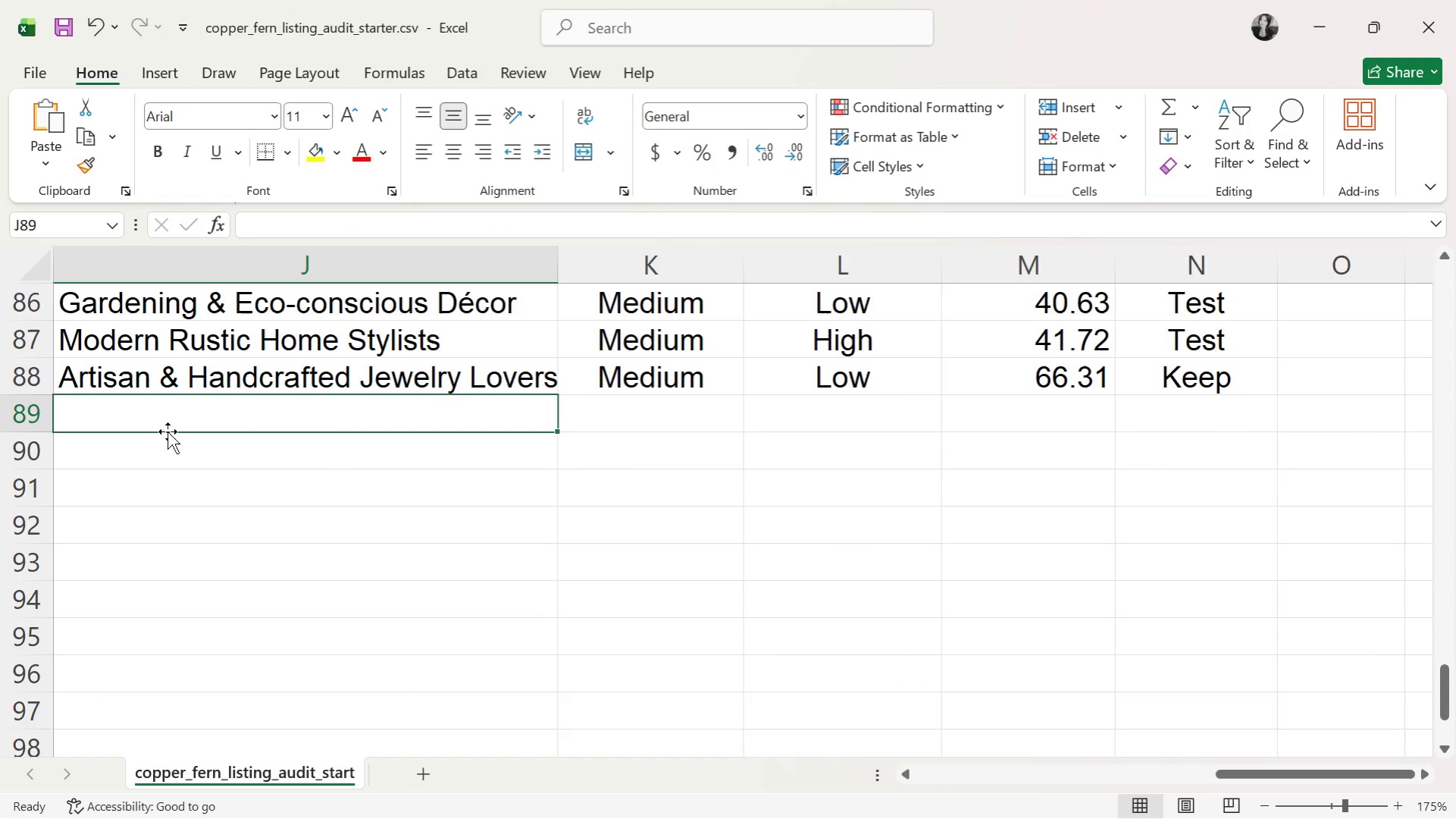 
wait(7.3)
 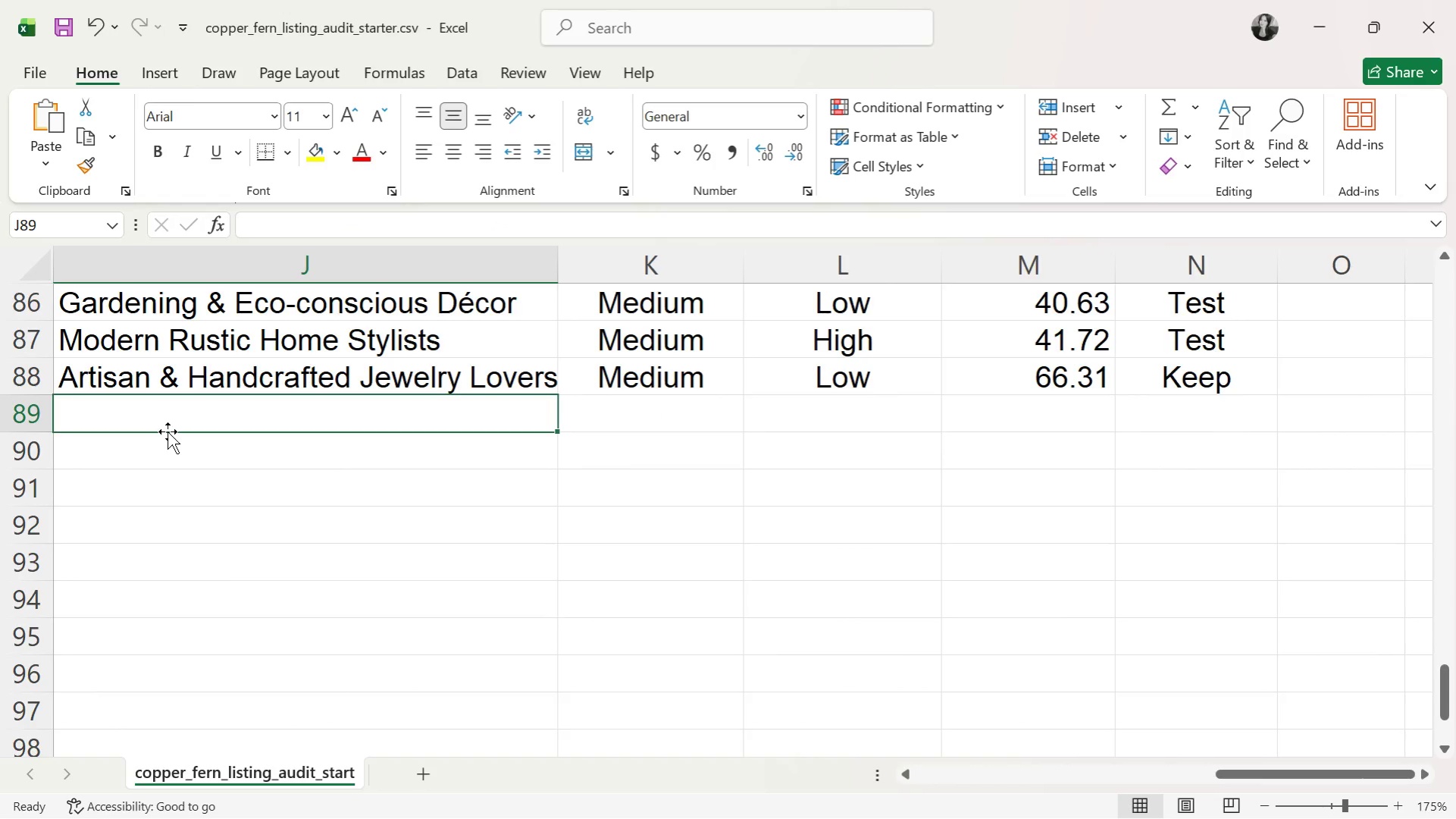 
key(J)
 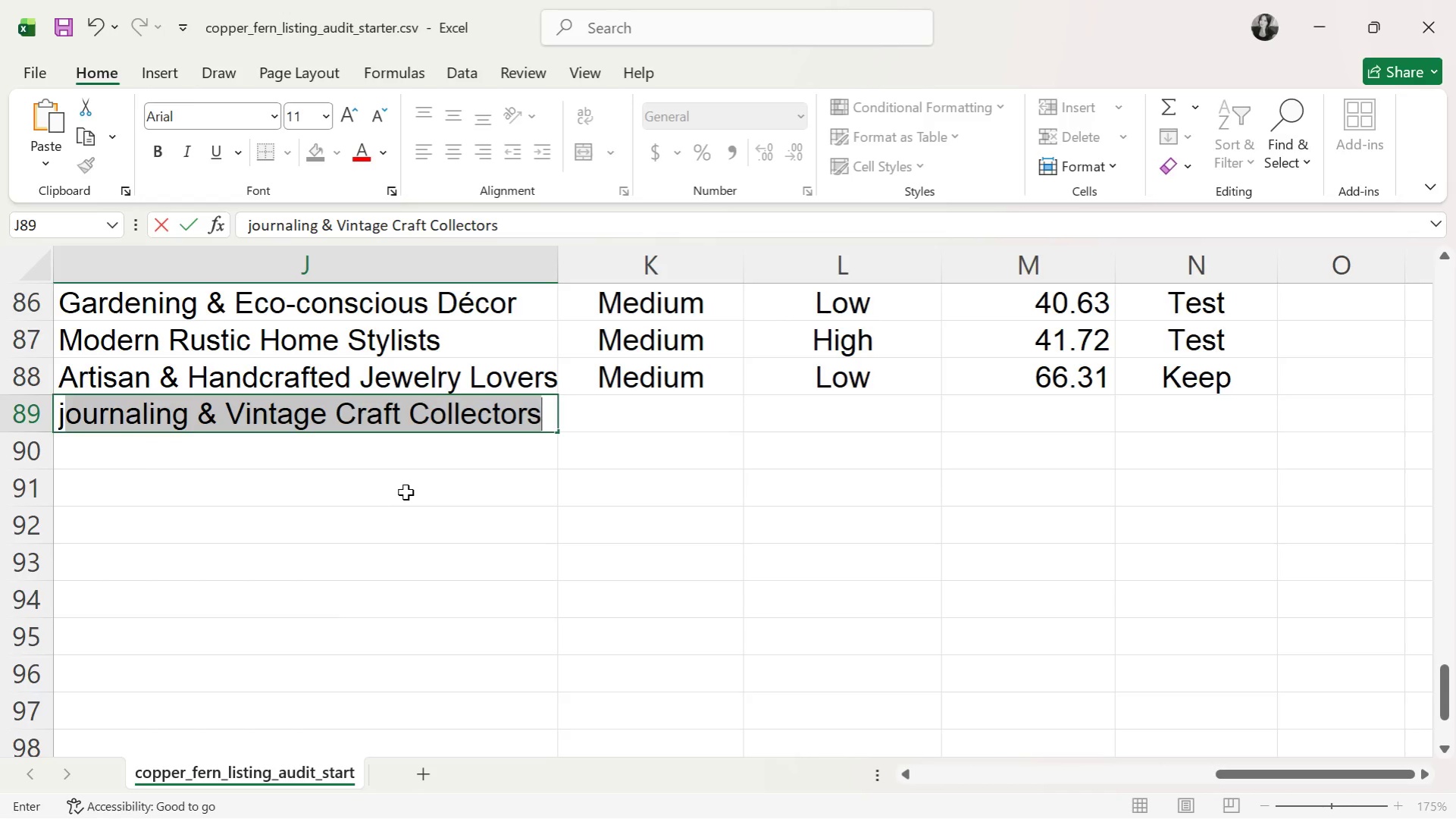 
key(Tab)
 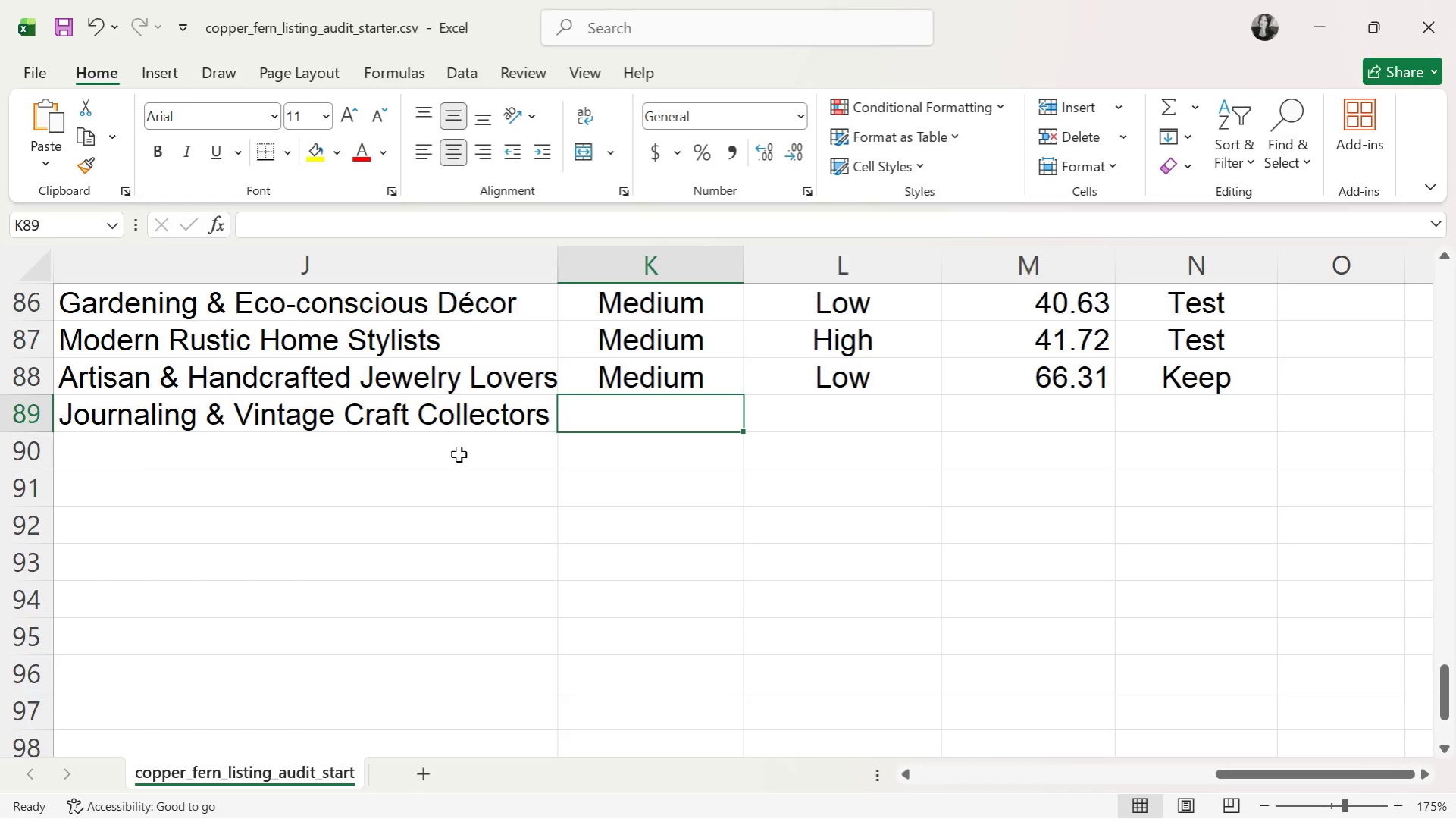 
key(H)
 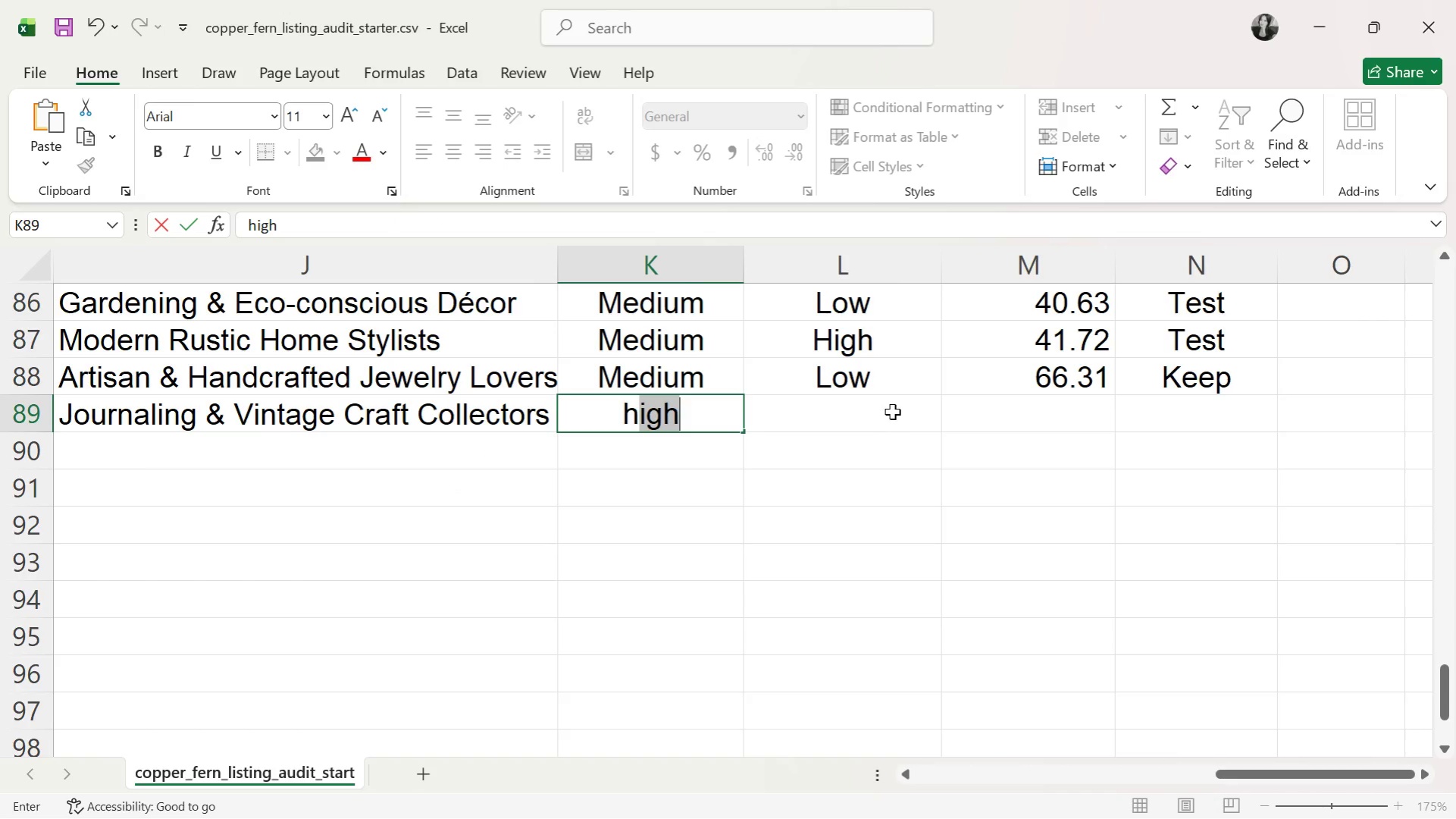 
left_click([888, 410])
 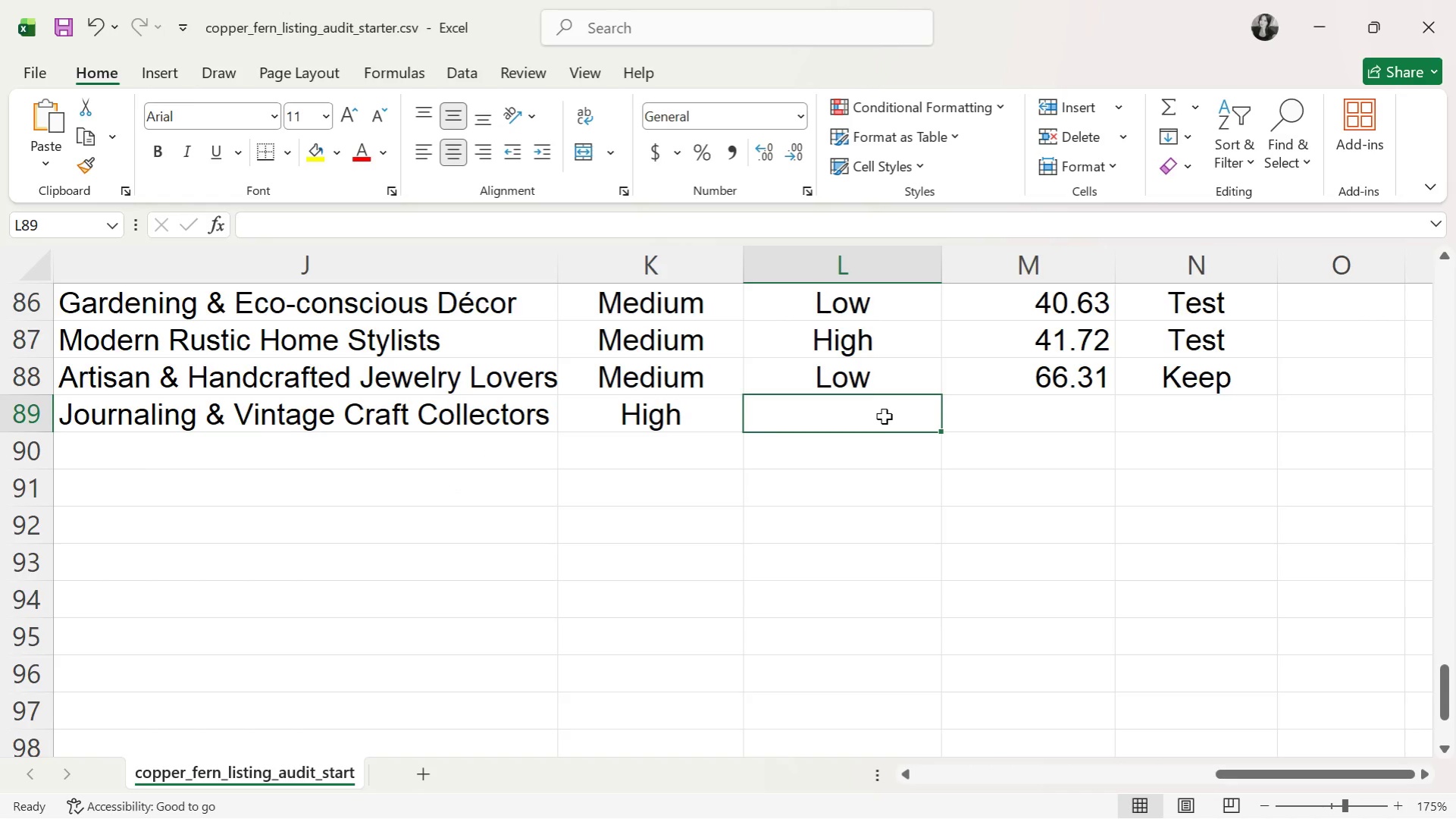 
key(L)
 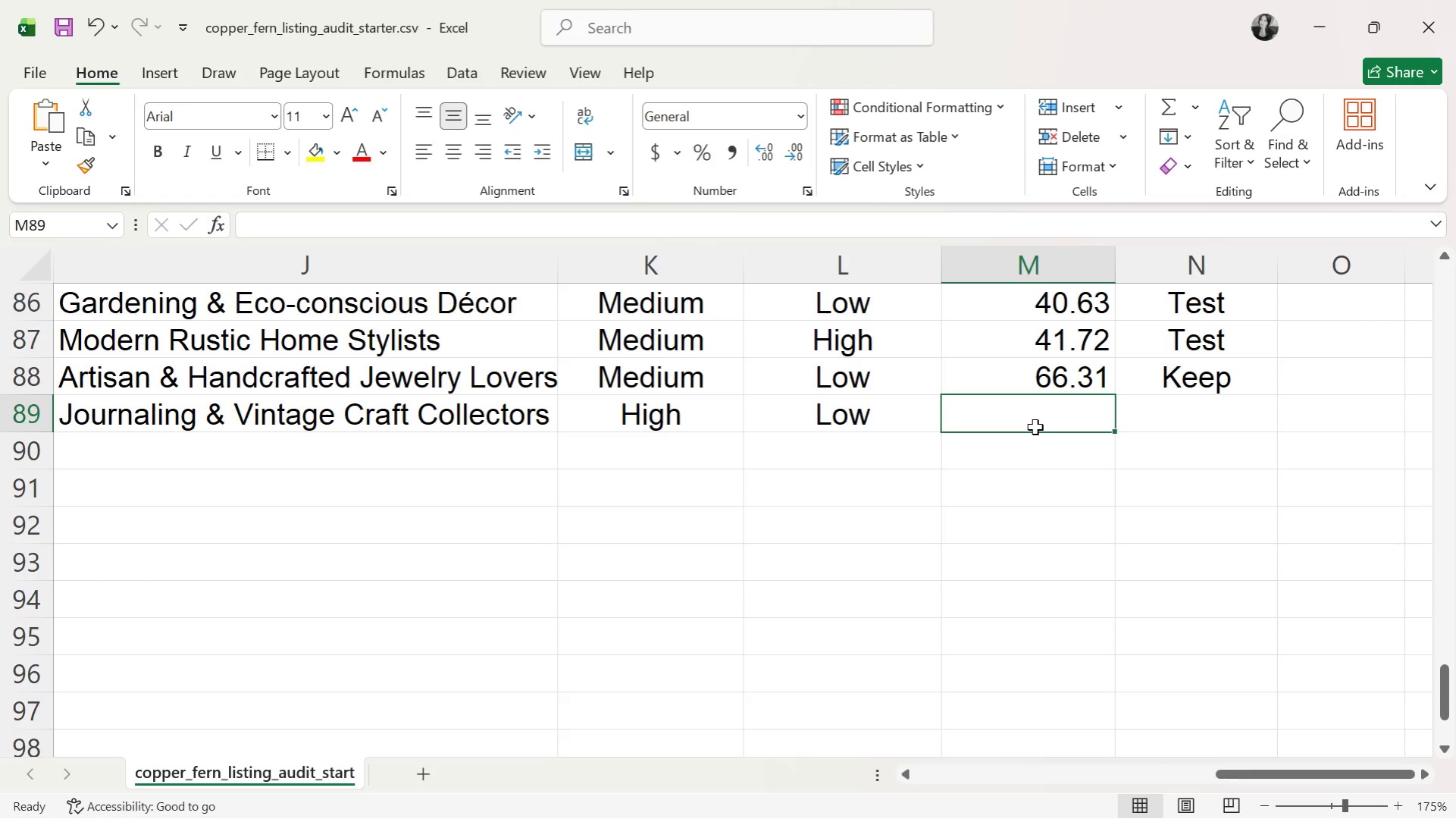 
type(84.111)
 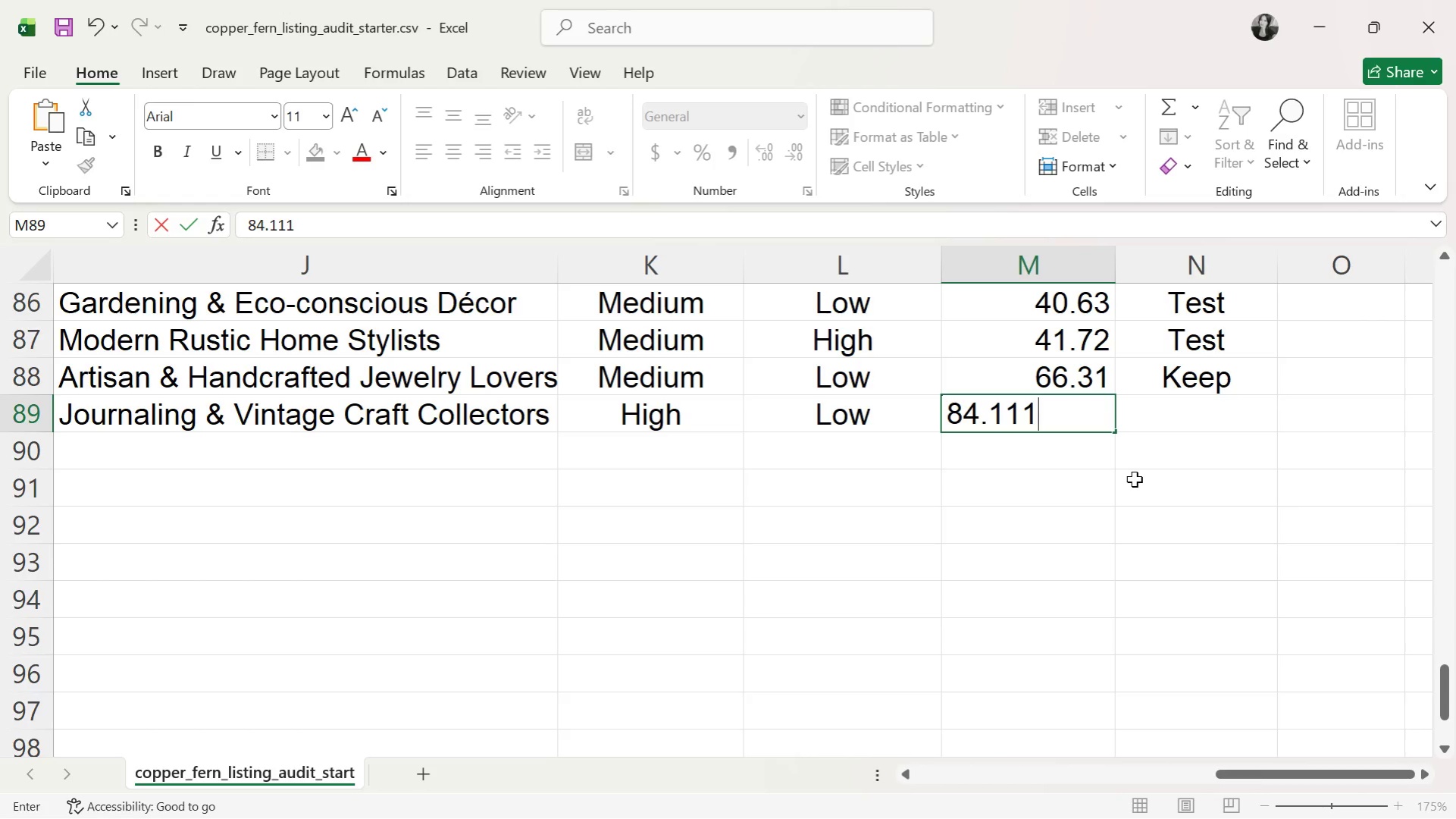 
key(Backspace)
 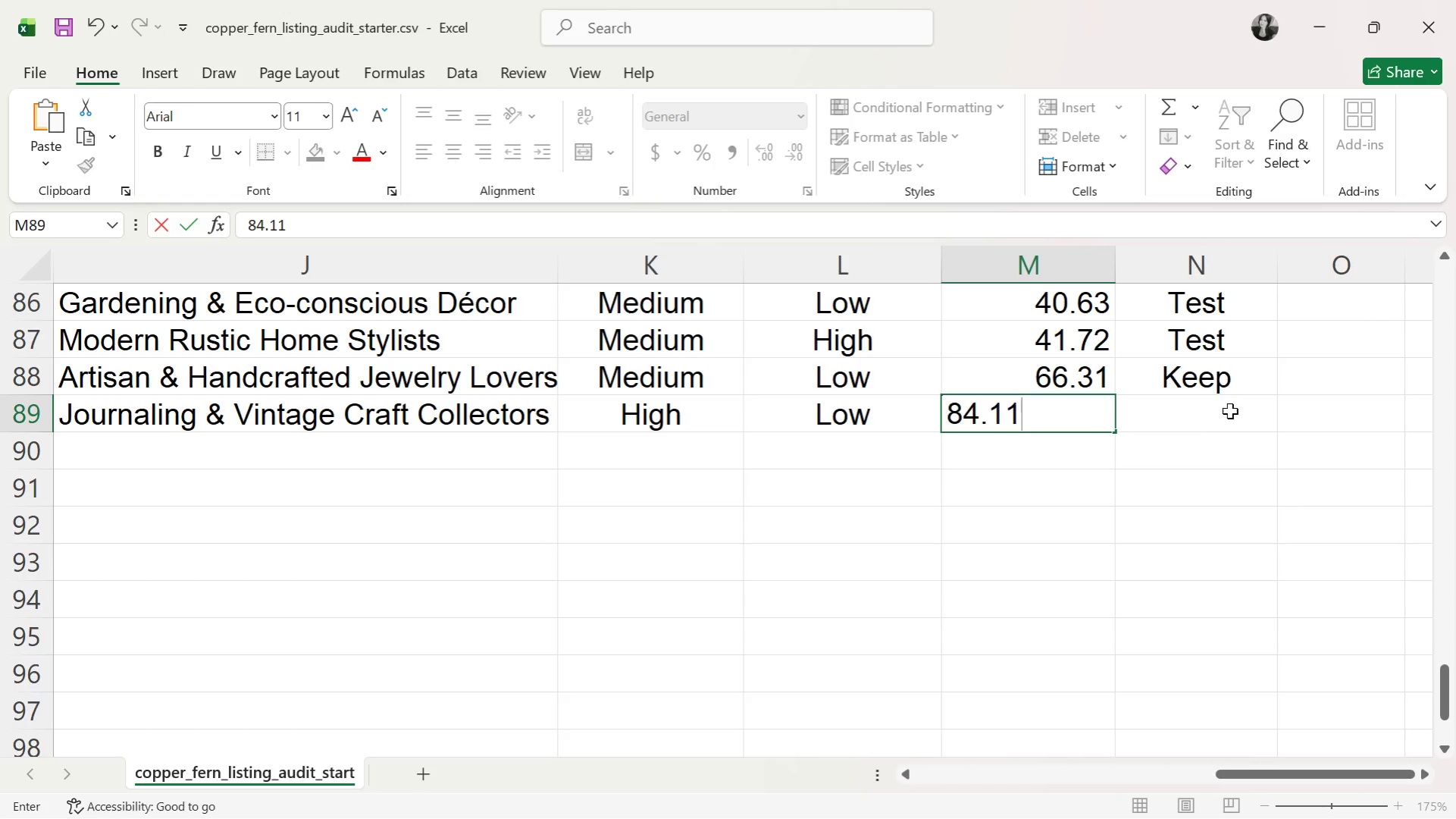 
left_click([1230, 410])
 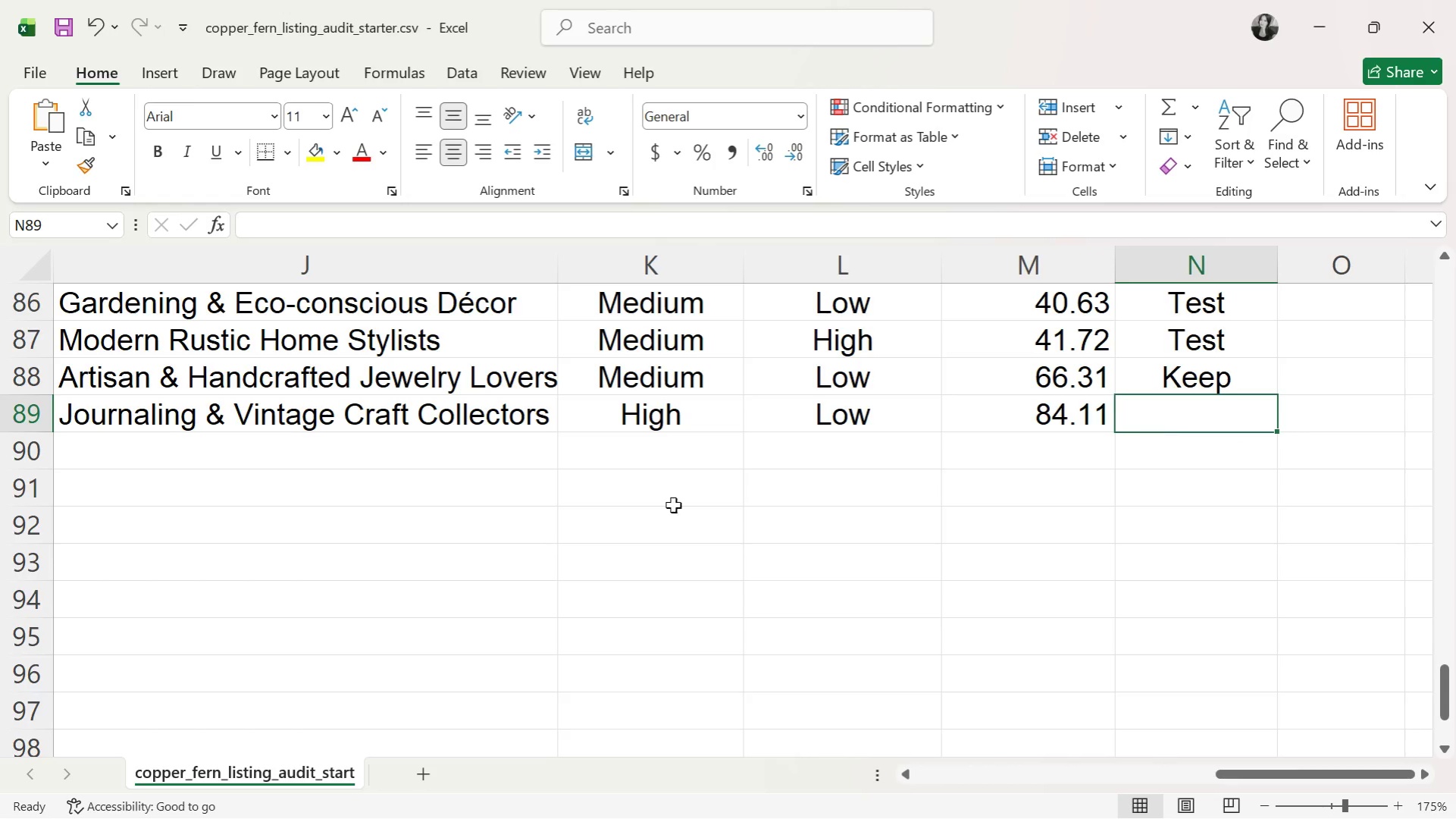 
type(ka)
 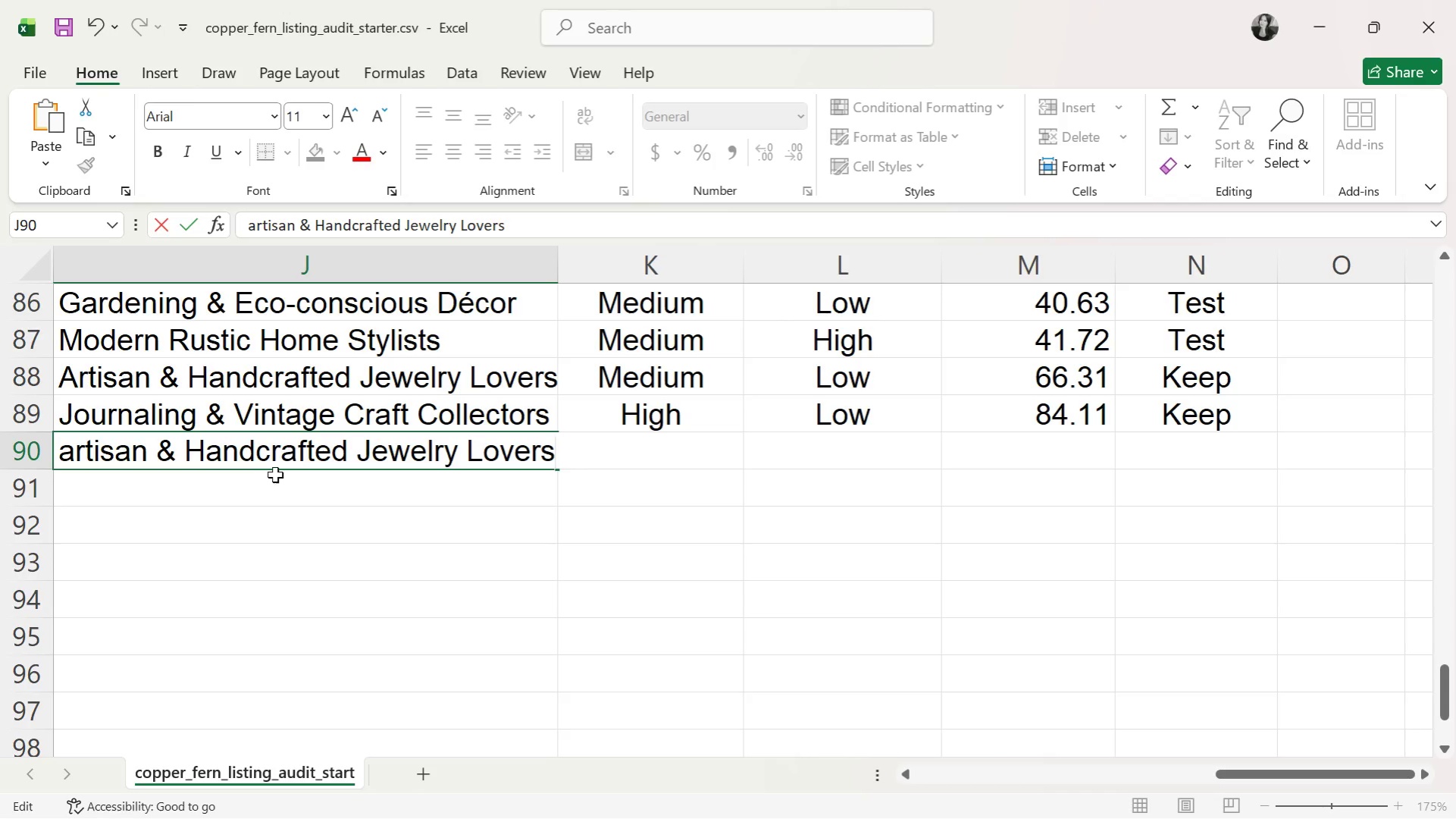 
double_click([260, 452])
 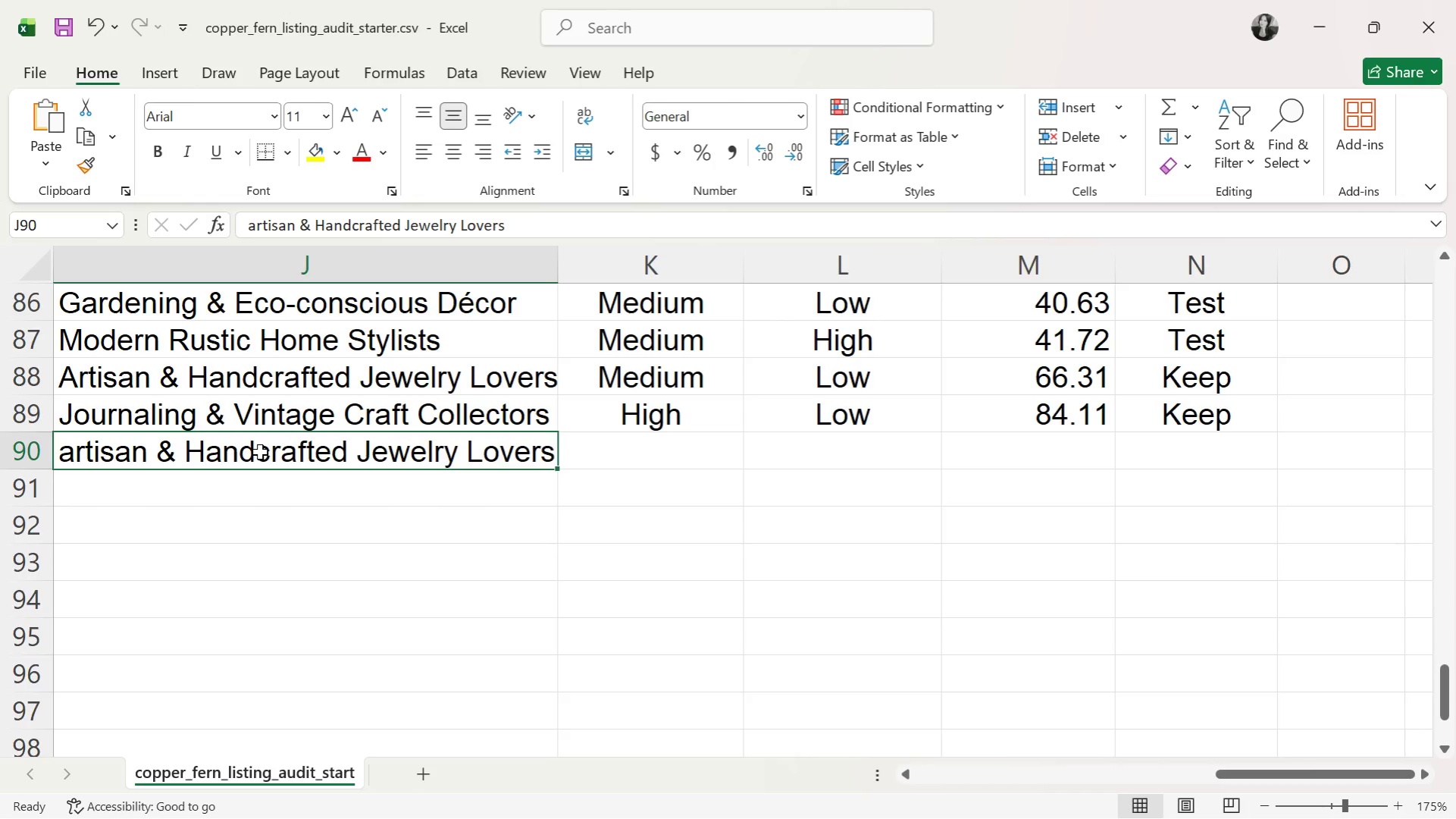 
key(A)
 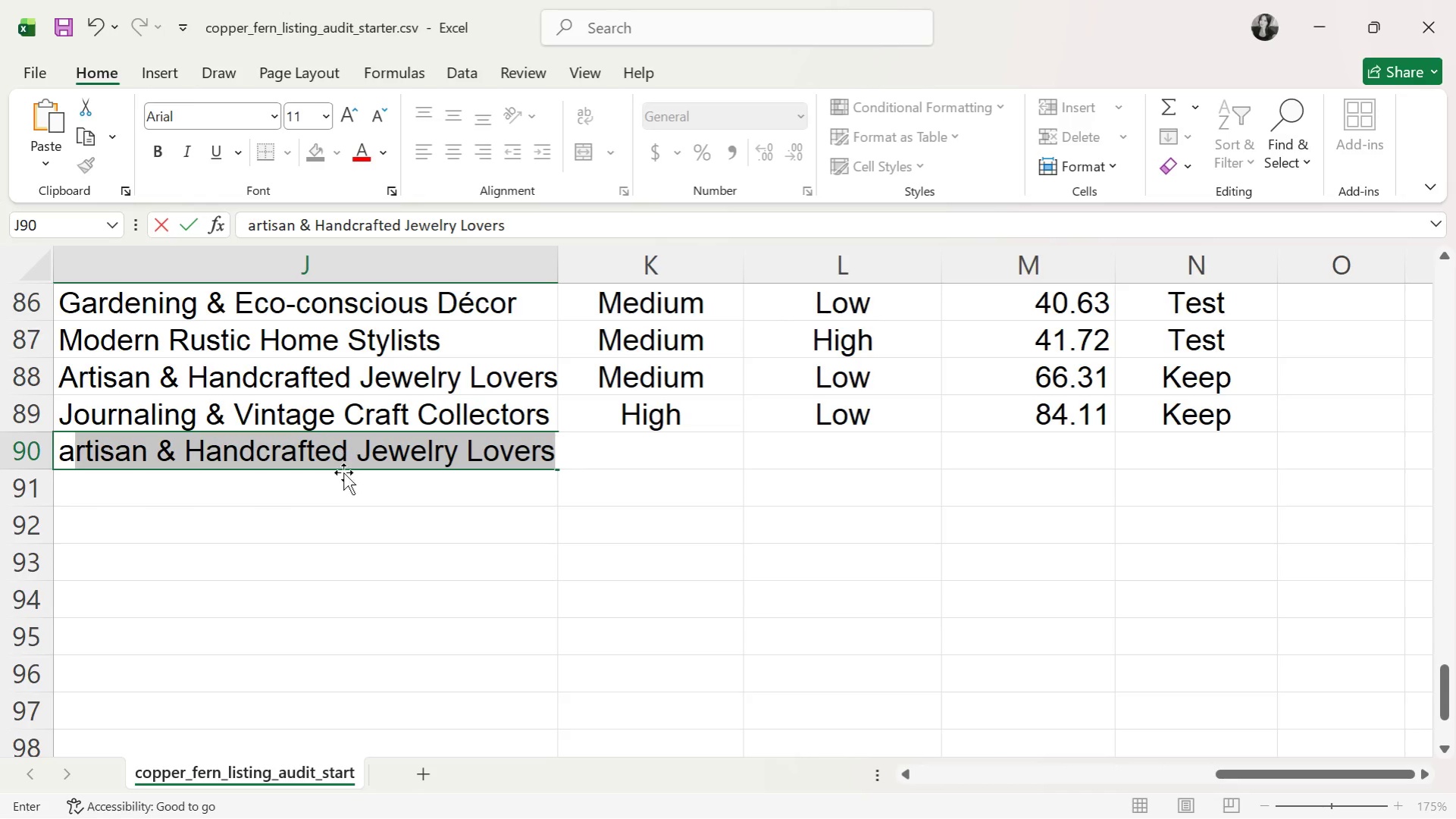 
left_click([330, 498])
 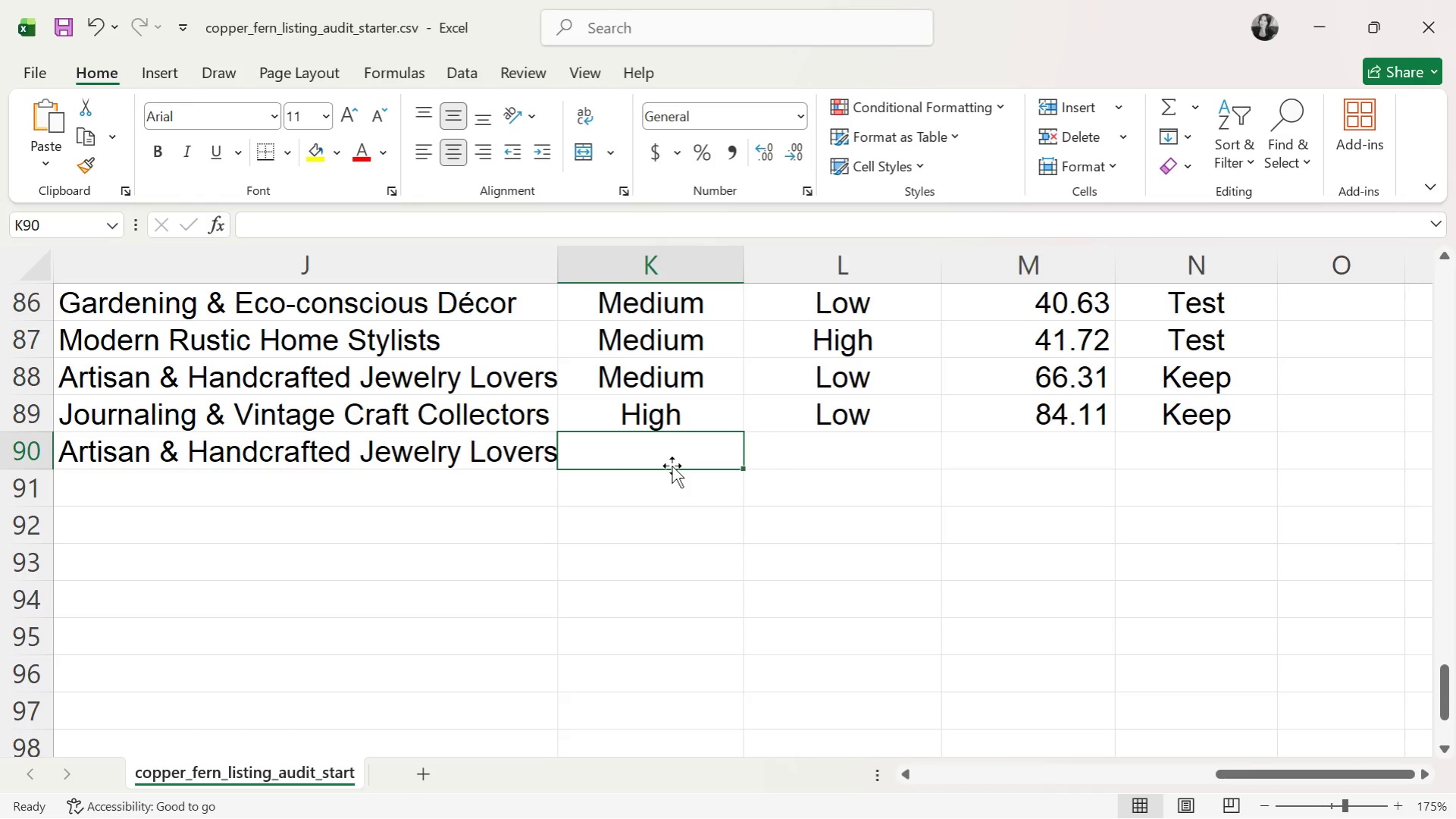 
wait(6.11)
 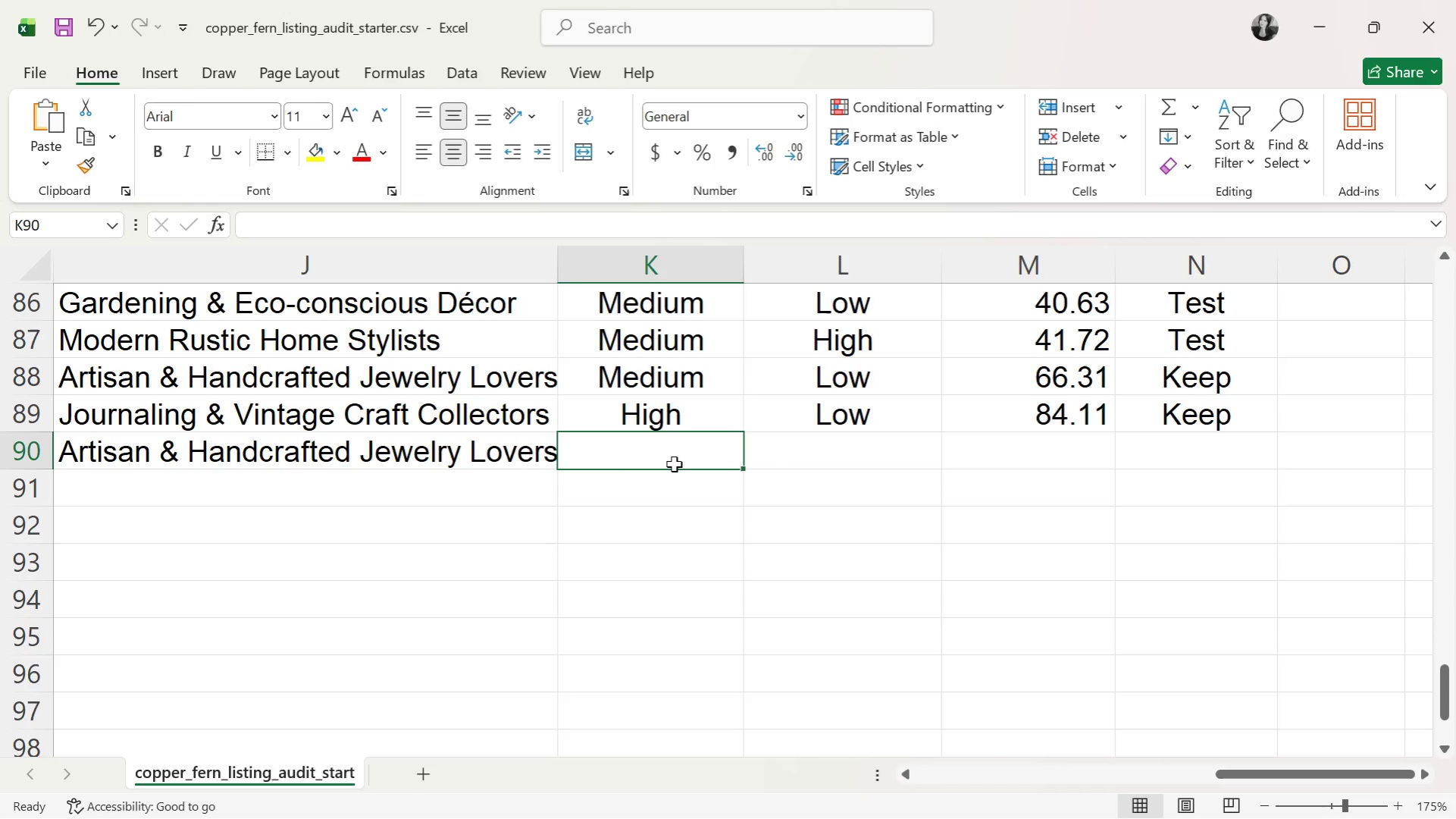 
key(M)
 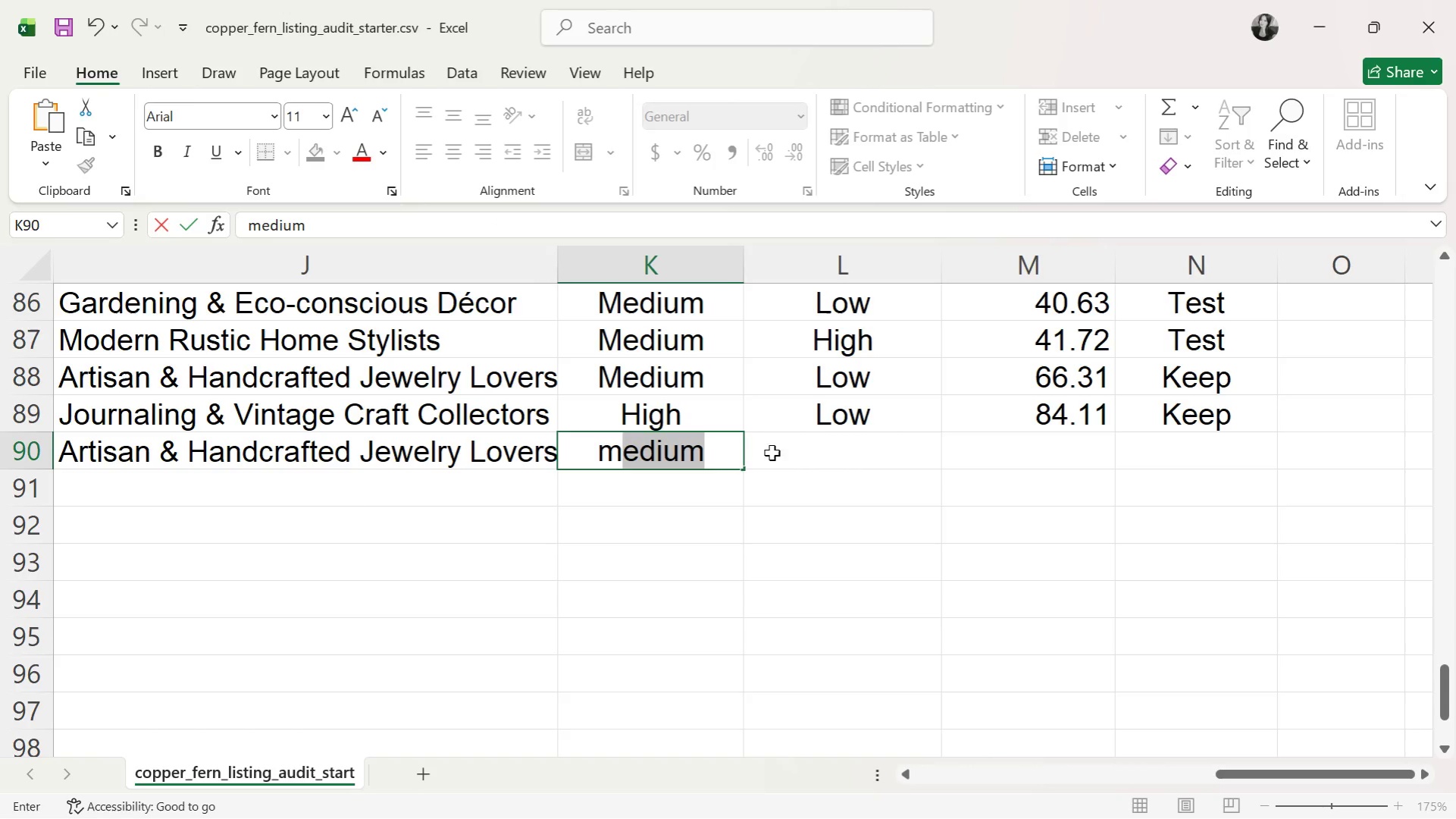 
left_click([798, 460])
 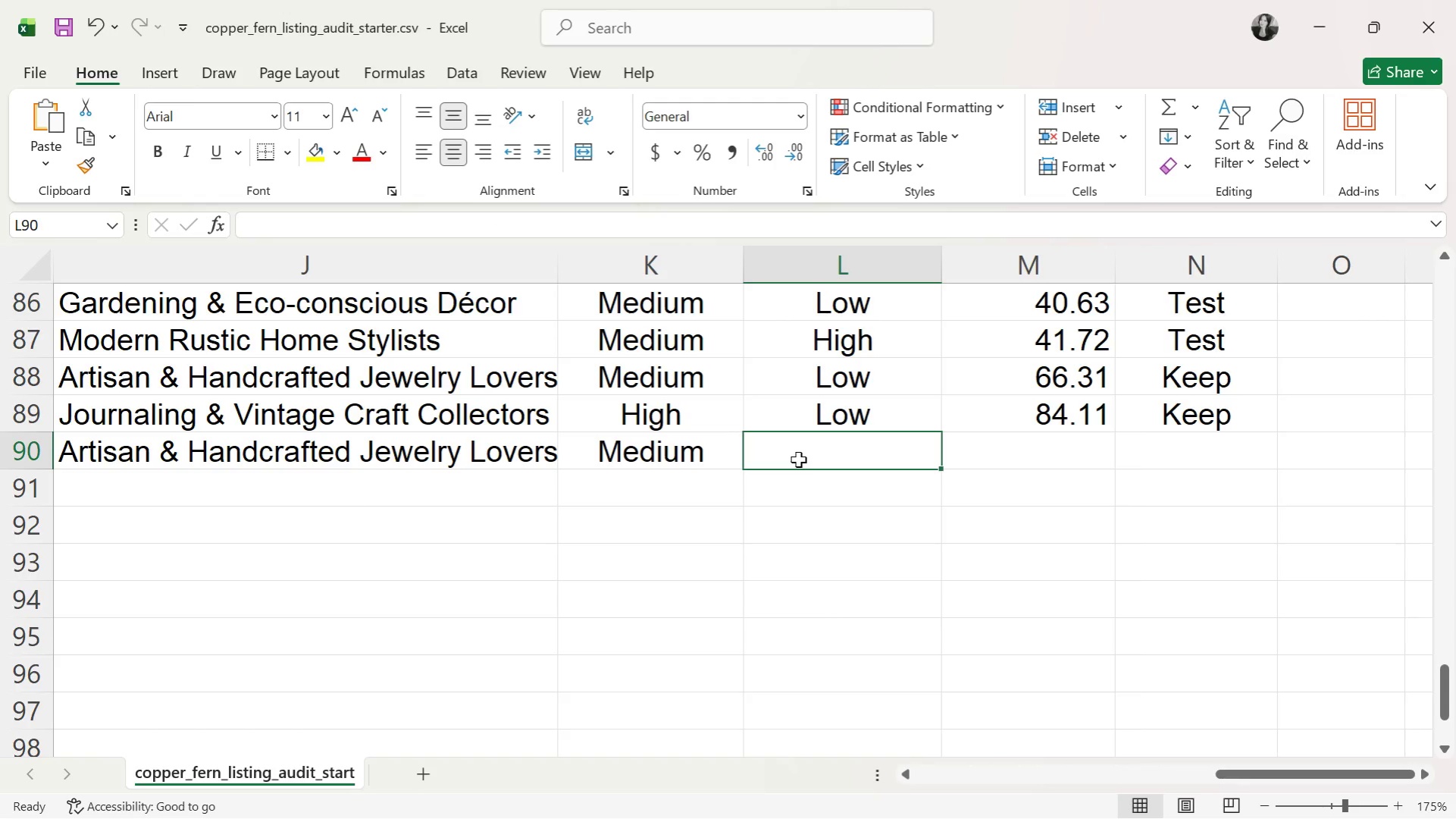 
key(H)
 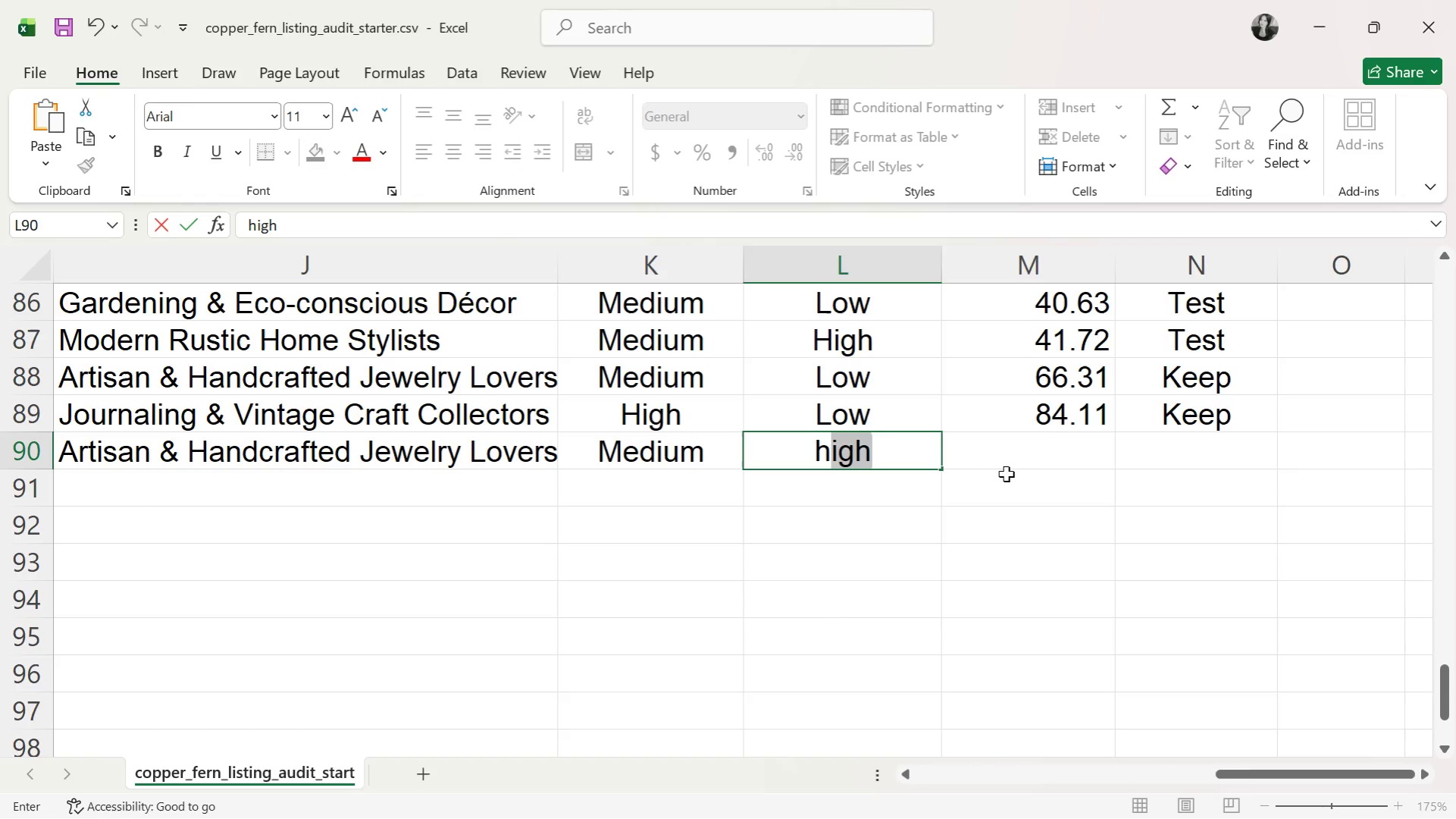 
left_click([1031, 464])
 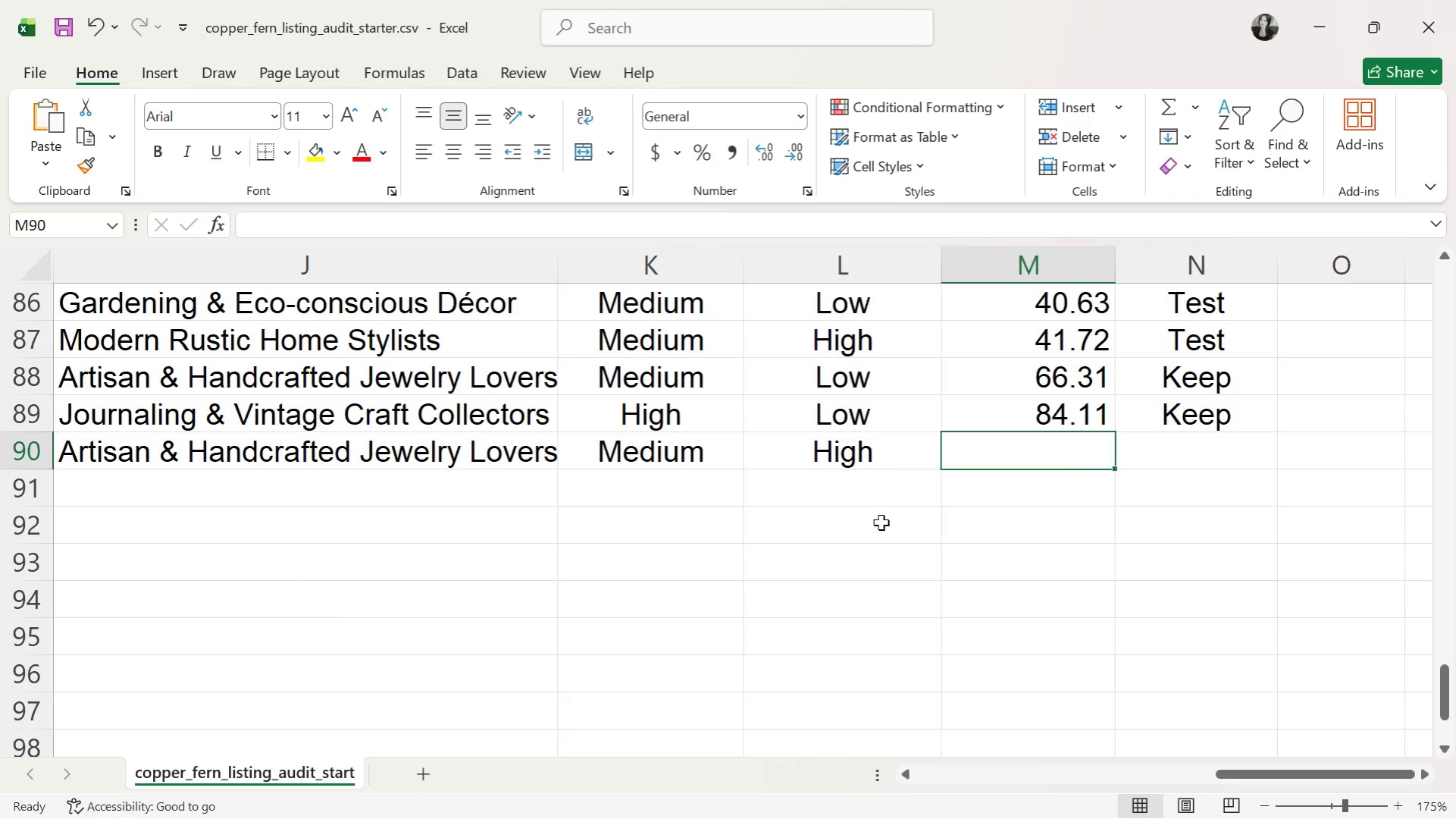 
type(50.67)
 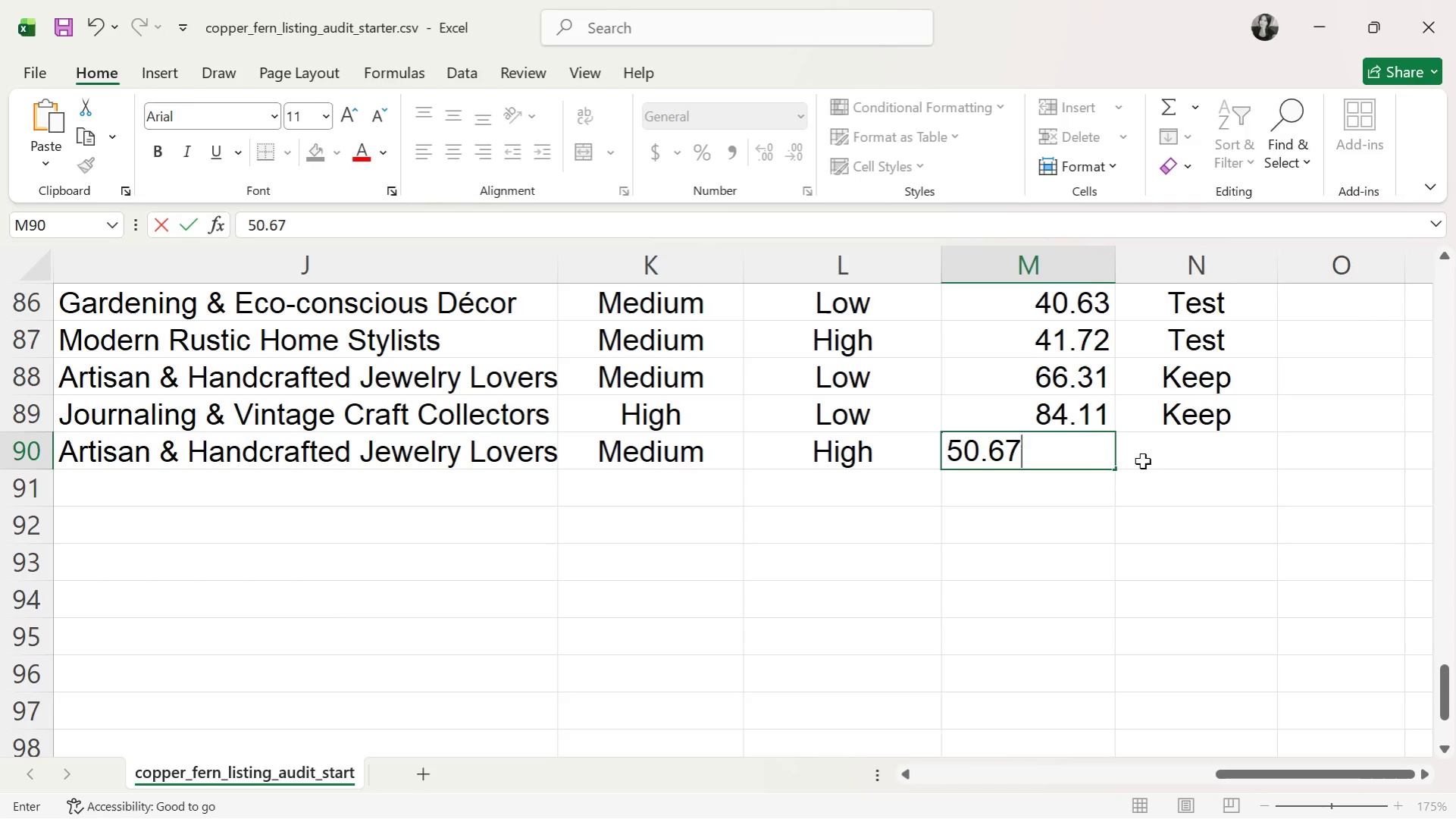 
left_click([1164, 458])
 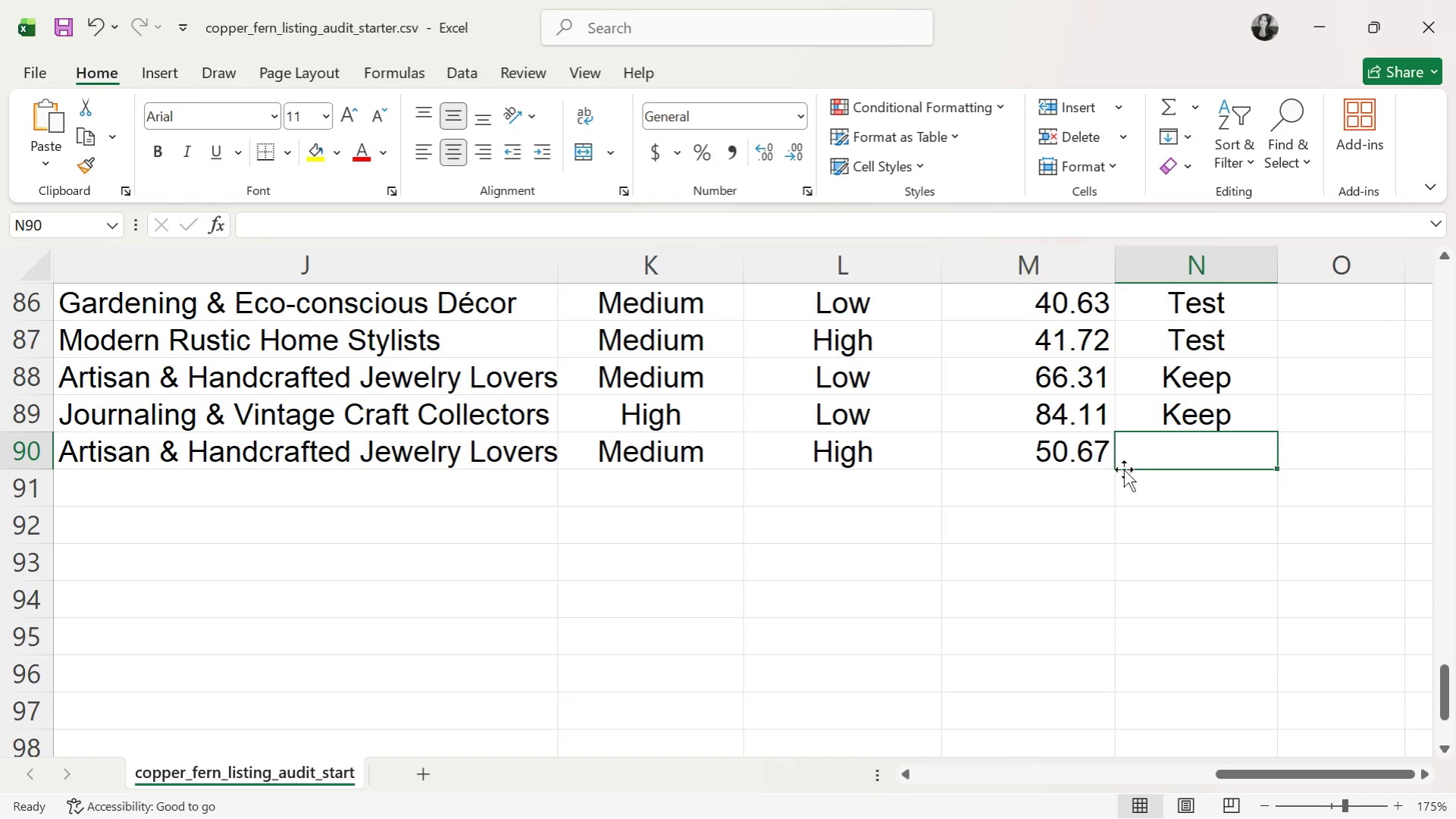 
key(T)
 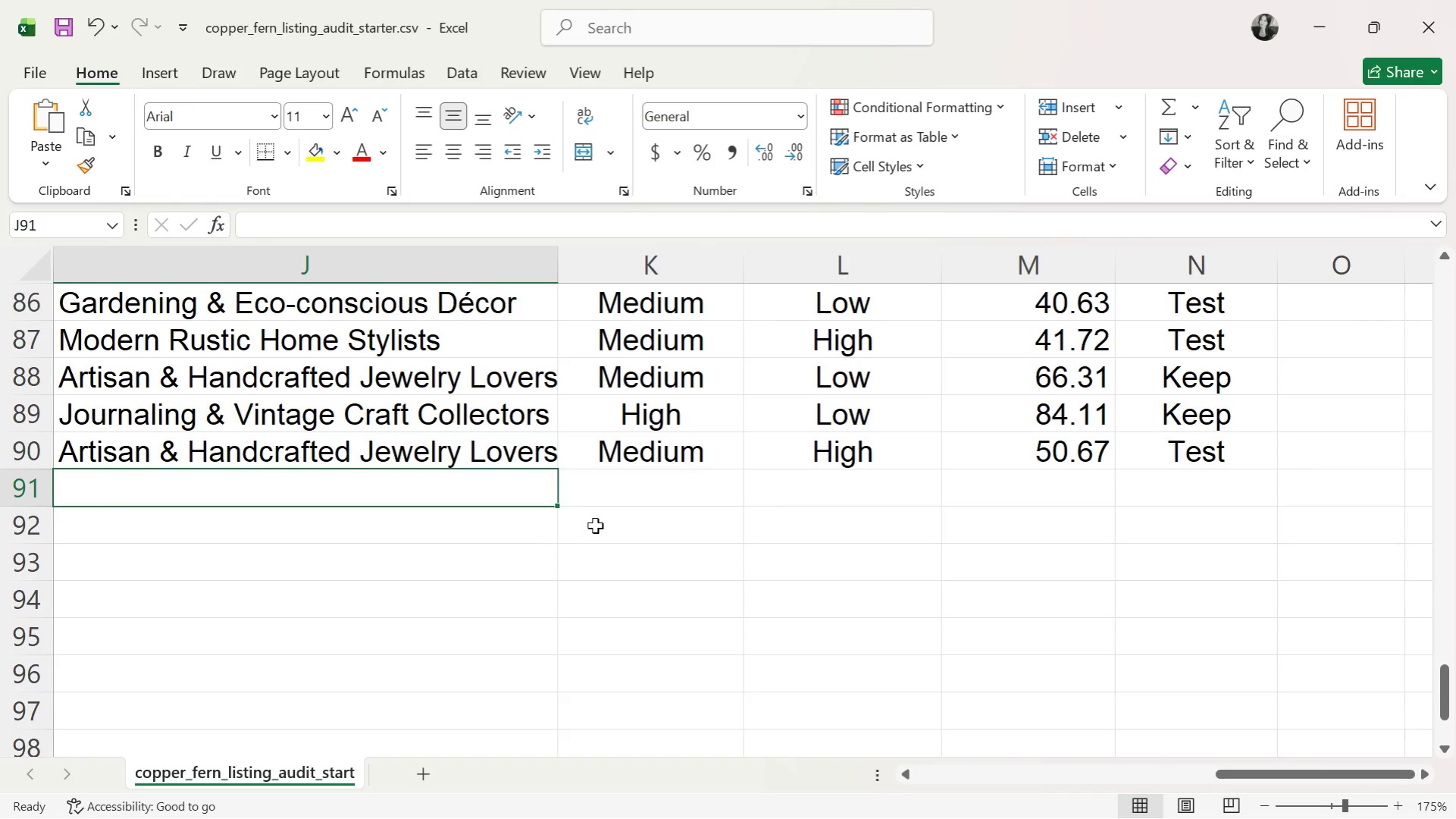 
scroll: coordinate [608, 522], scroll_direction: down, amount: 1.0
 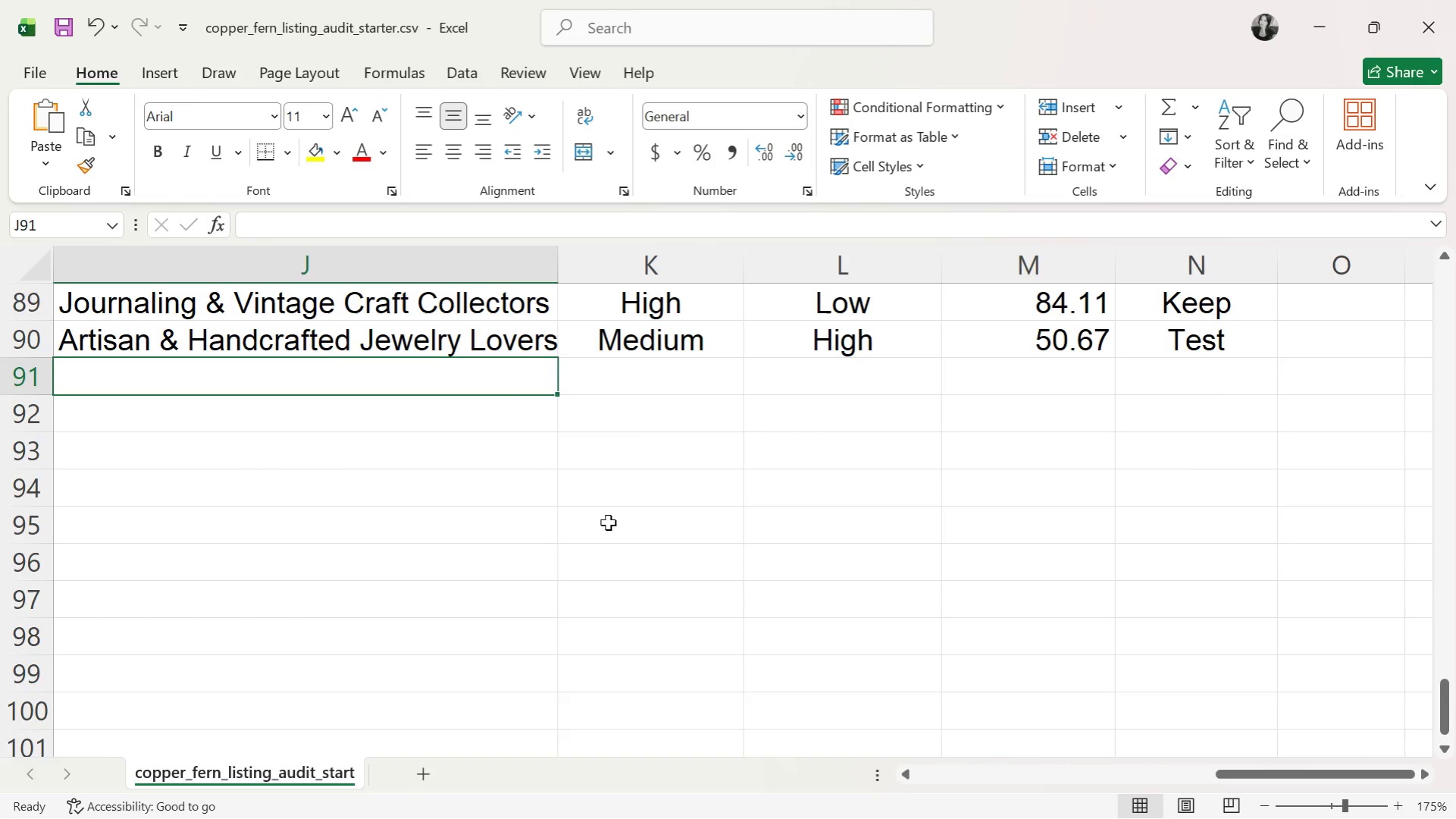 
wait(57.07)
 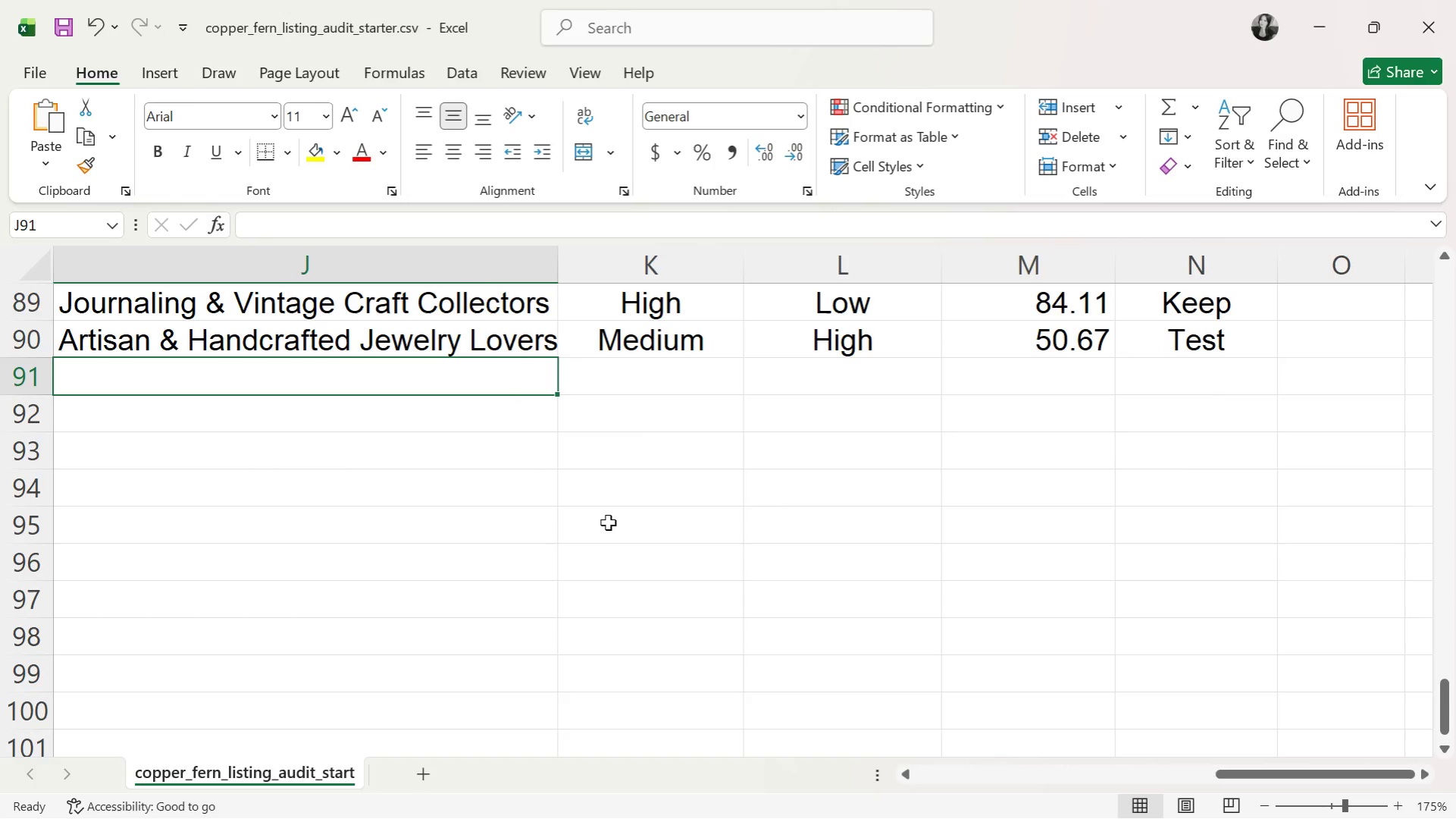 
key(P)
 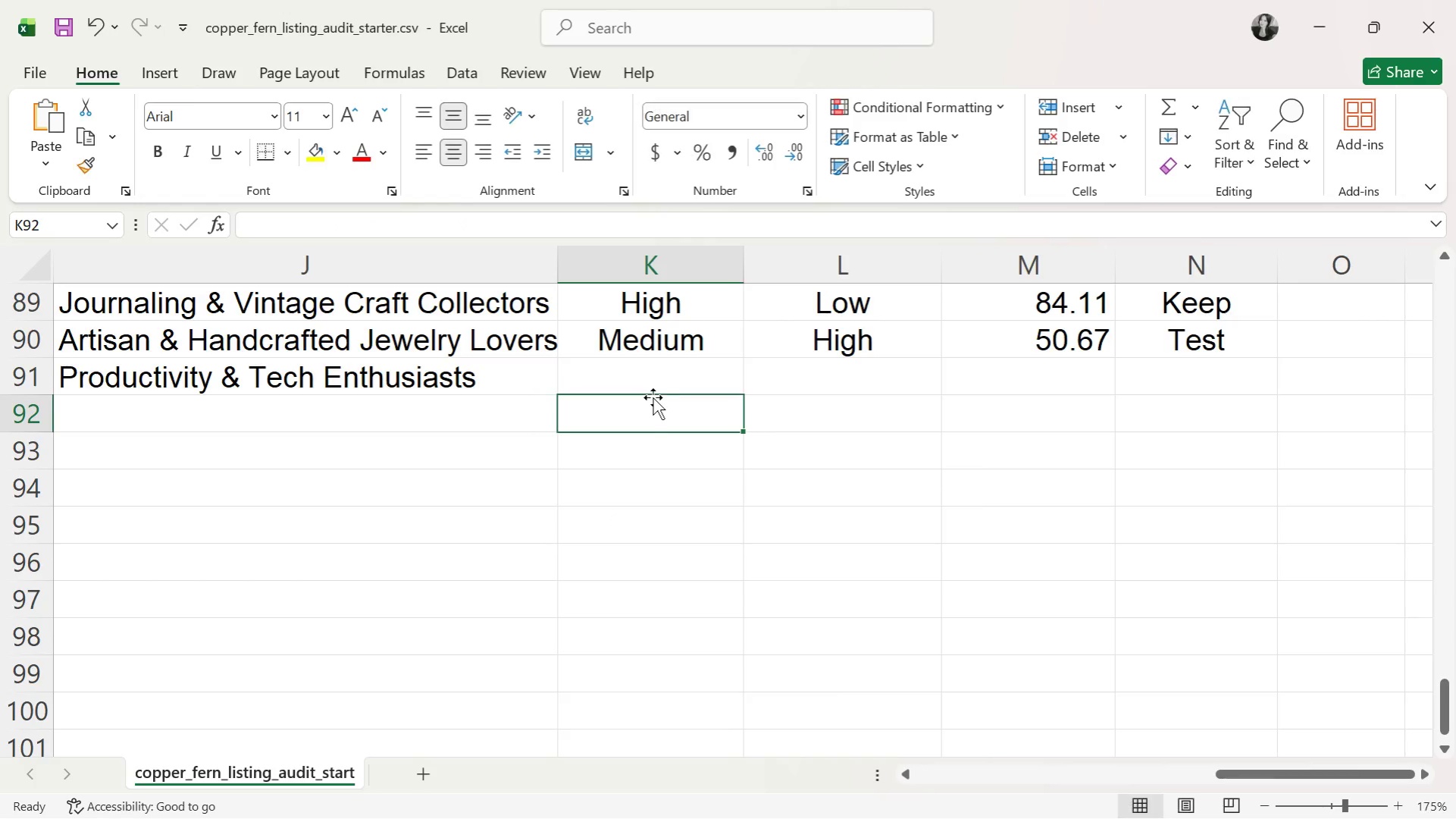 
double_click([654, 389])
 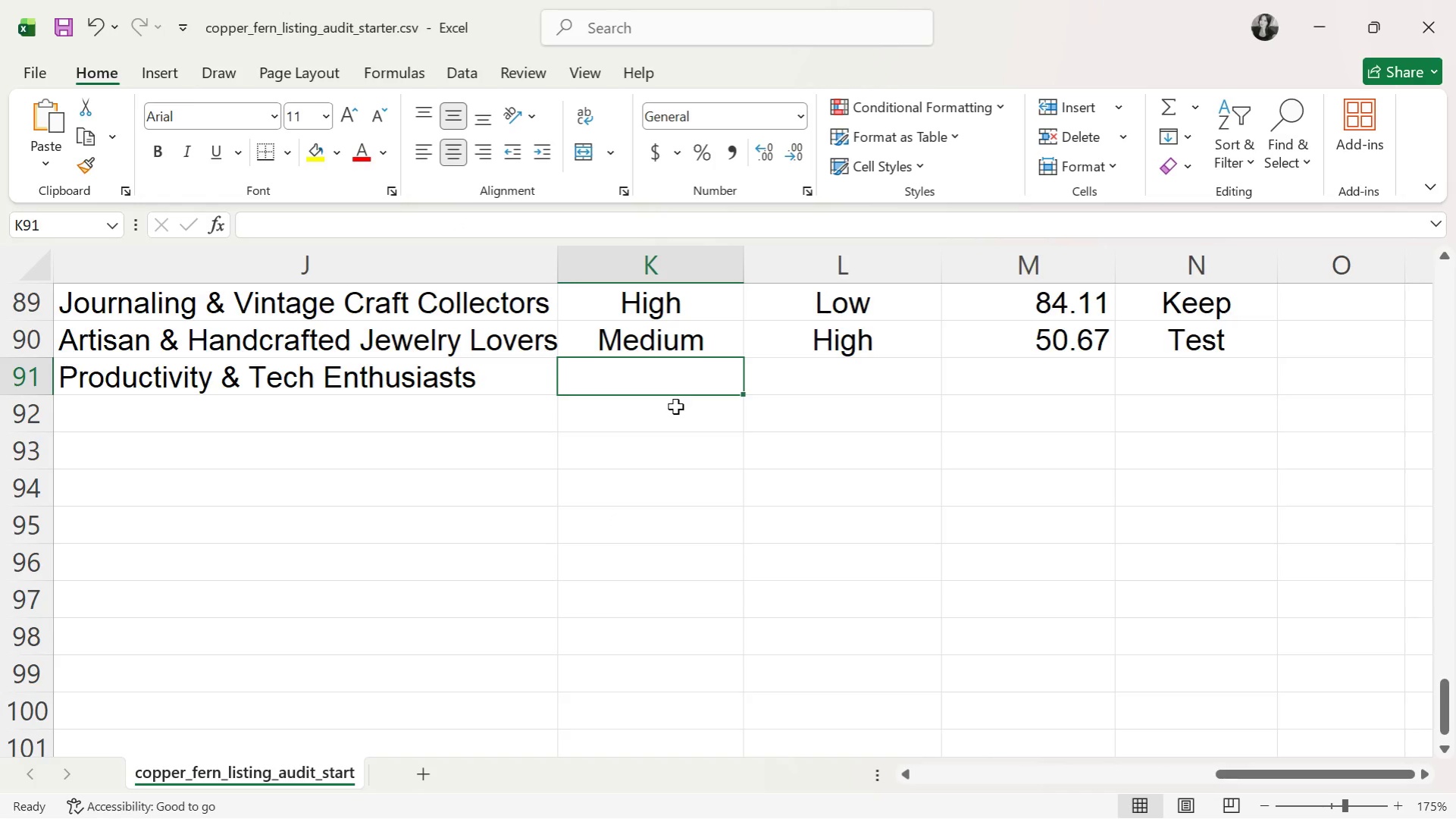 
wait(7.59)
 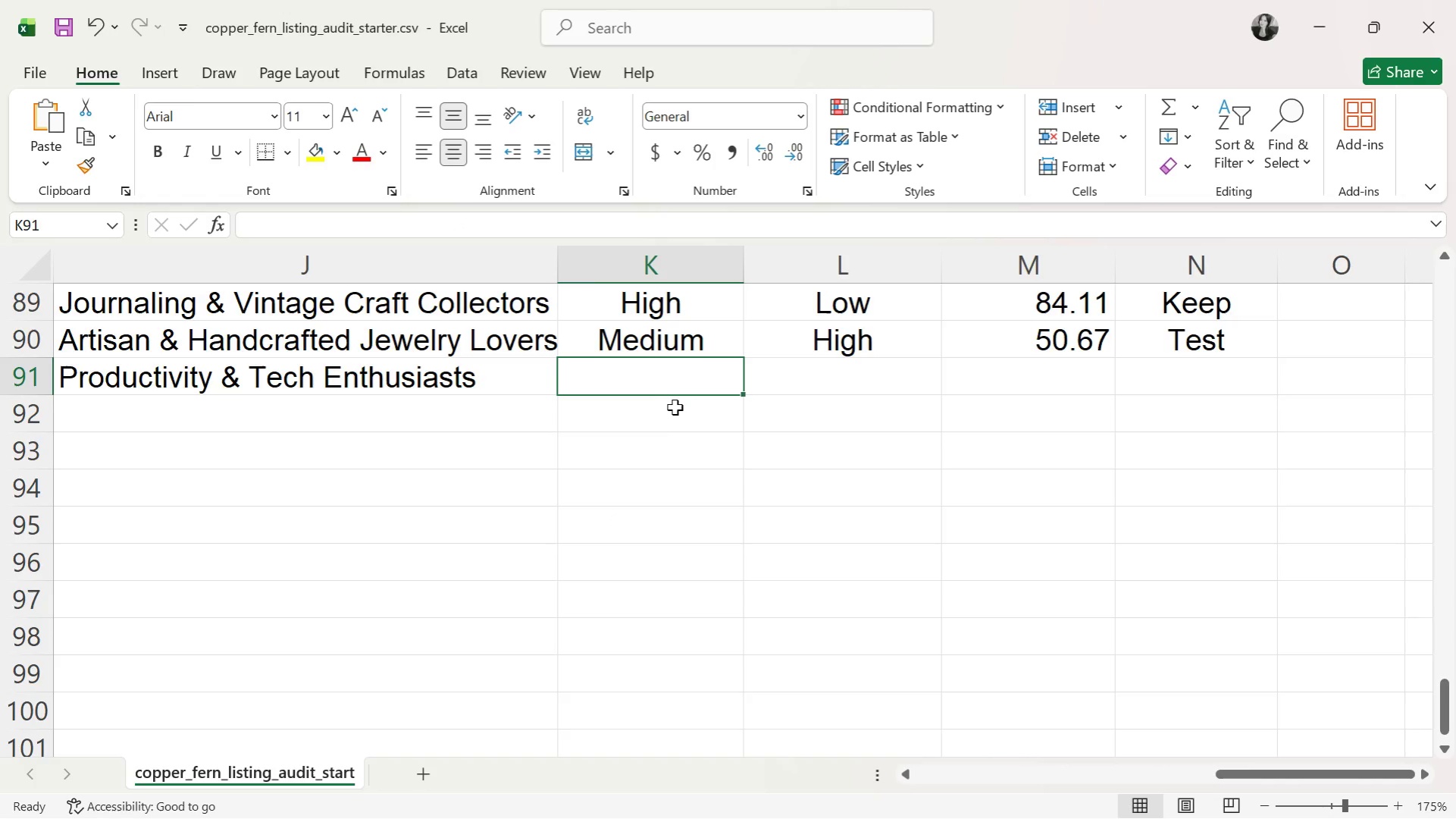 
key(H)
 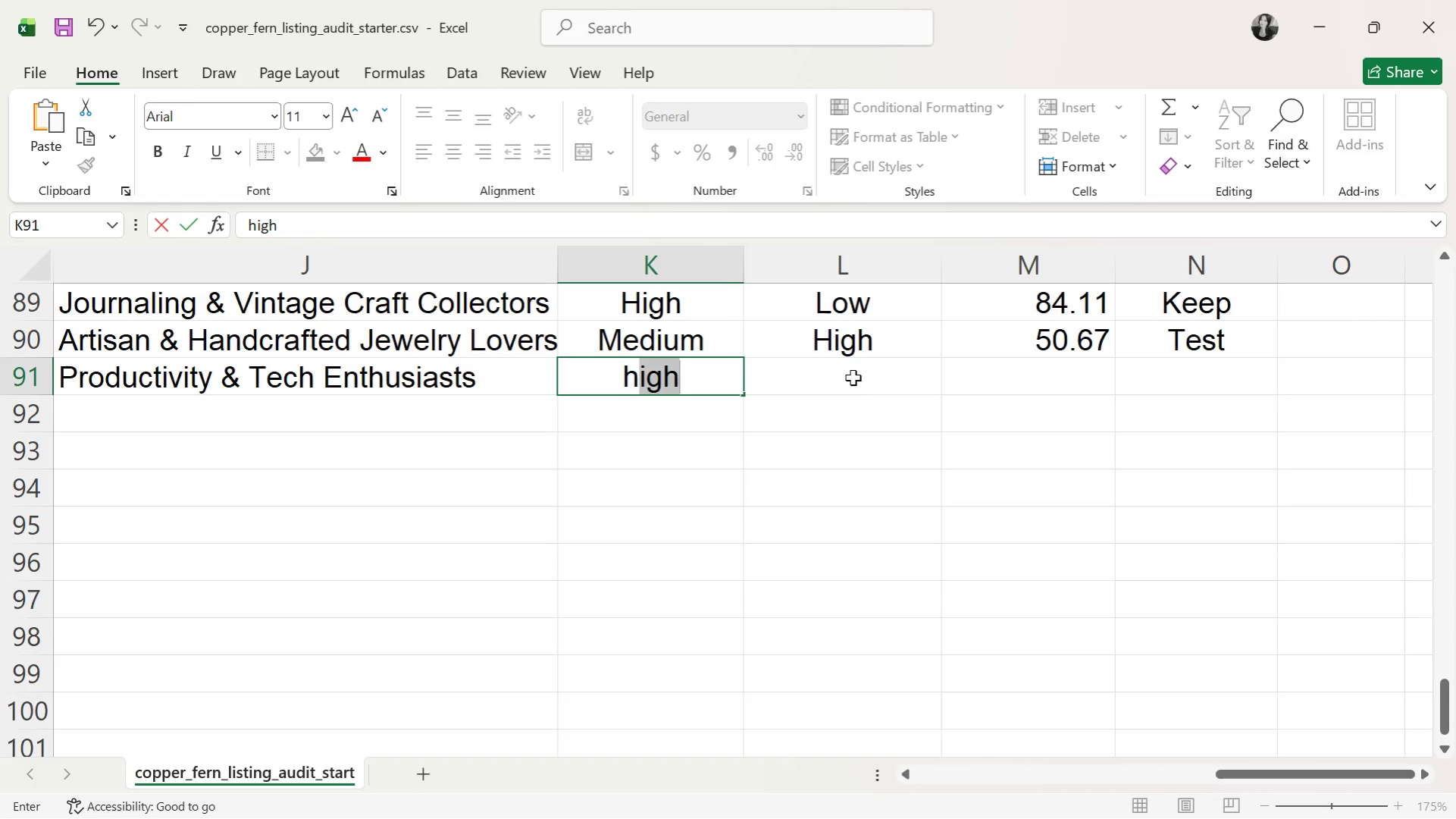 
left_click([846, 390])
 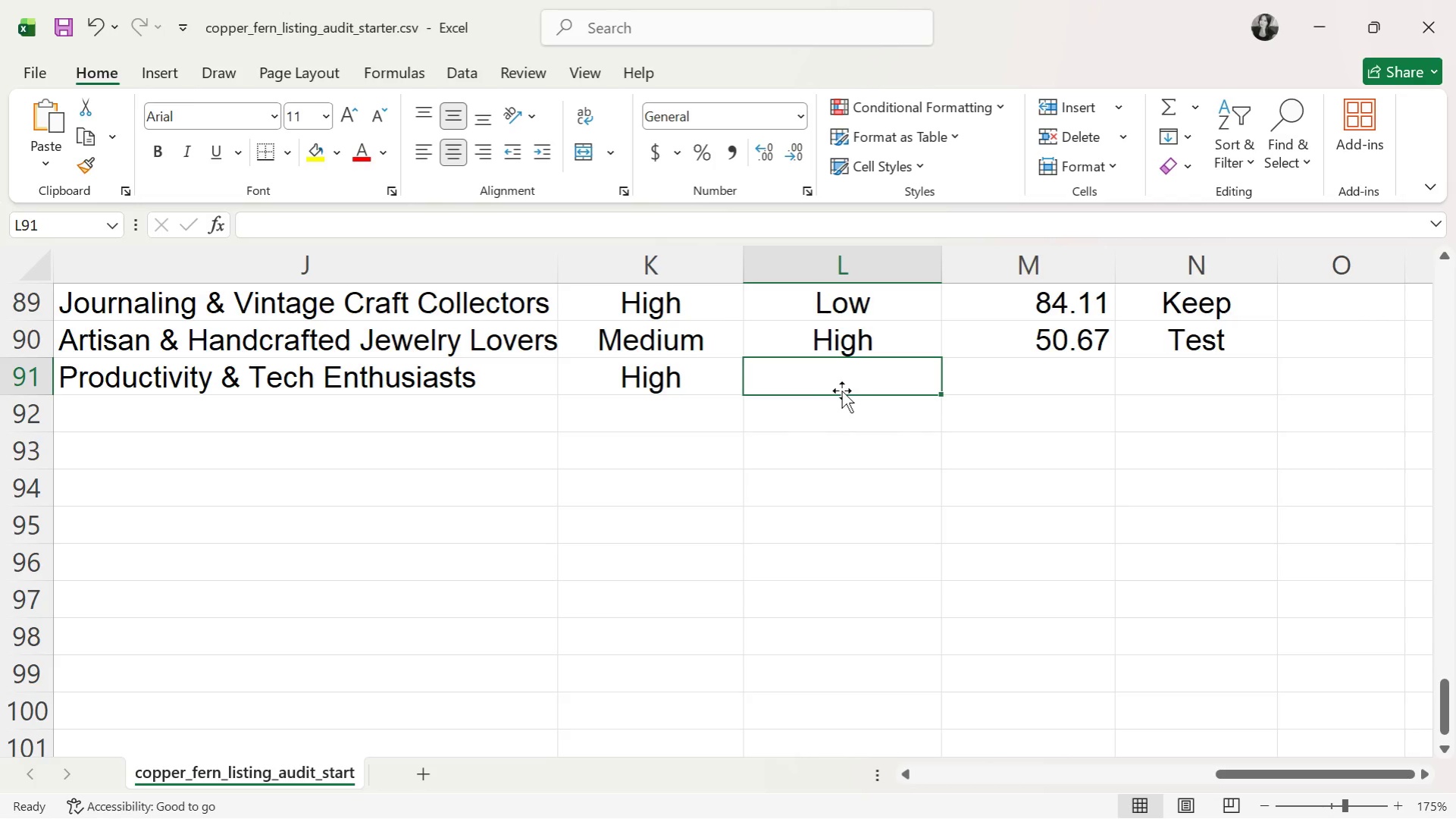 
key(L)
 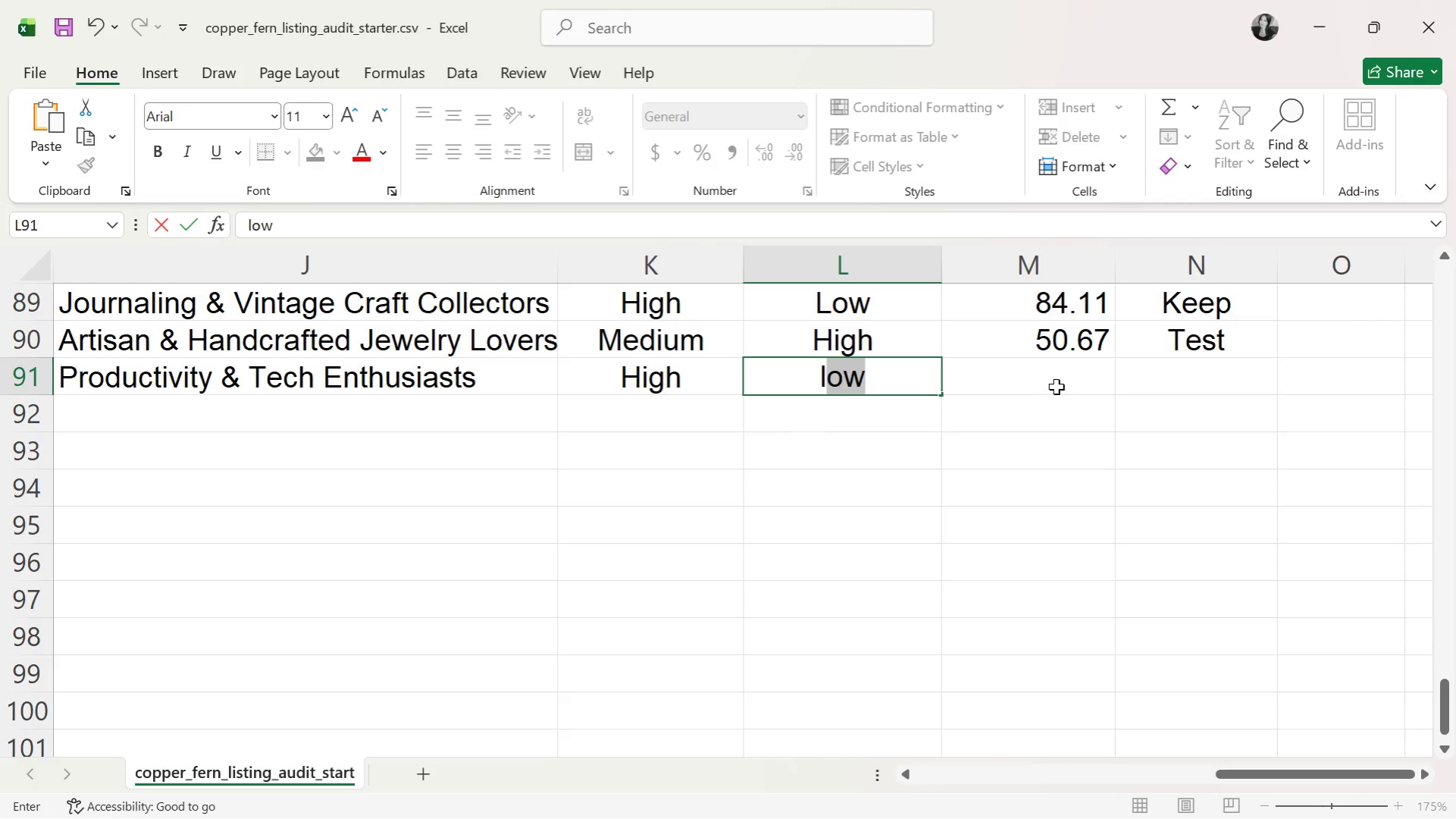 
left_click([1056, 387])
 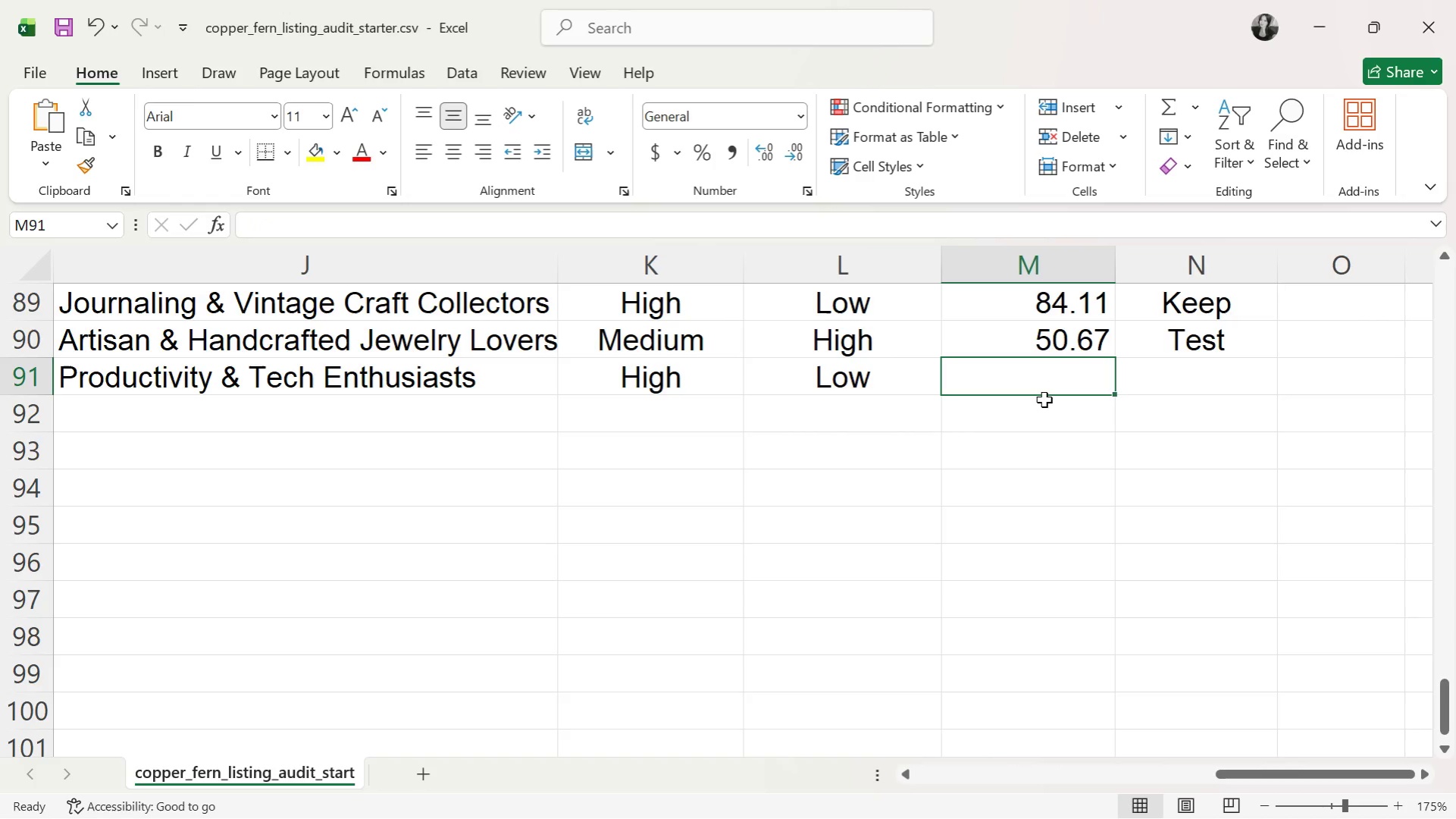 
type(74.16)
 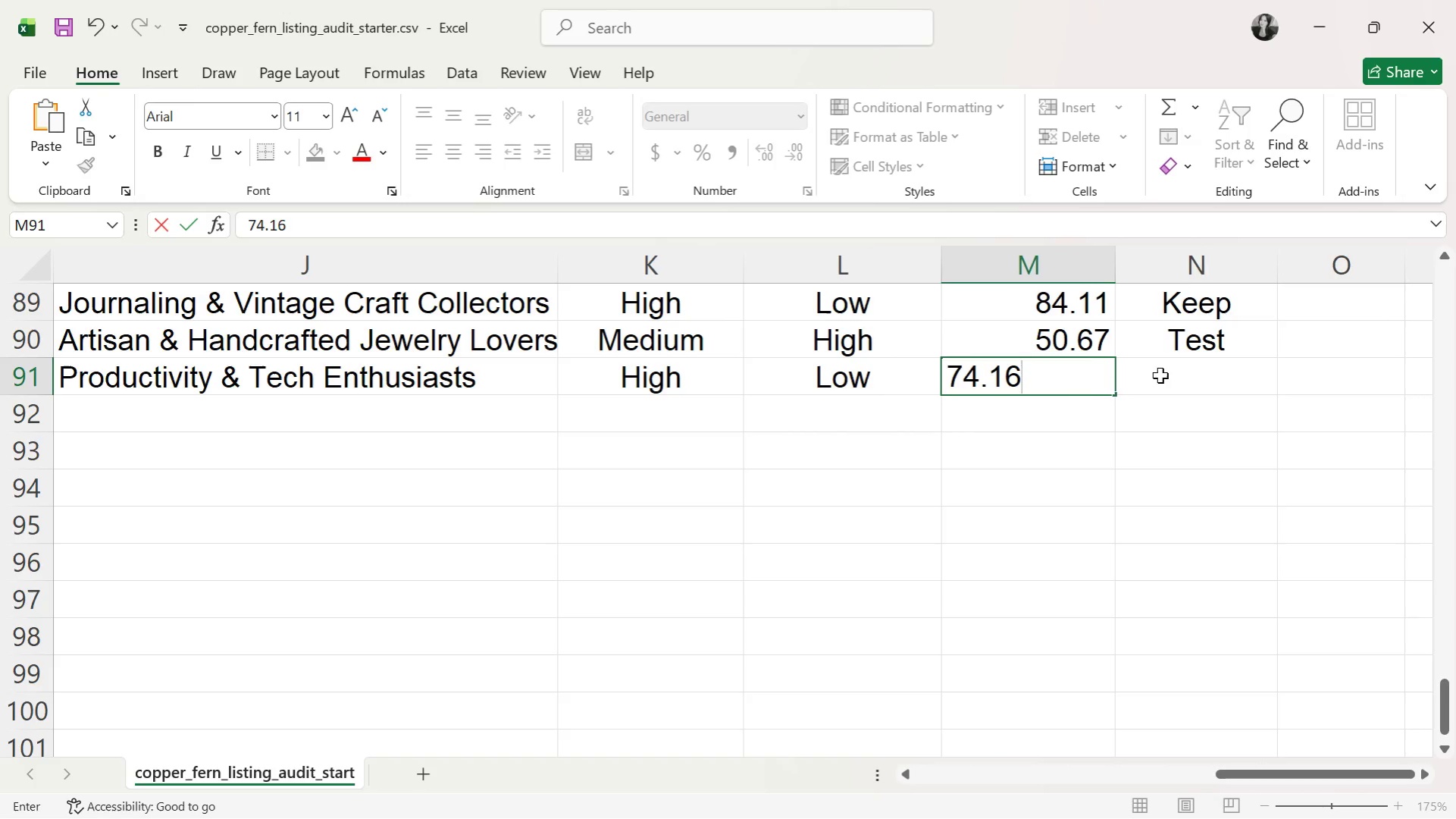 
left_click([1160, 377])
 